 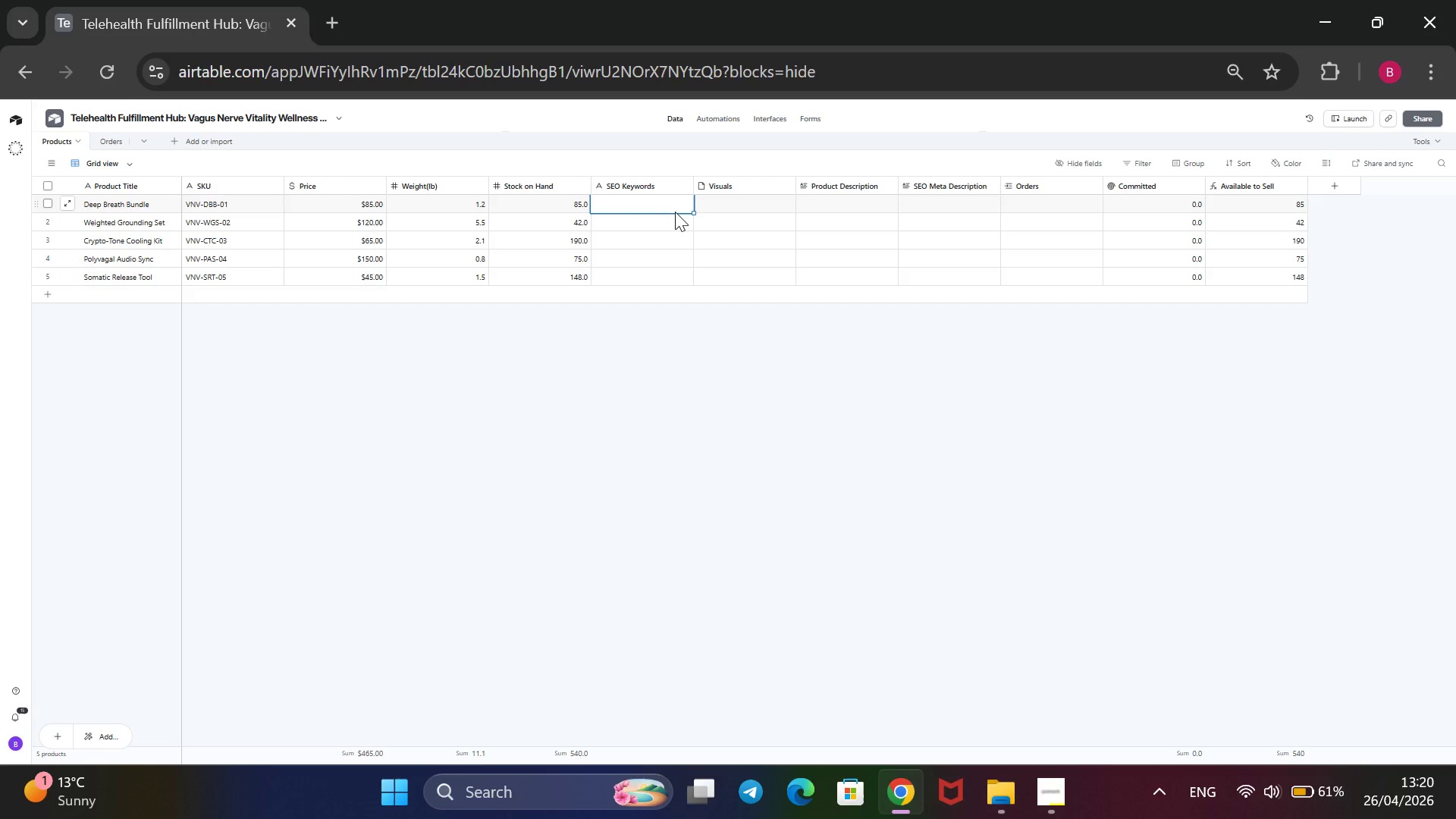 
type(@@)
 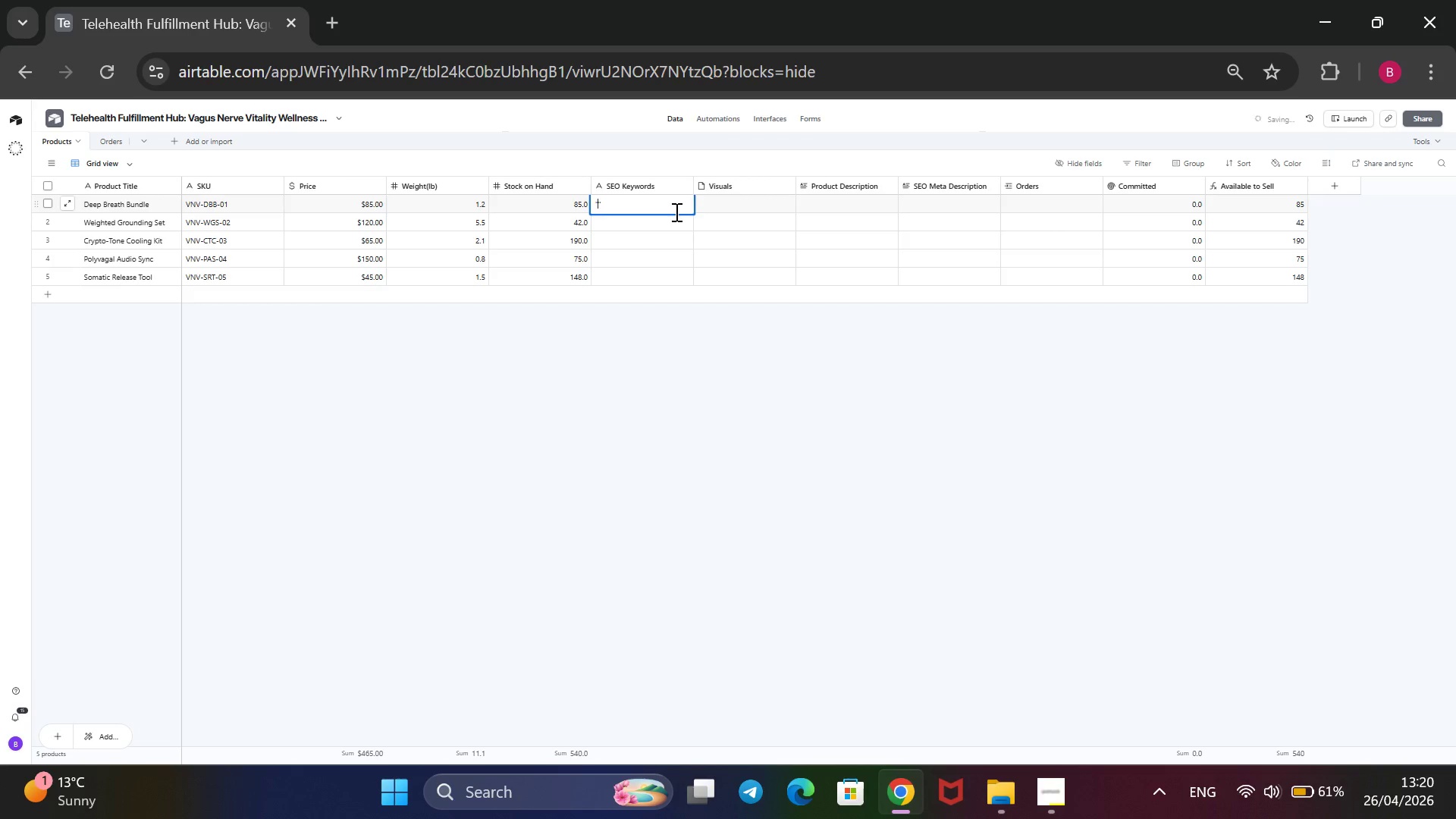 
key(ArrowLeft)
 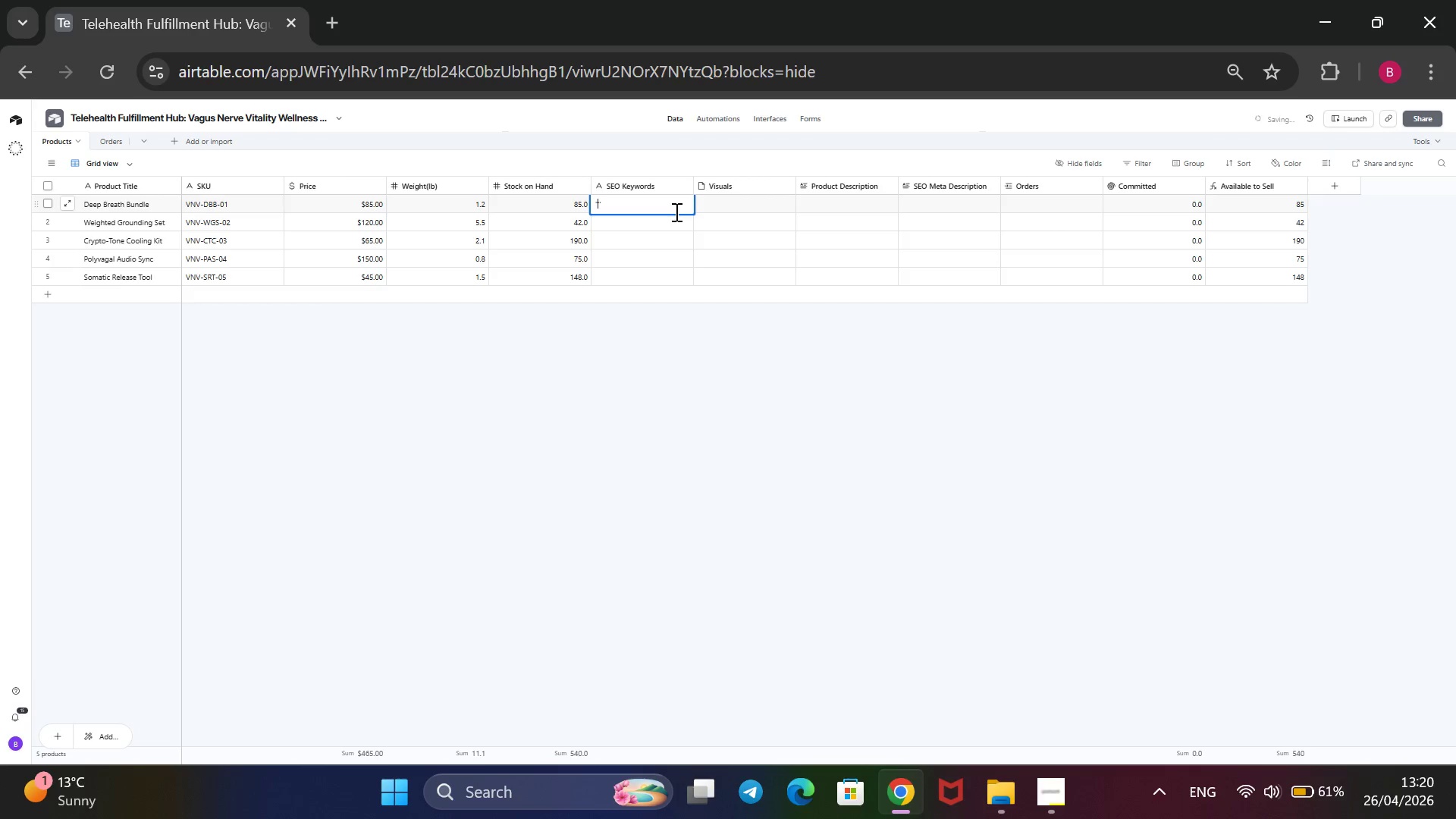 
type(Breathig)
key(Backspace)
type(ng )
key(Backspace)
type(, Biofeedback, Calm)
 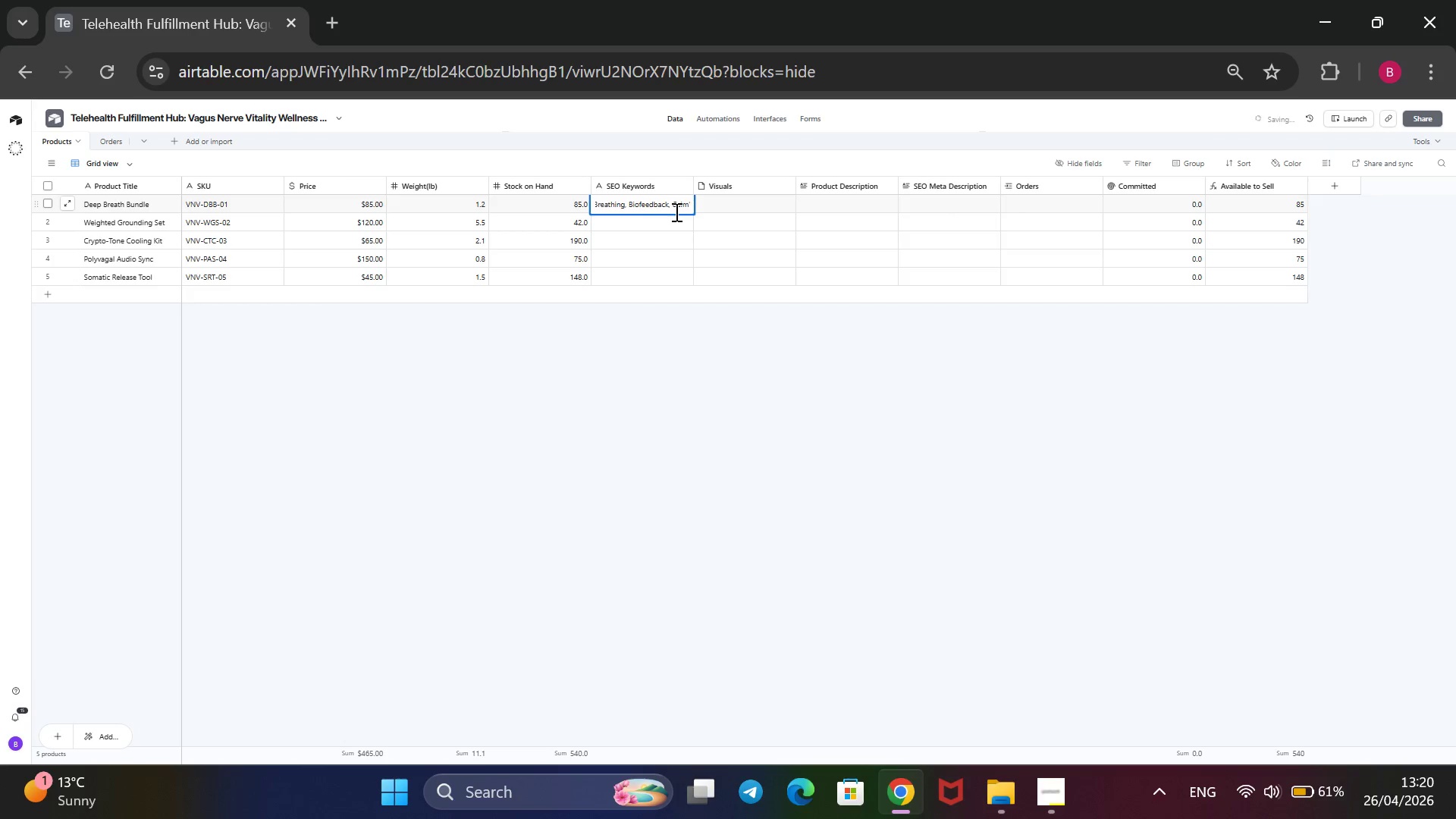 
key(Enter)
 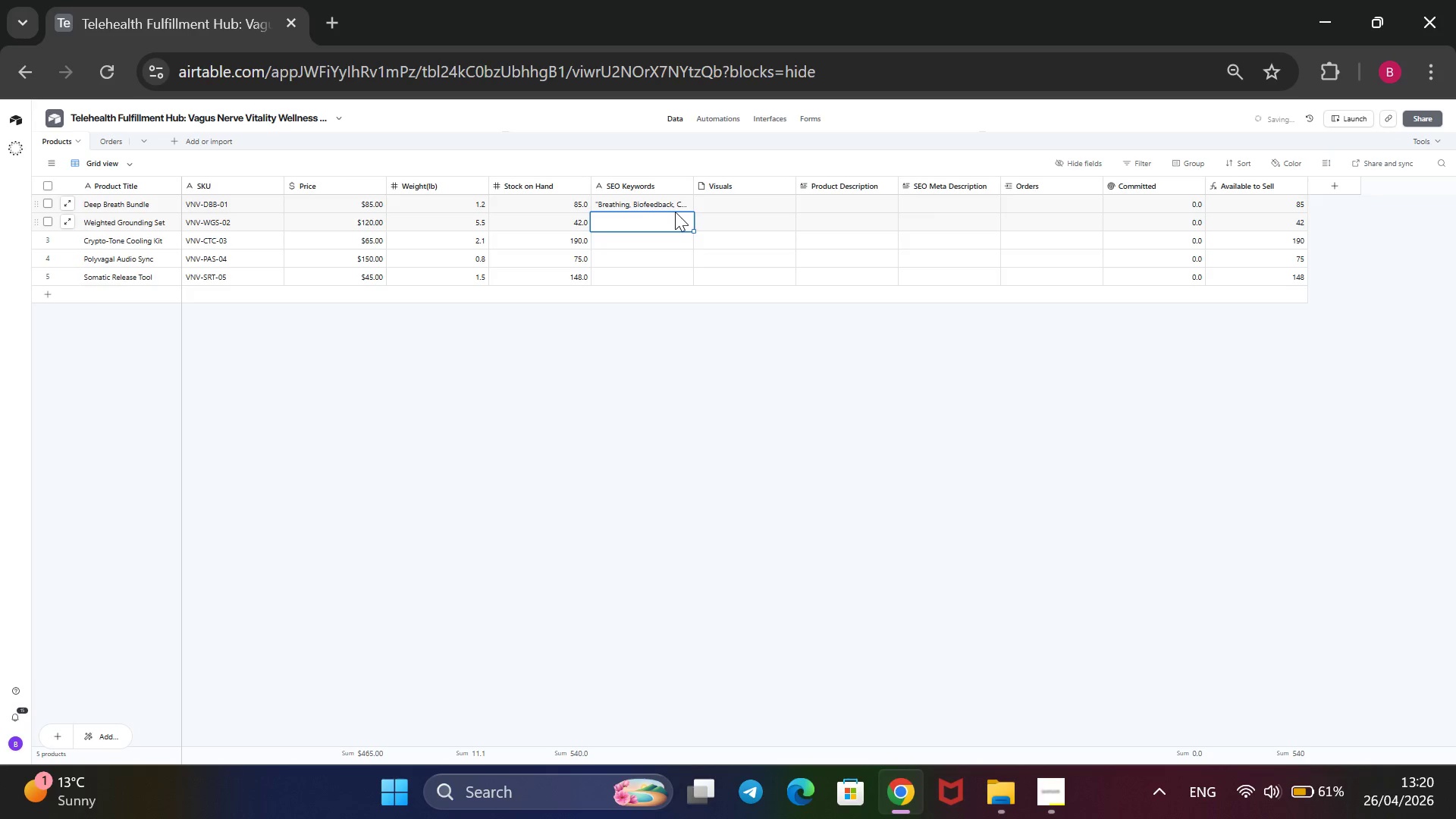 
type(@@)
 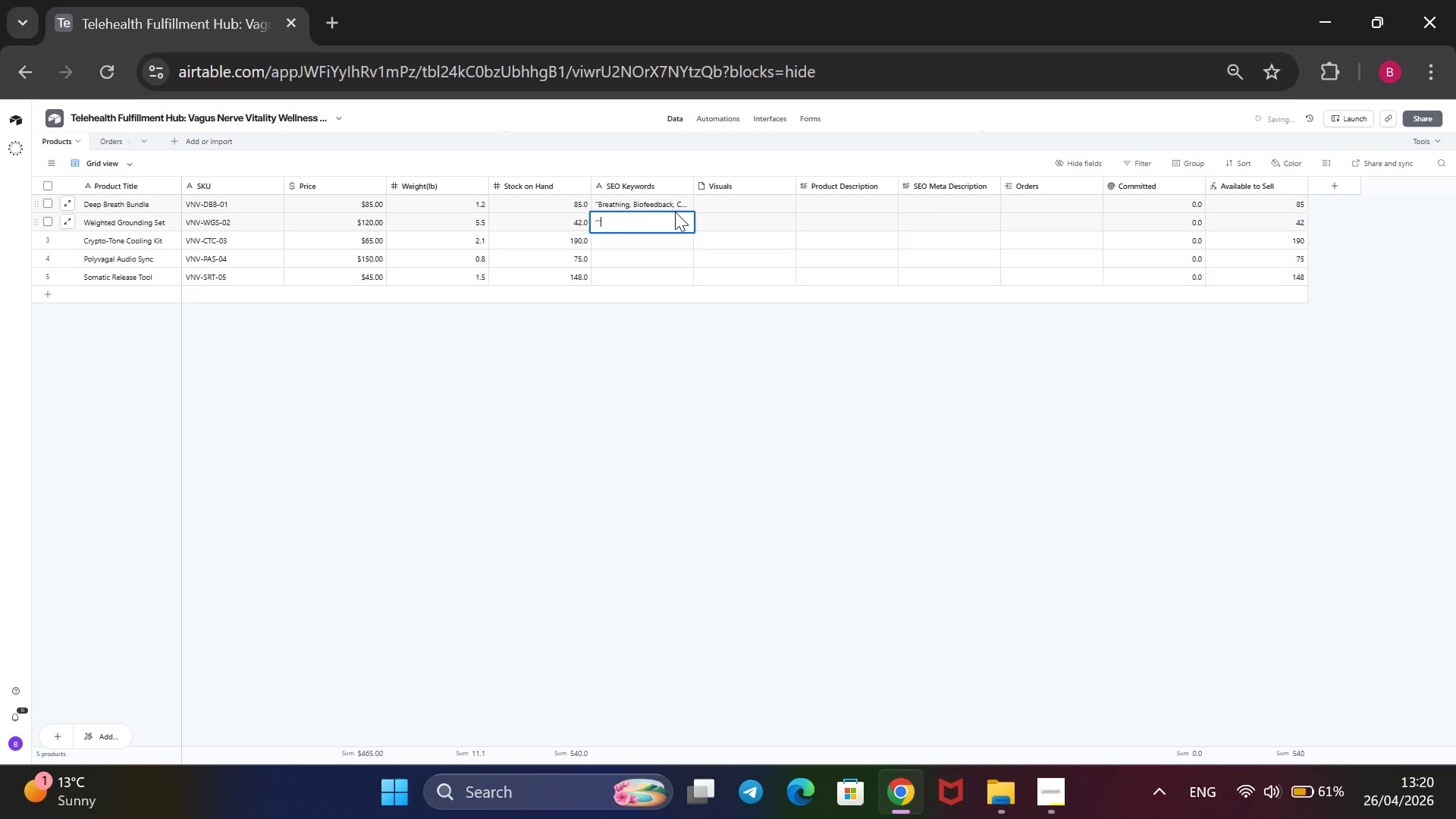 
key(ArrowLeft)
 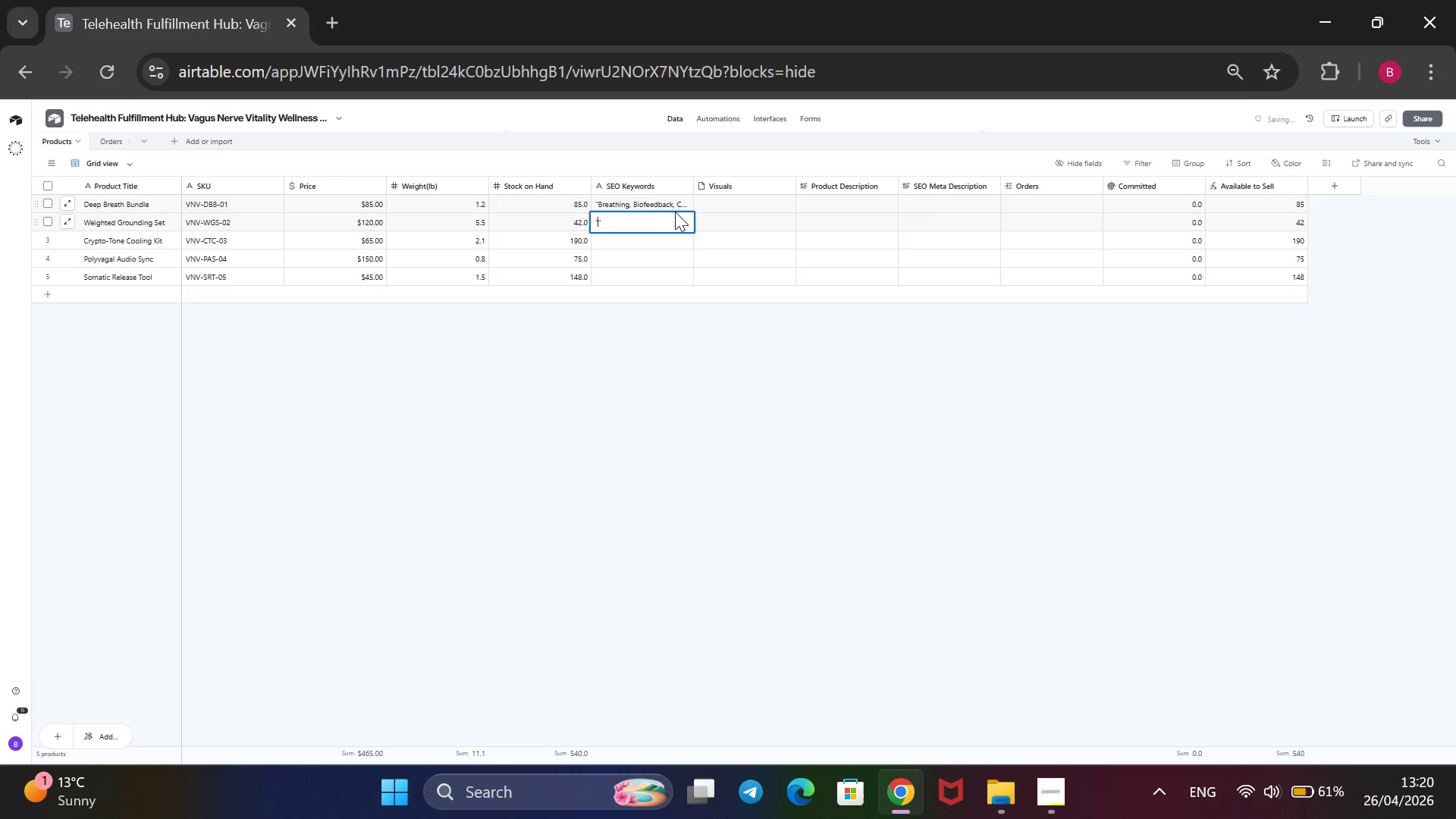 
type(Anxiety, Proprioception Heavy)
 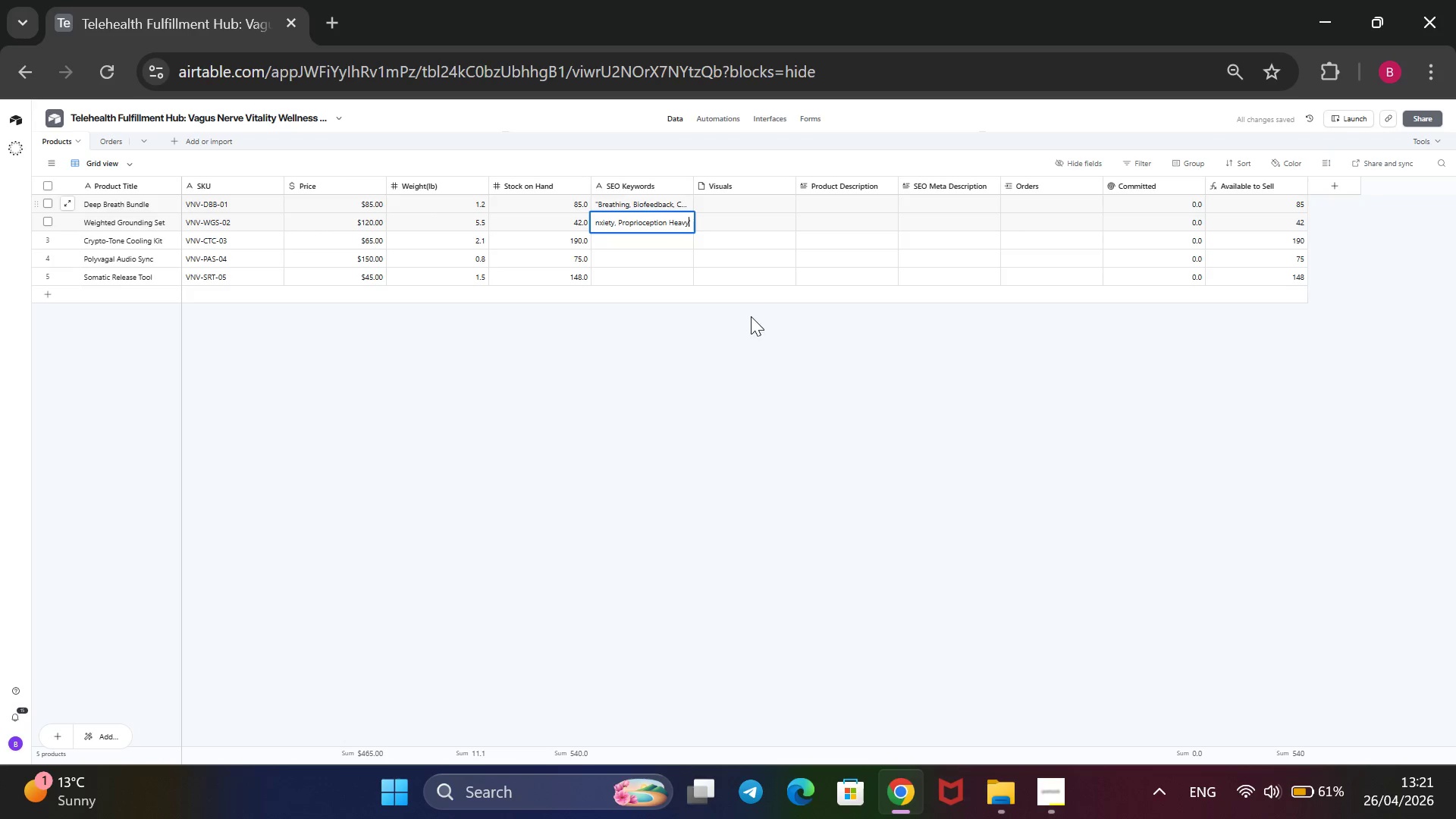 
wait(7.42)
 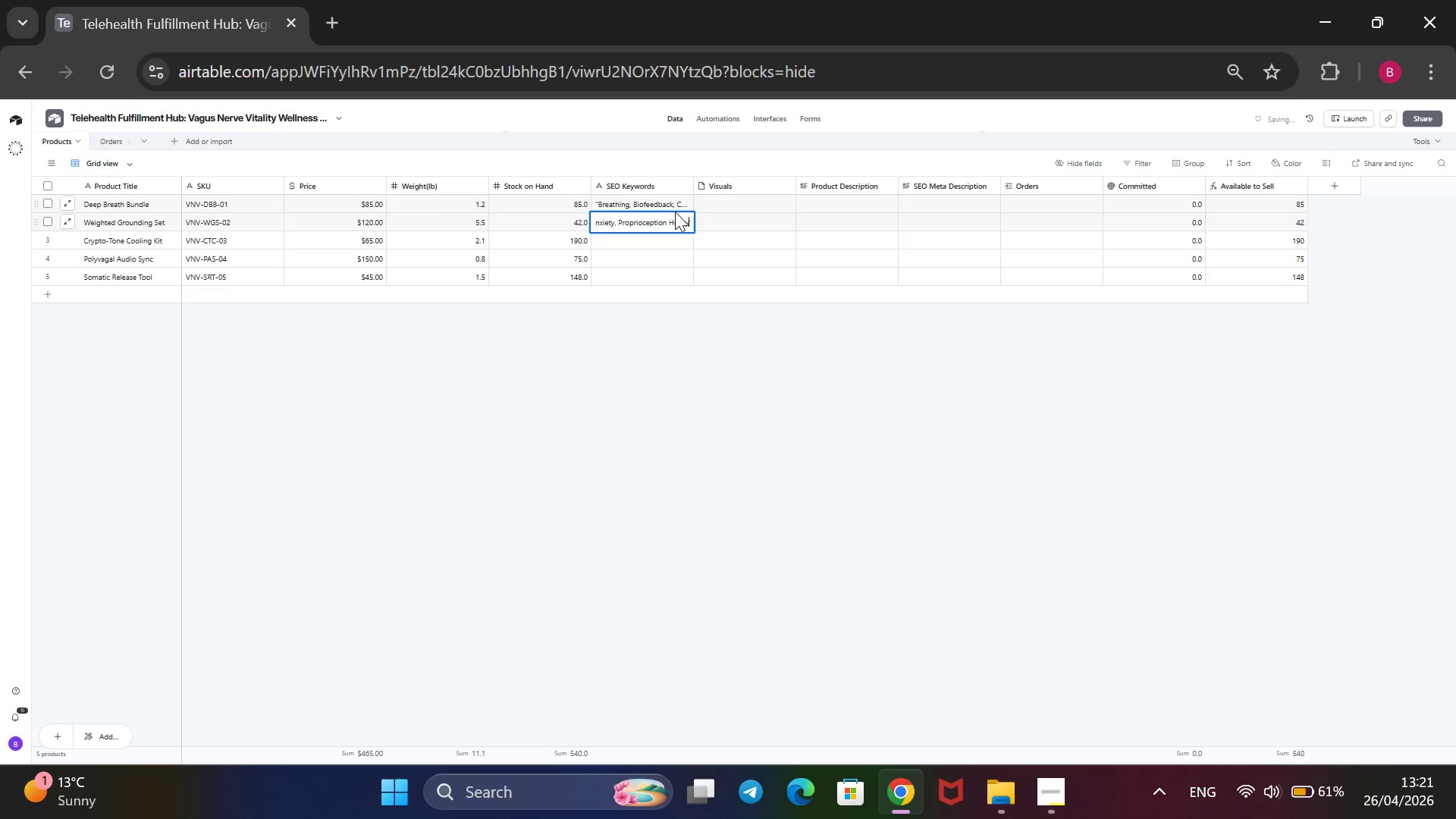 
key(Enter)
 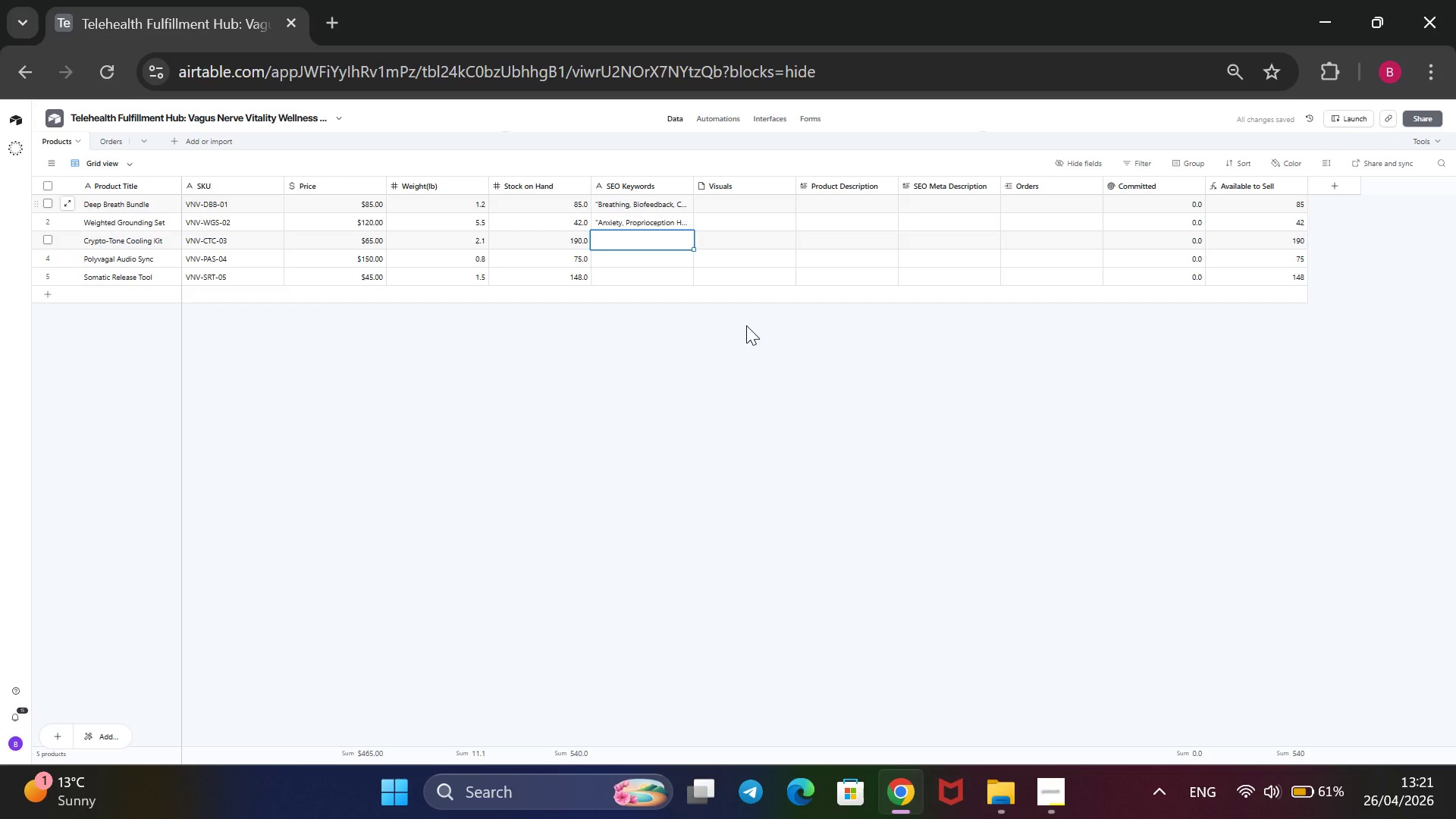 
type(@@)
 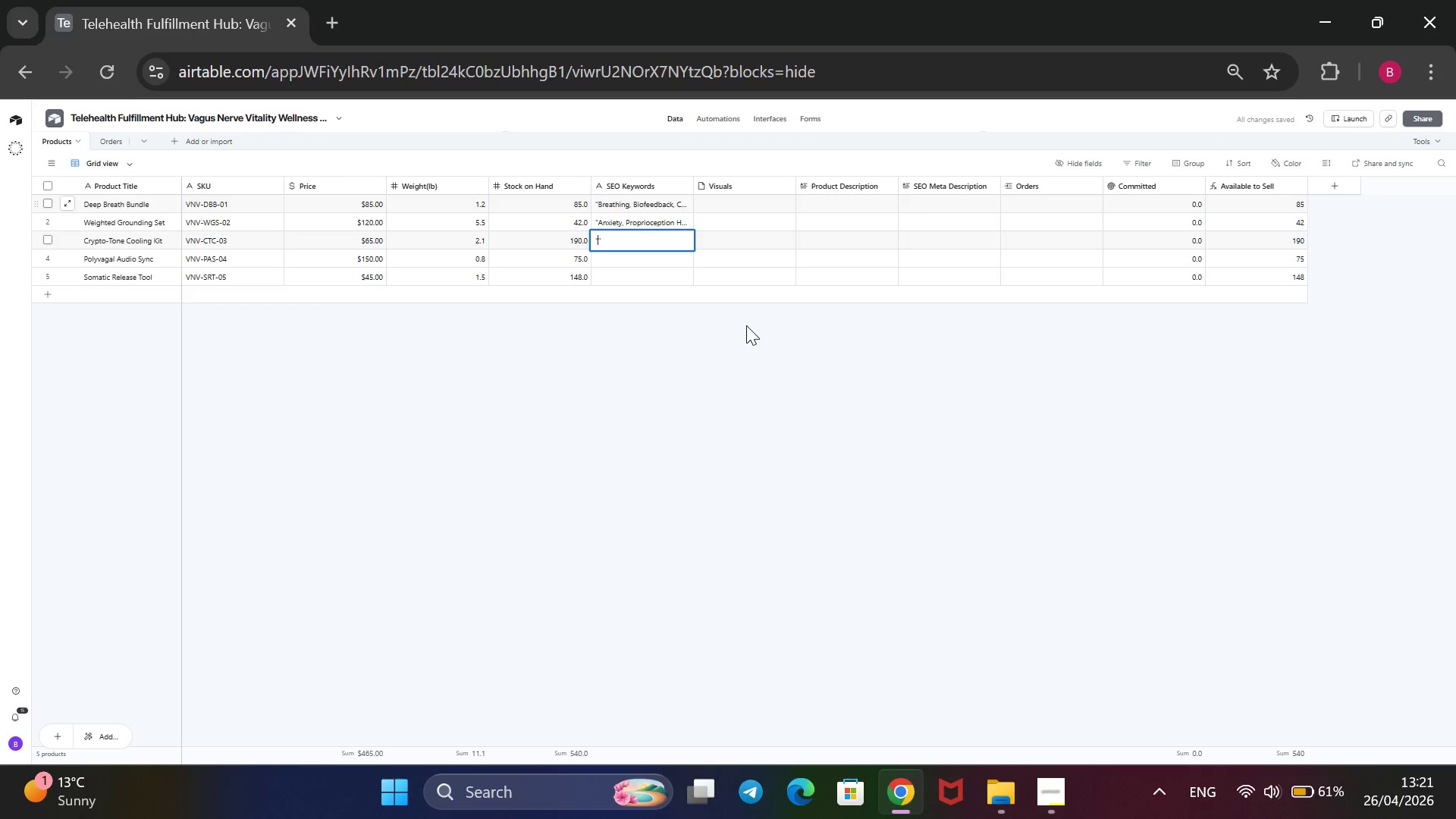 
key(ArrowLeft)
 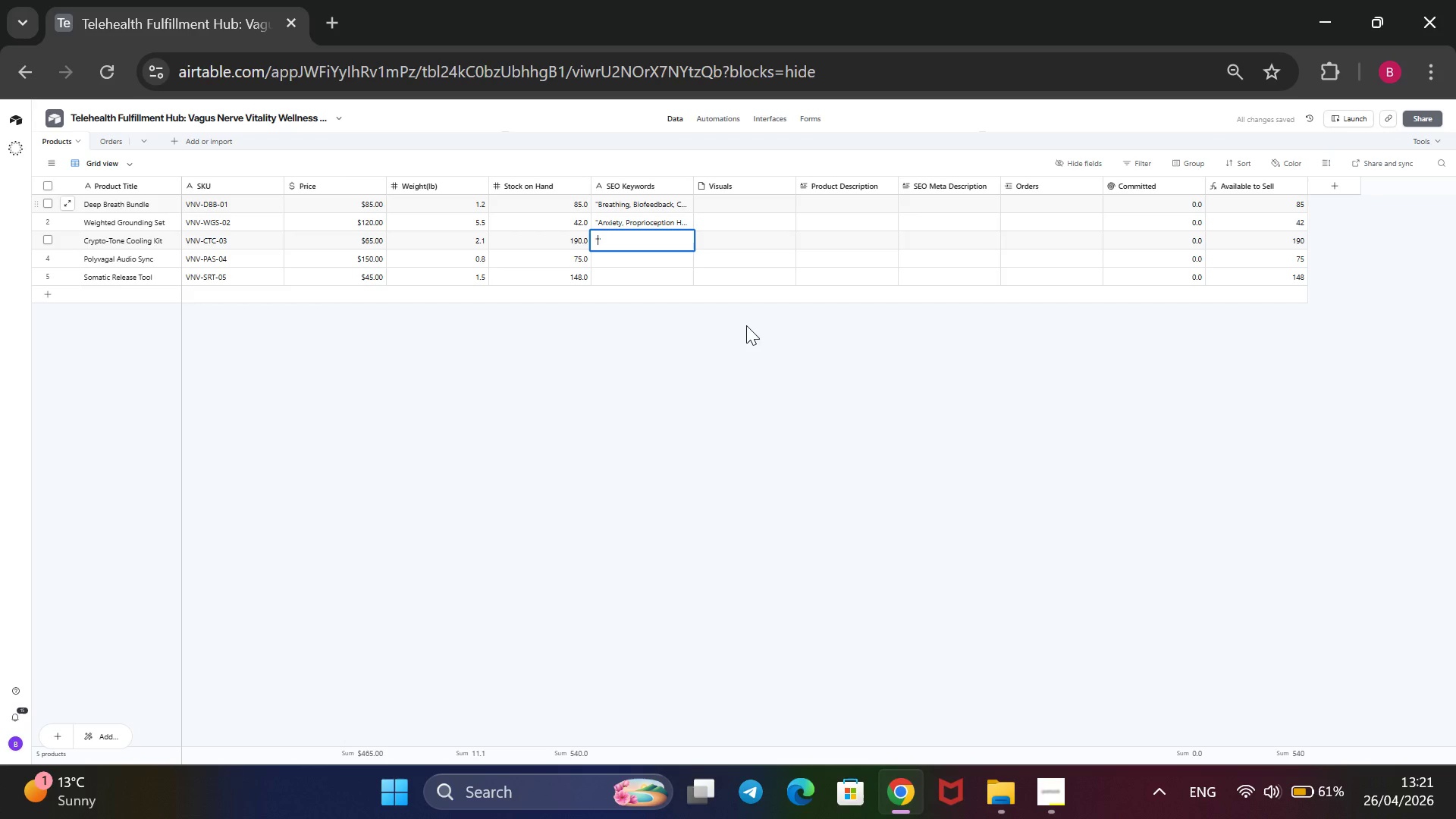 
type(Cold Therapy, Diving Reflex, Ice)
 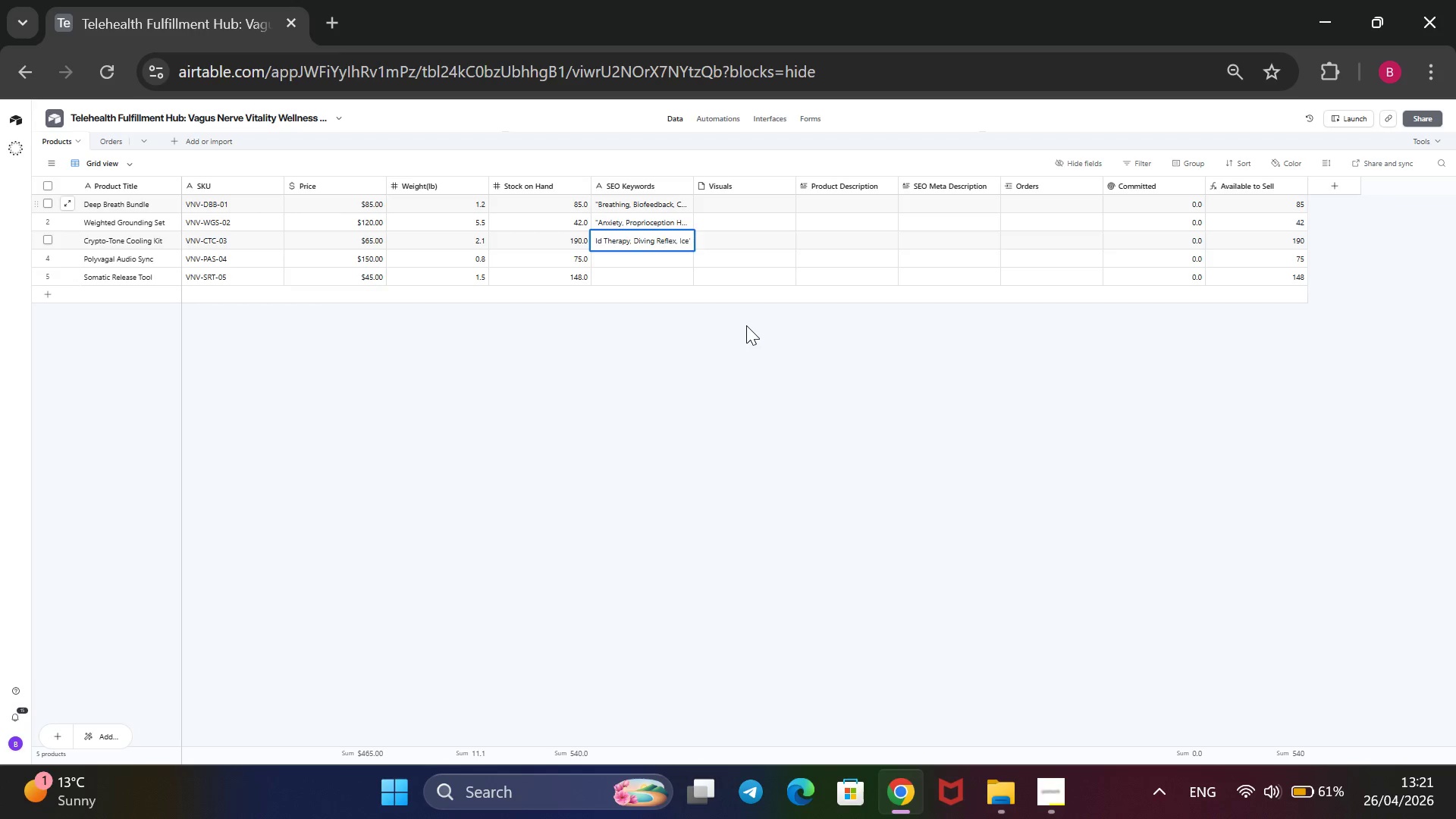 
key(Enter)
 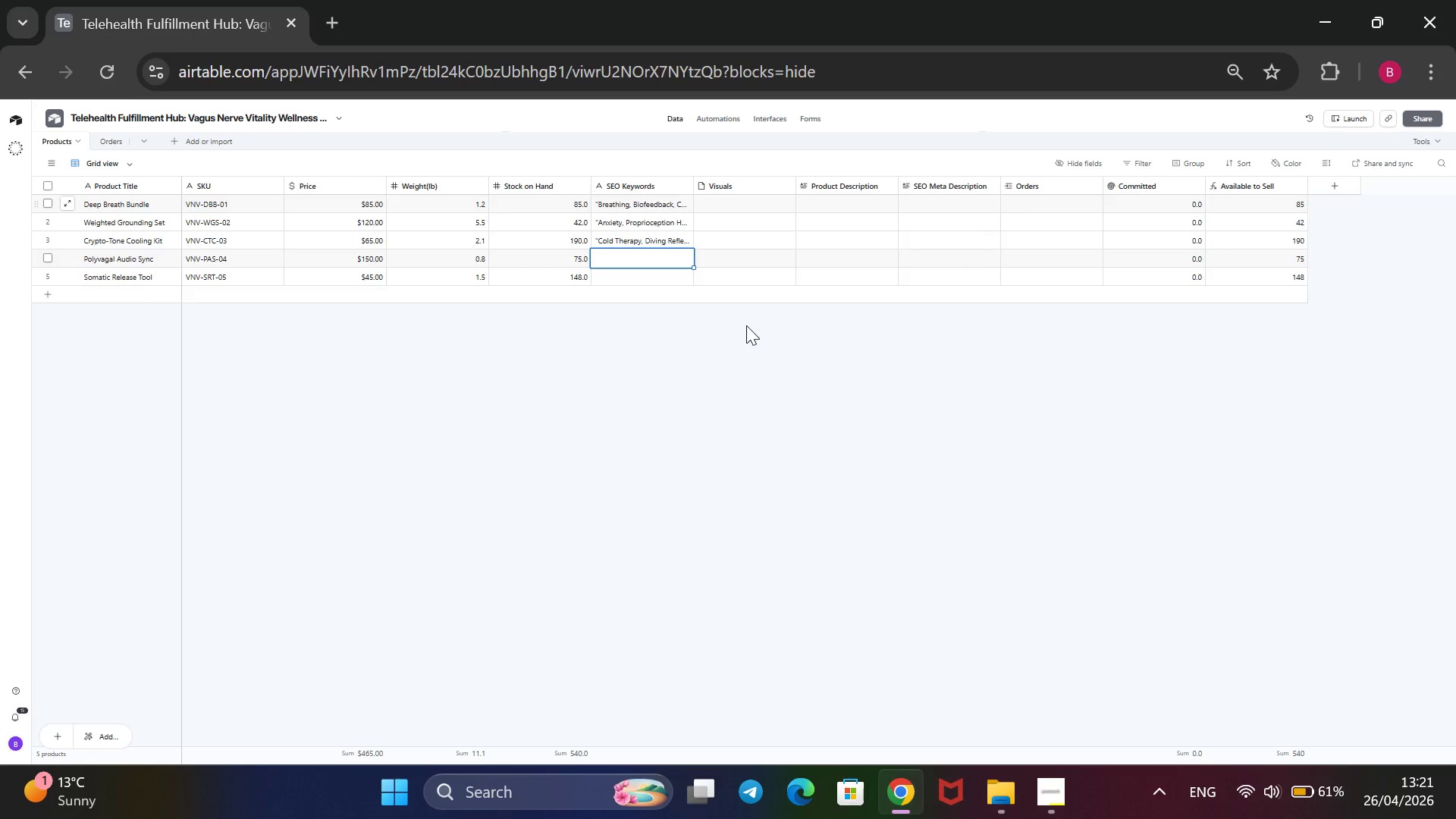 
type(@@)
 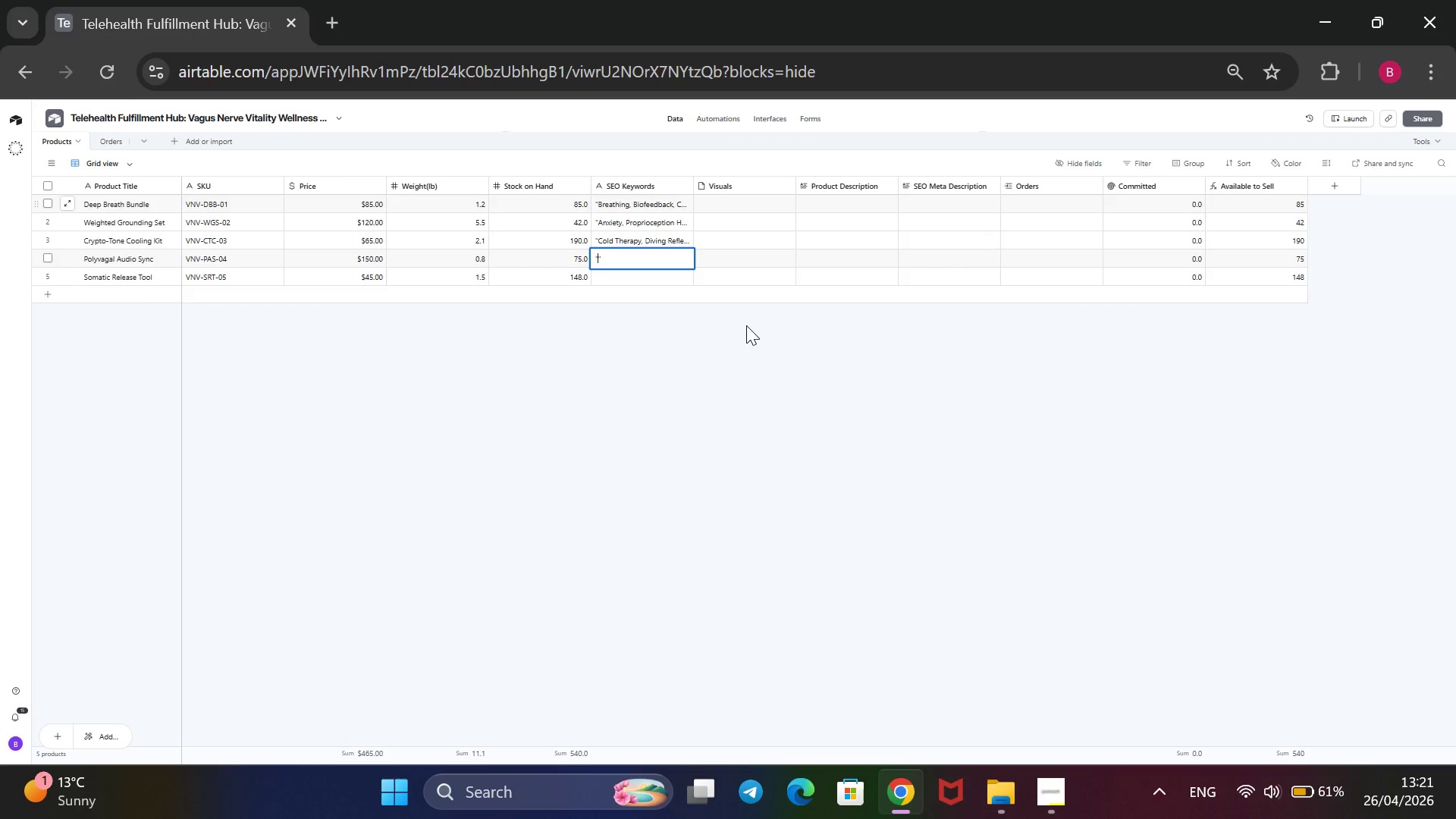 
key(ArrowLeft)
 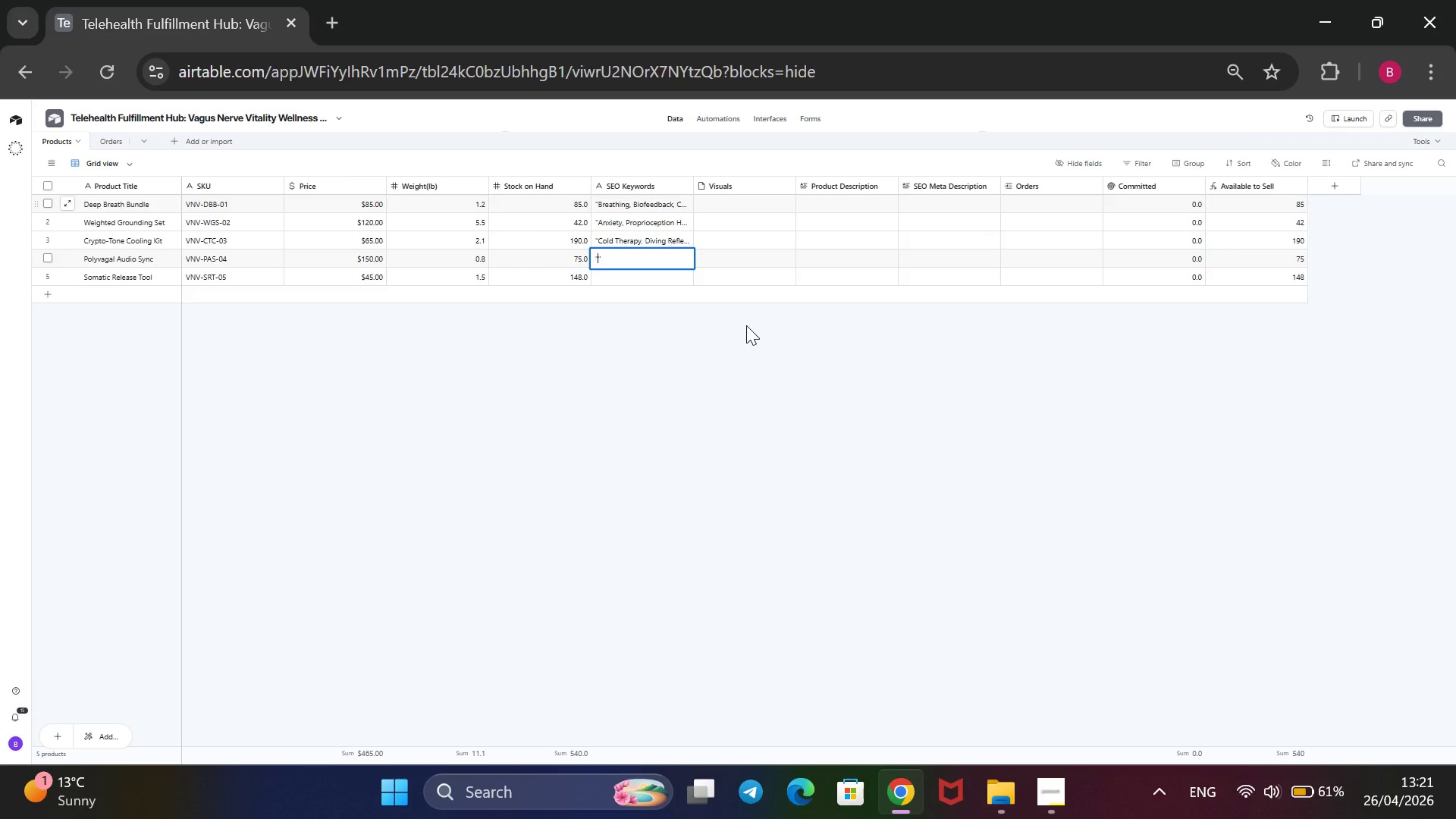 
type(Sound Therapy, Safety, Frequency)
 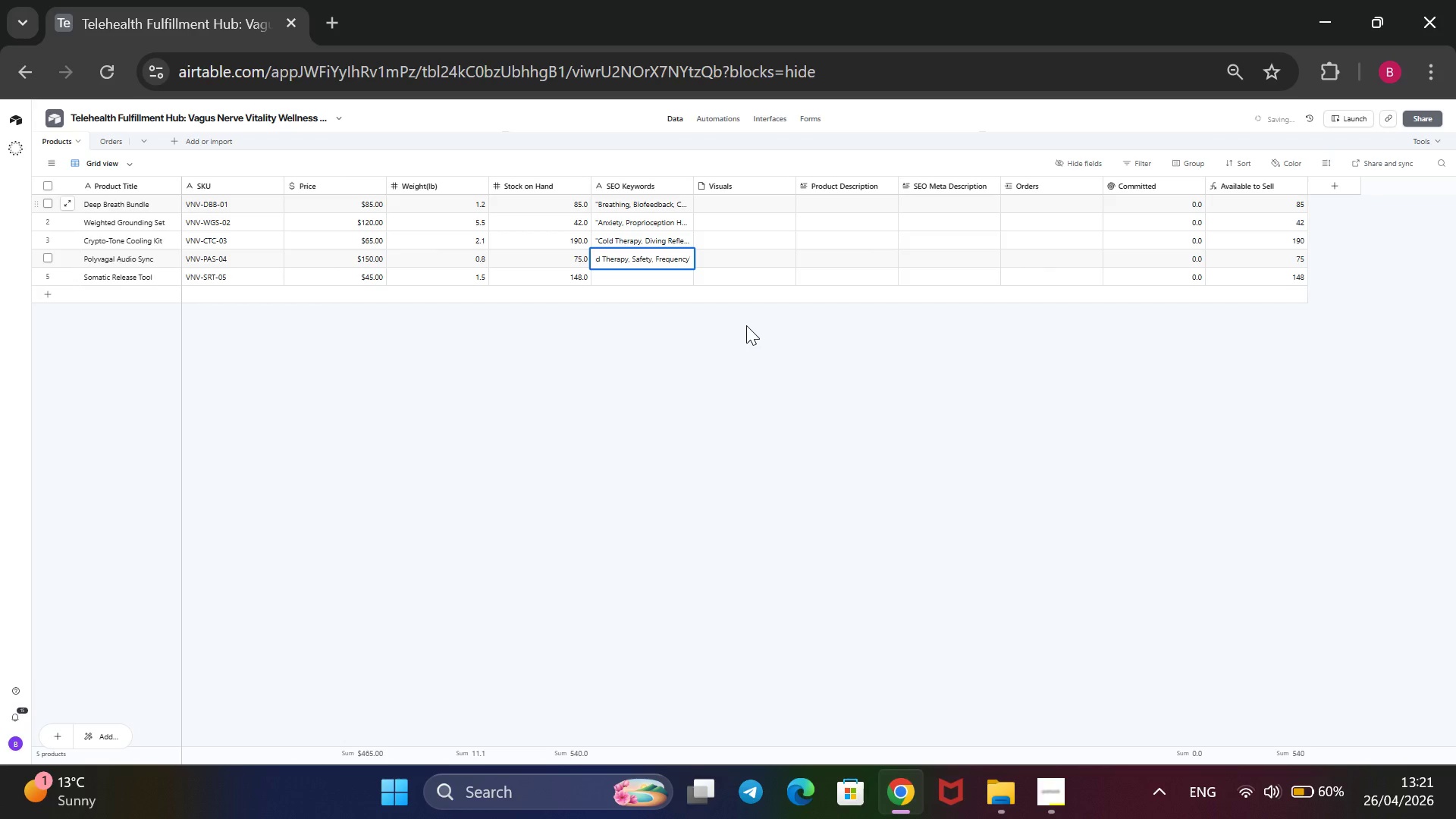 
wait(6.59)
 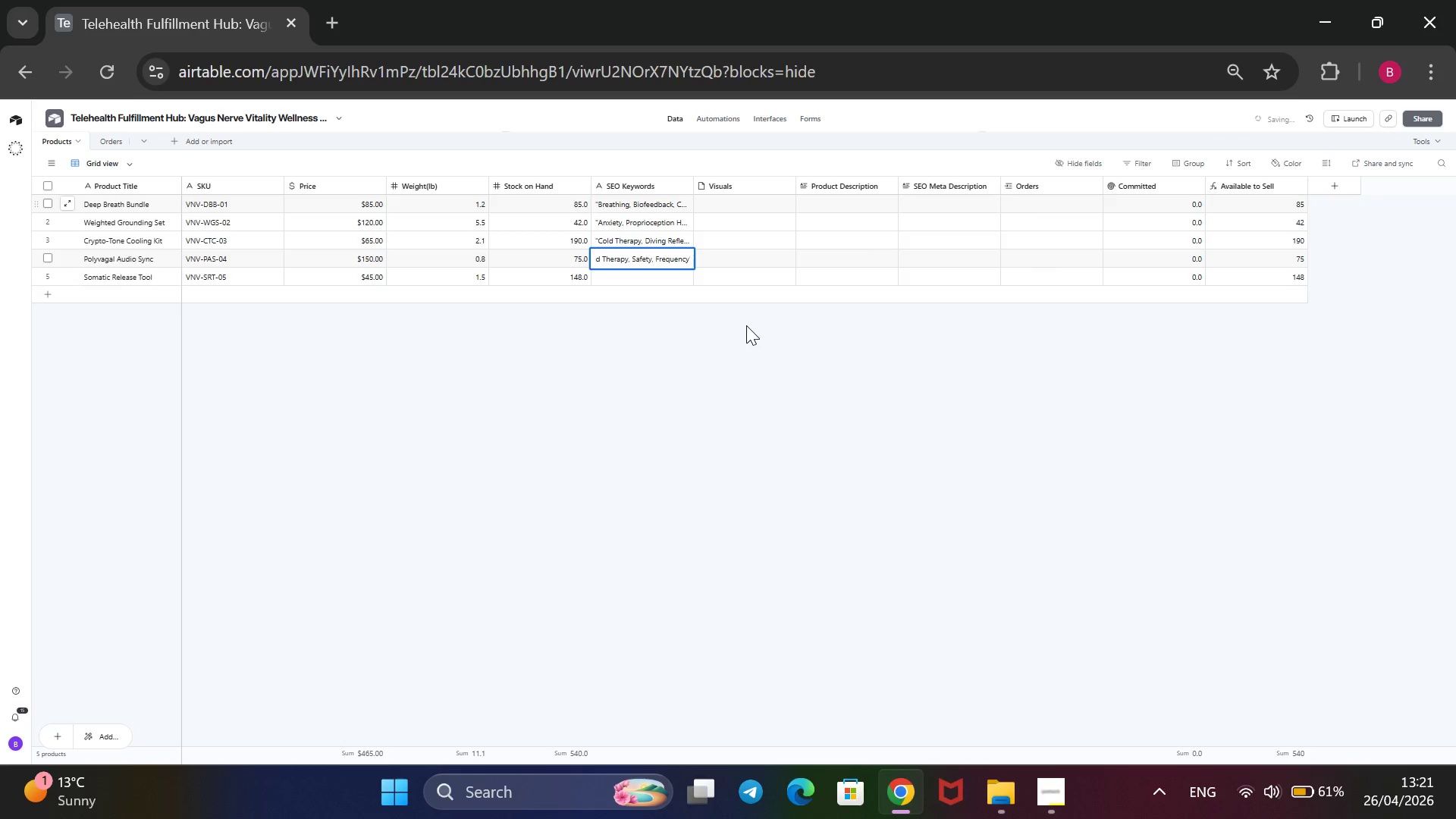 
key(Enter)
 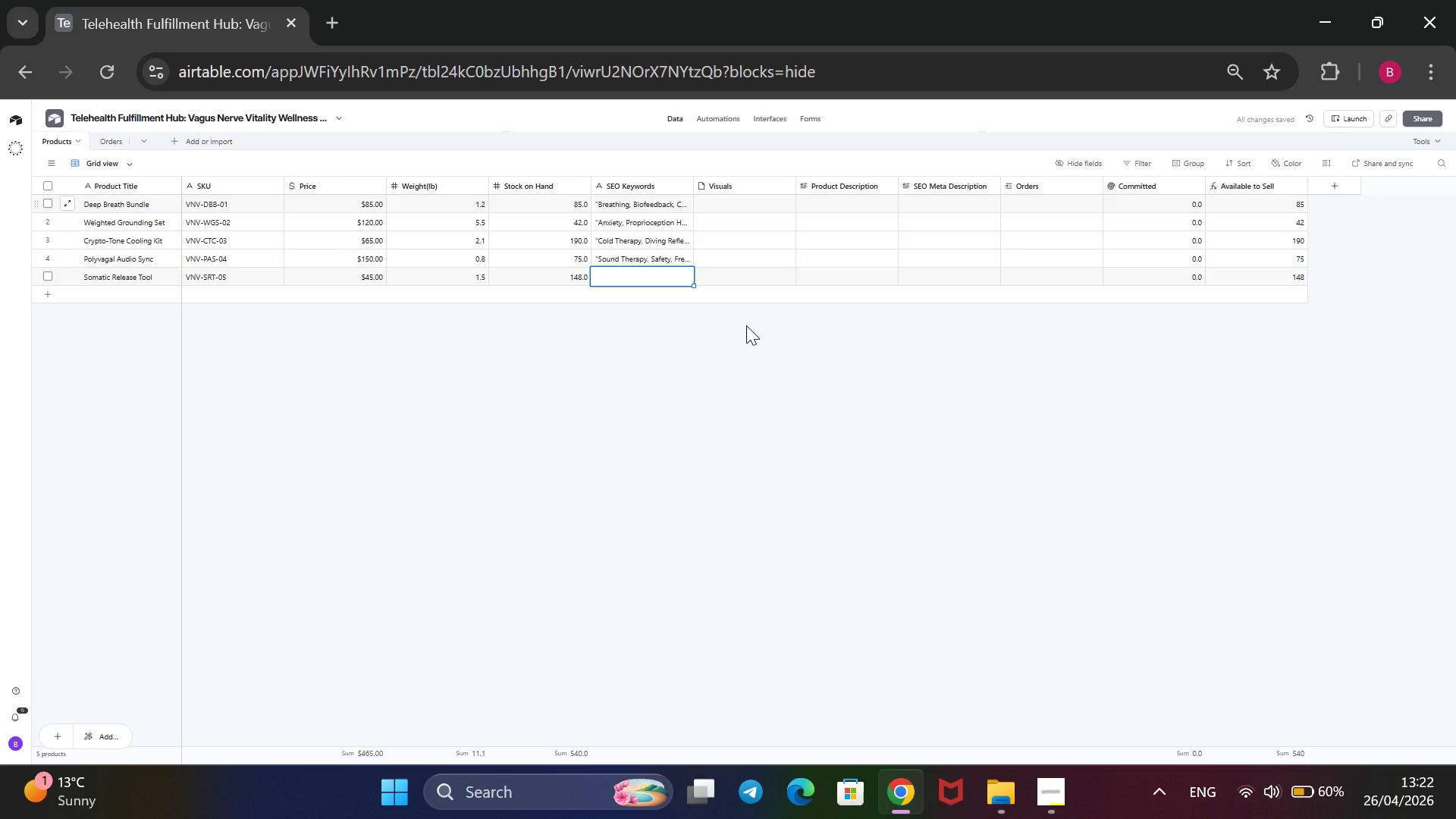 
type(@@)
 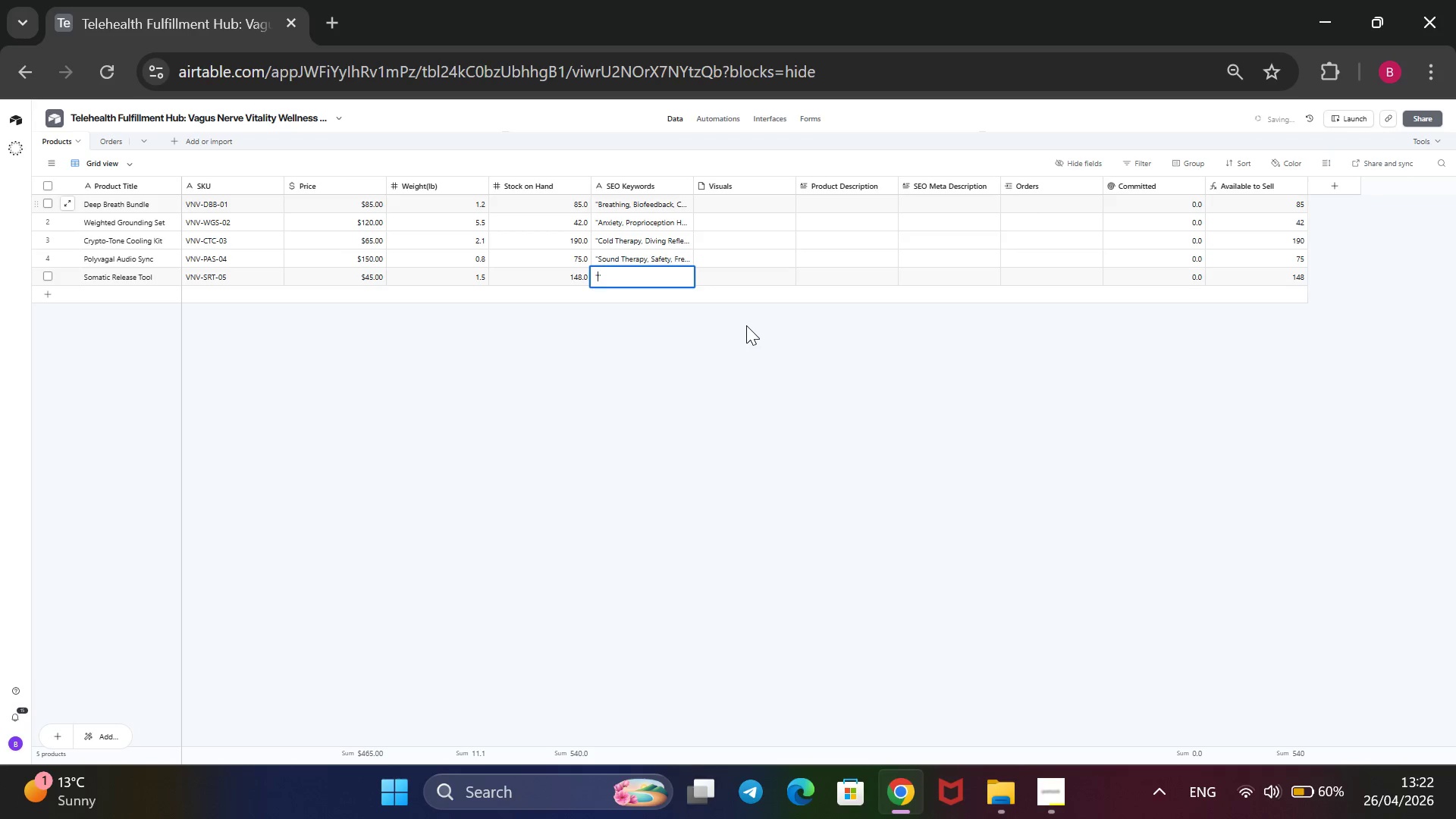 
key(ArrowLeft)
 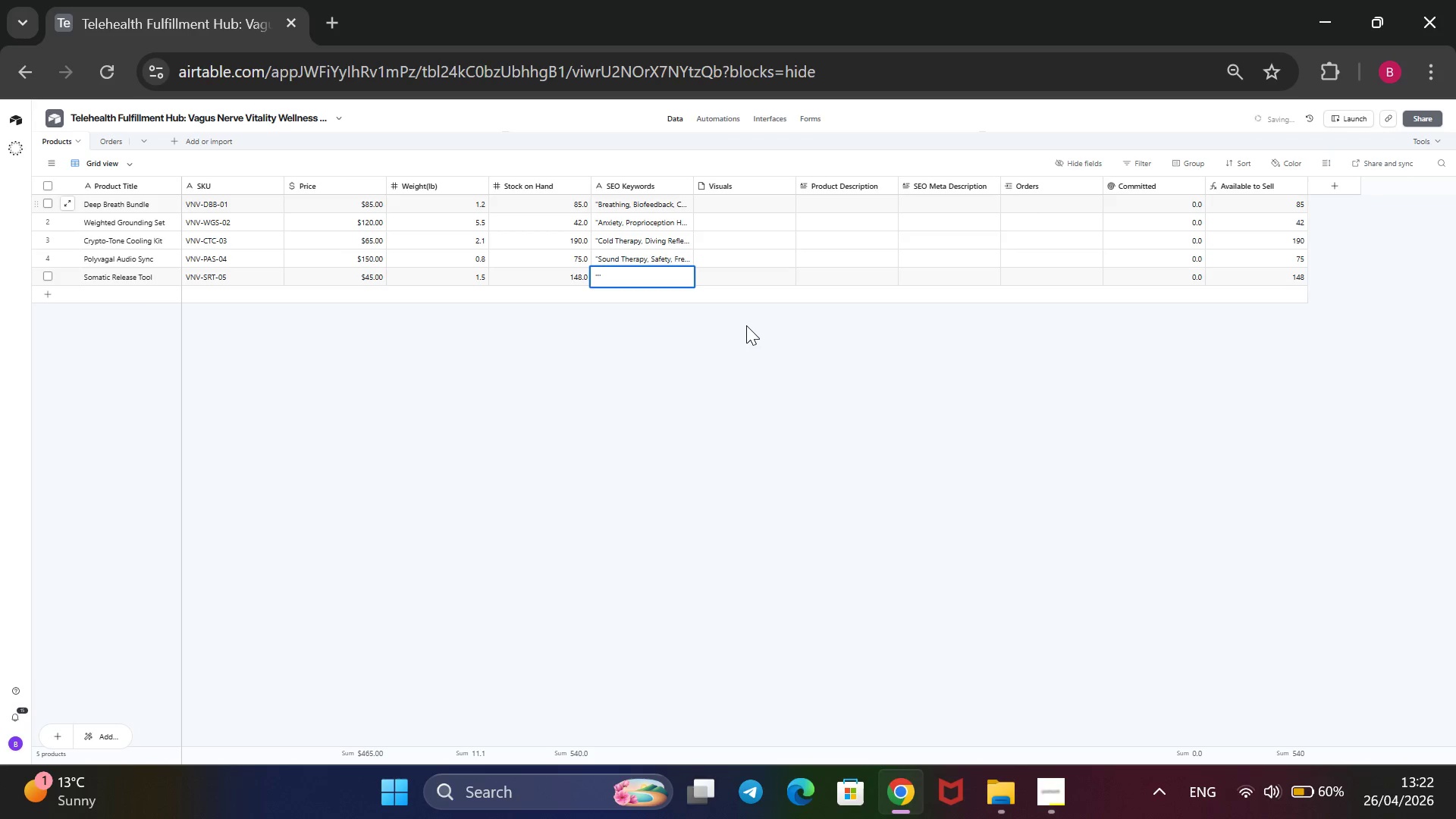 
type(Fascia, Somantic, Tension)
 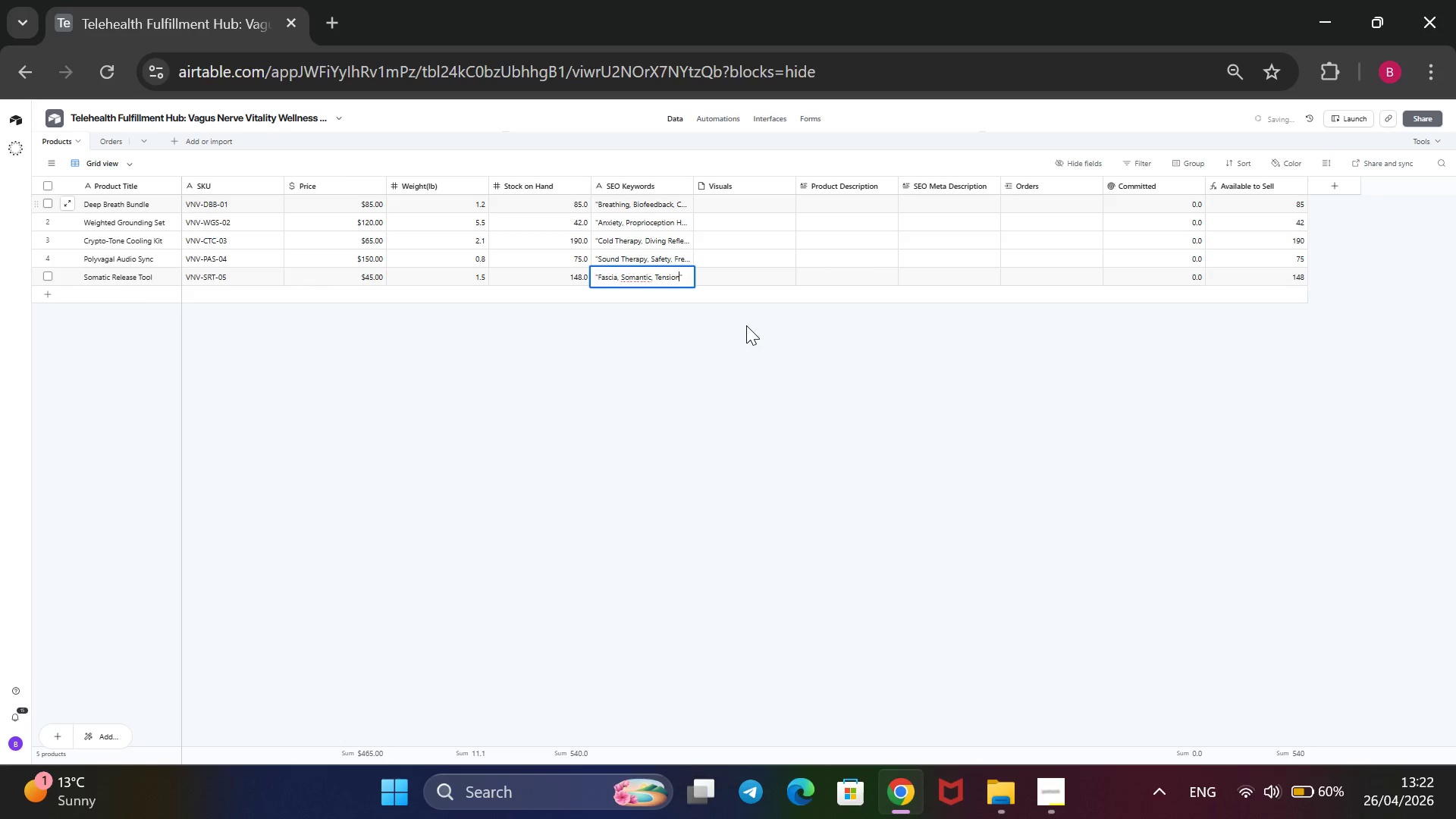 
key(ArrowLeft)
 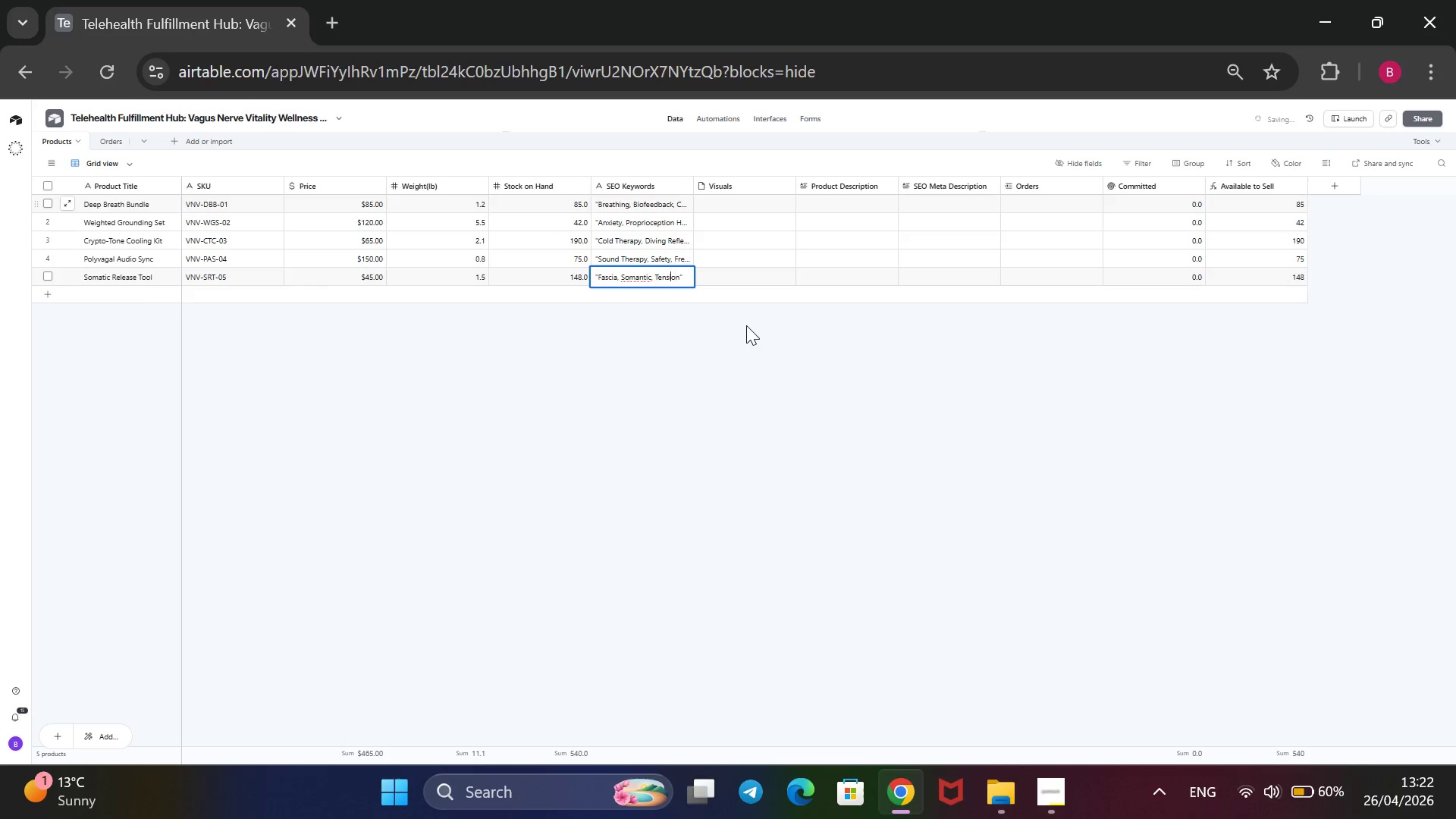 
key(ArrowLeft)
 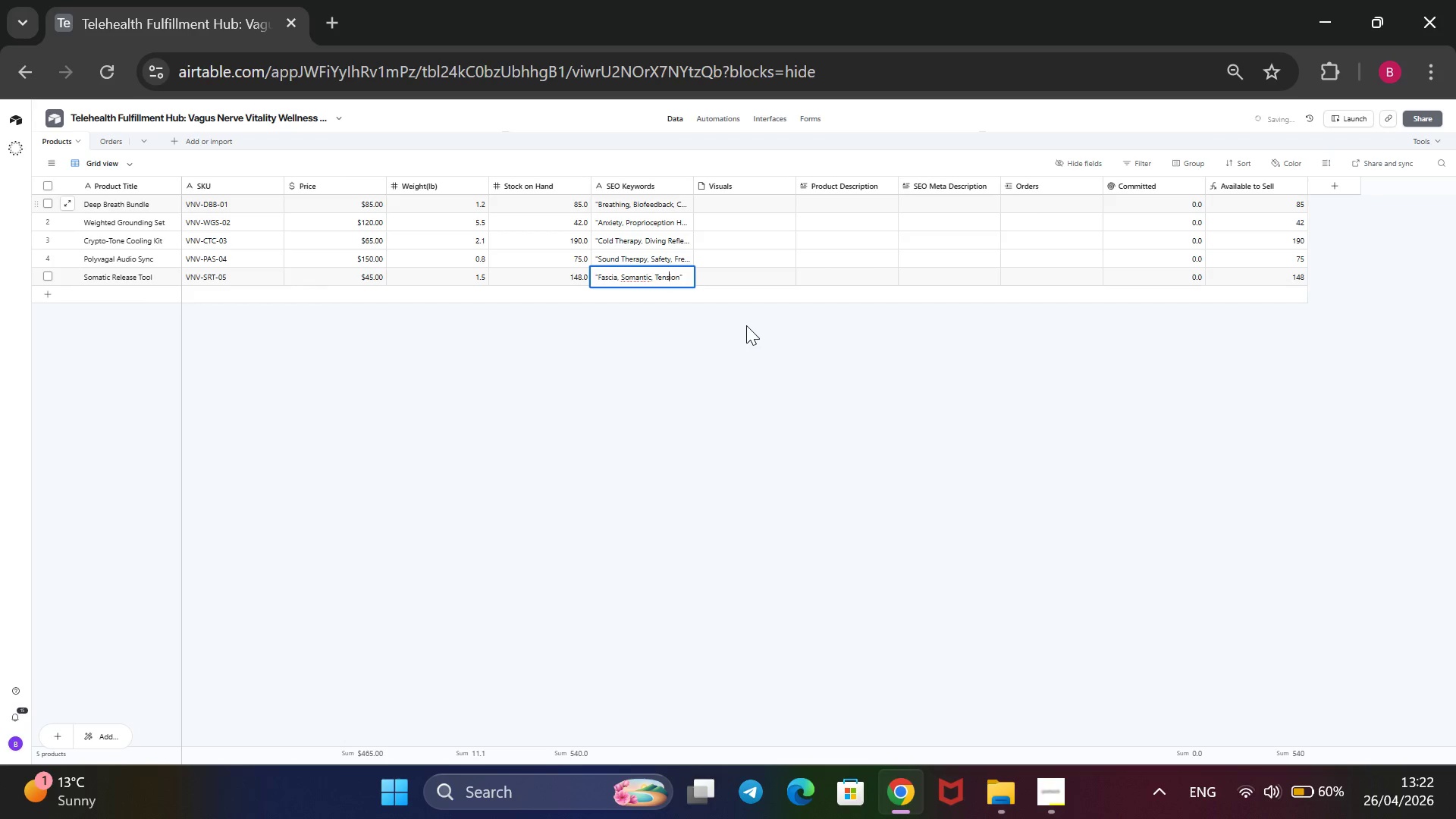 
key(ArrowLeft)
 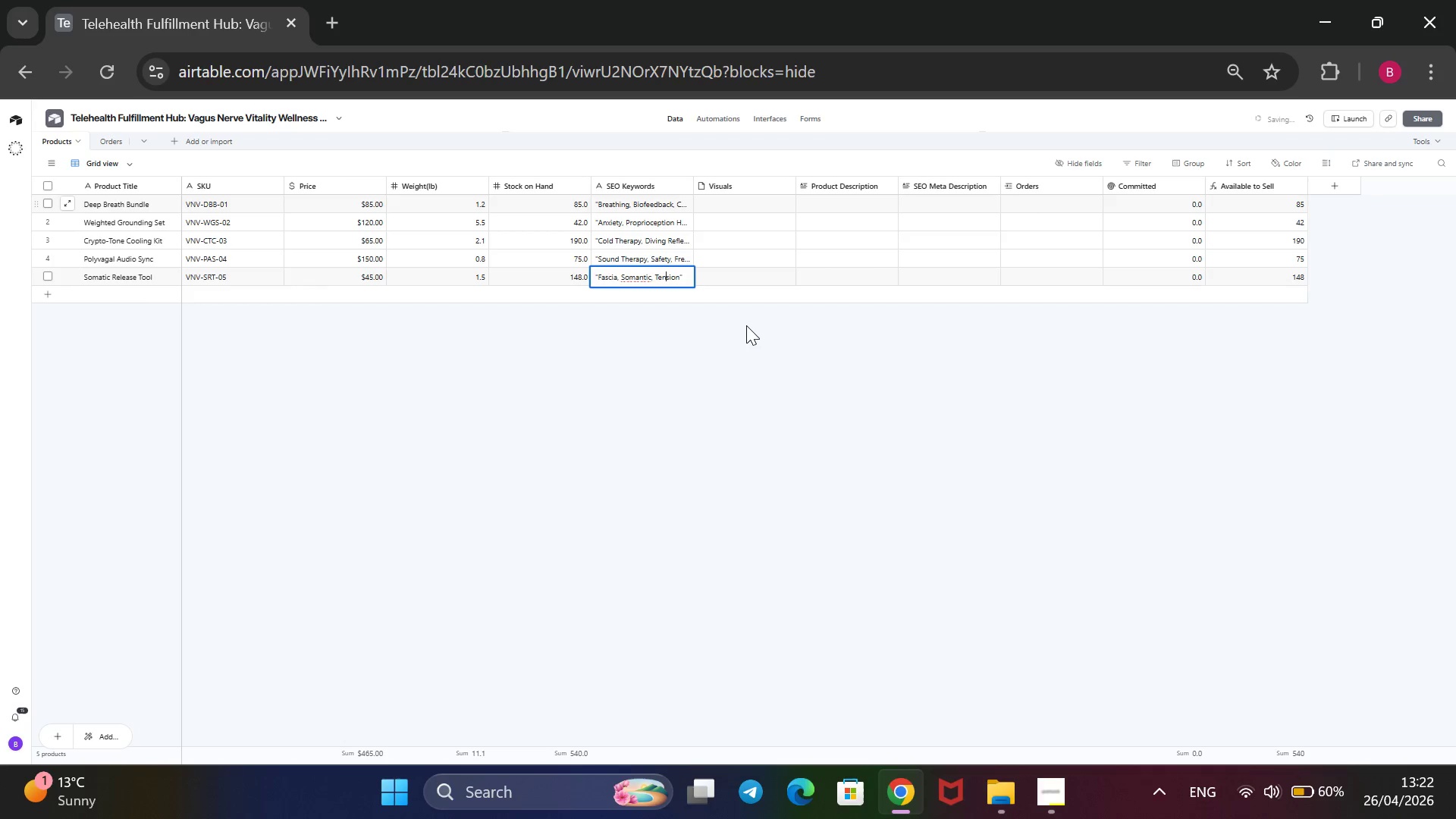 
key(ArrowLeft)
 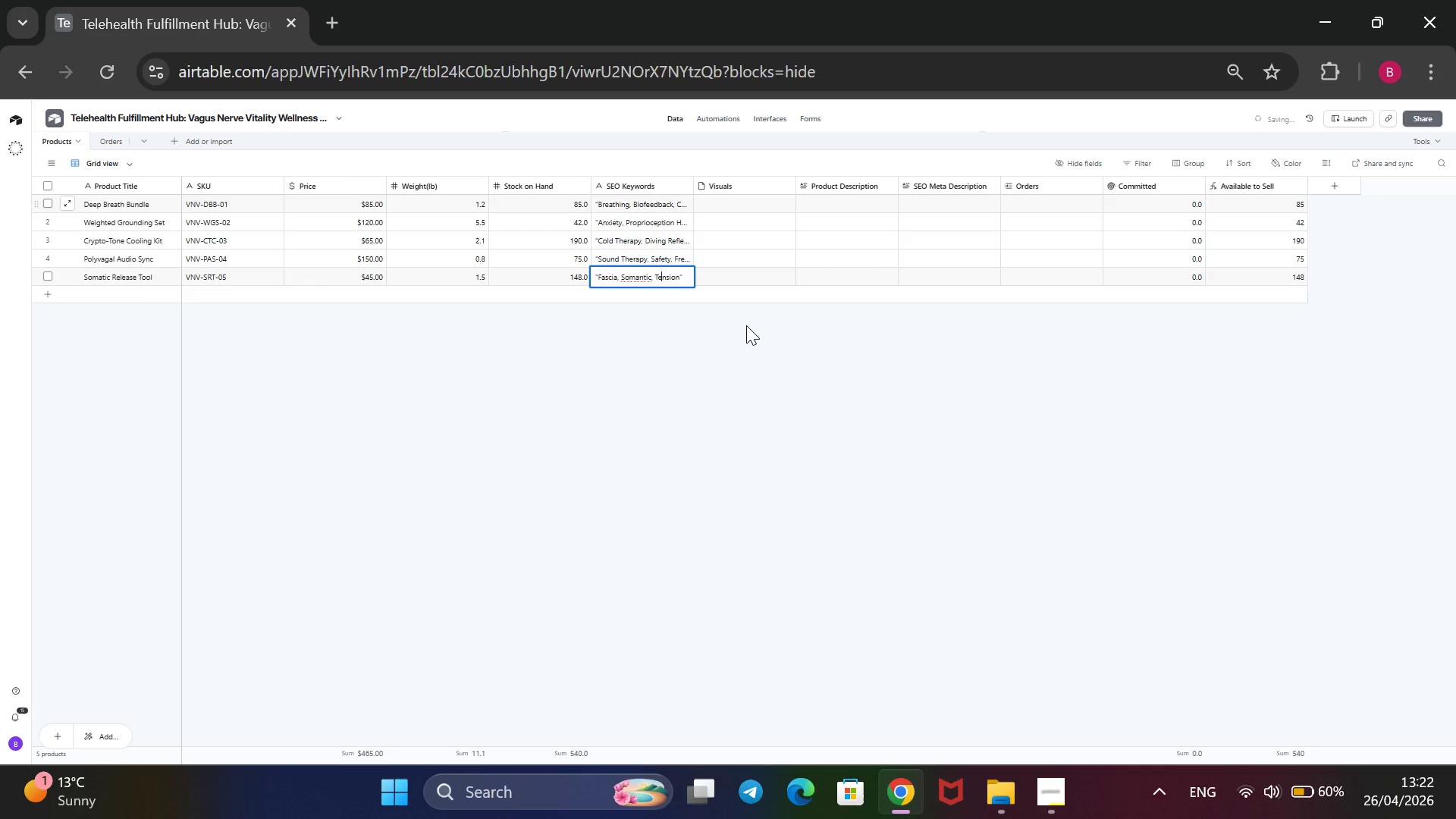 
key(ArrowLeft)
 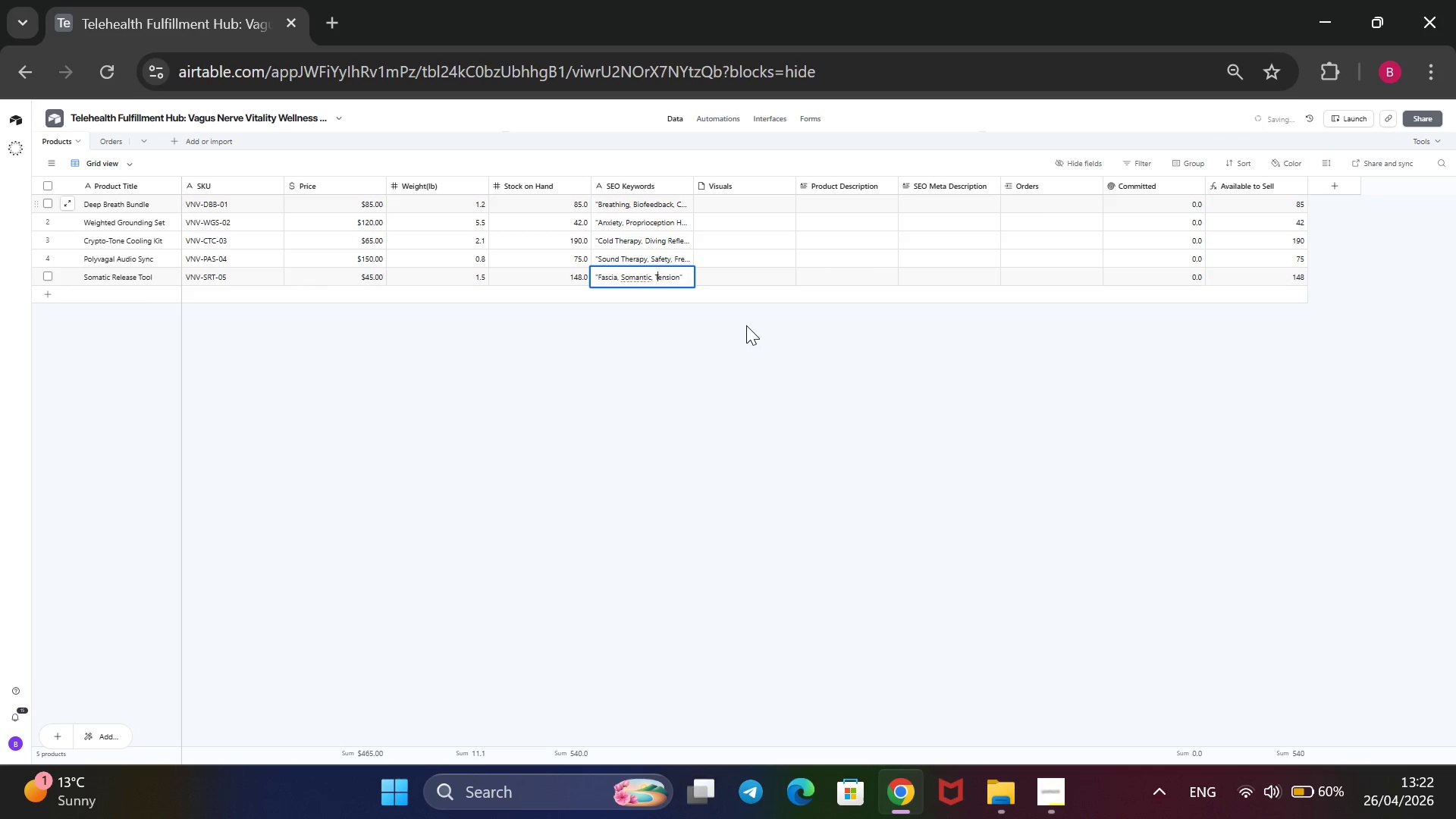 
key(ArrowLeft)
 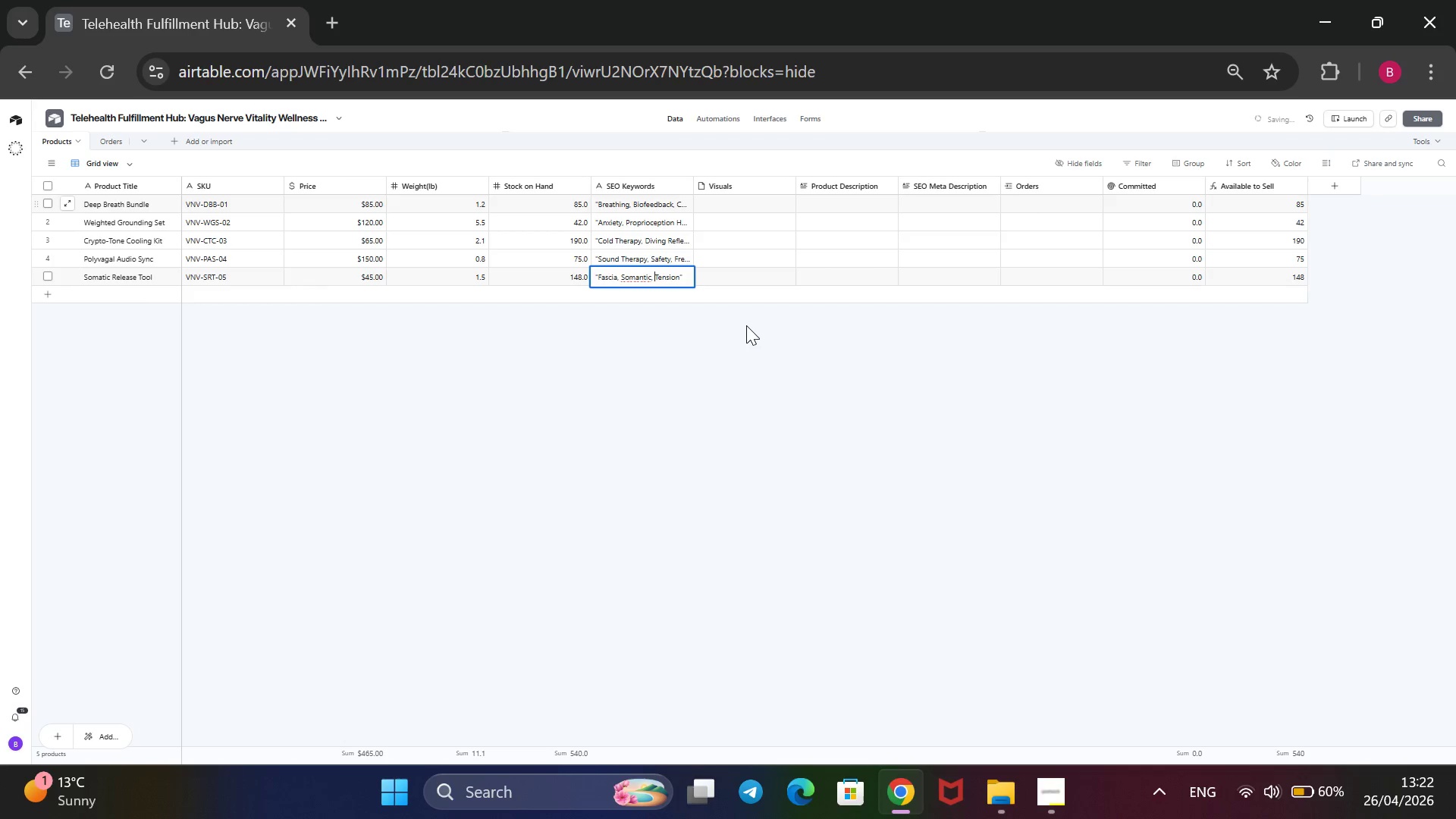 
key(ArrowLeft)
 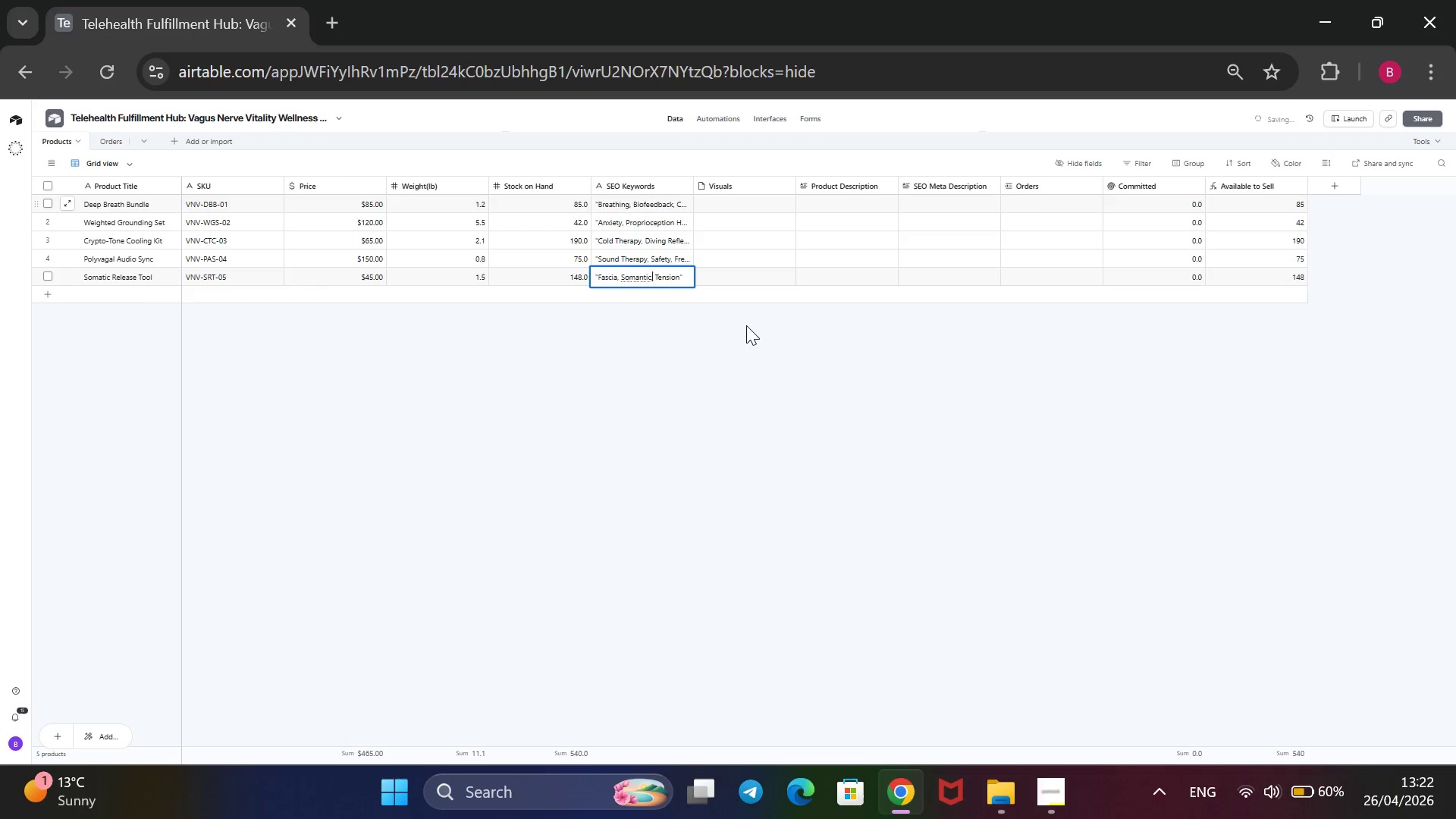 
key(ArrowLeft)
 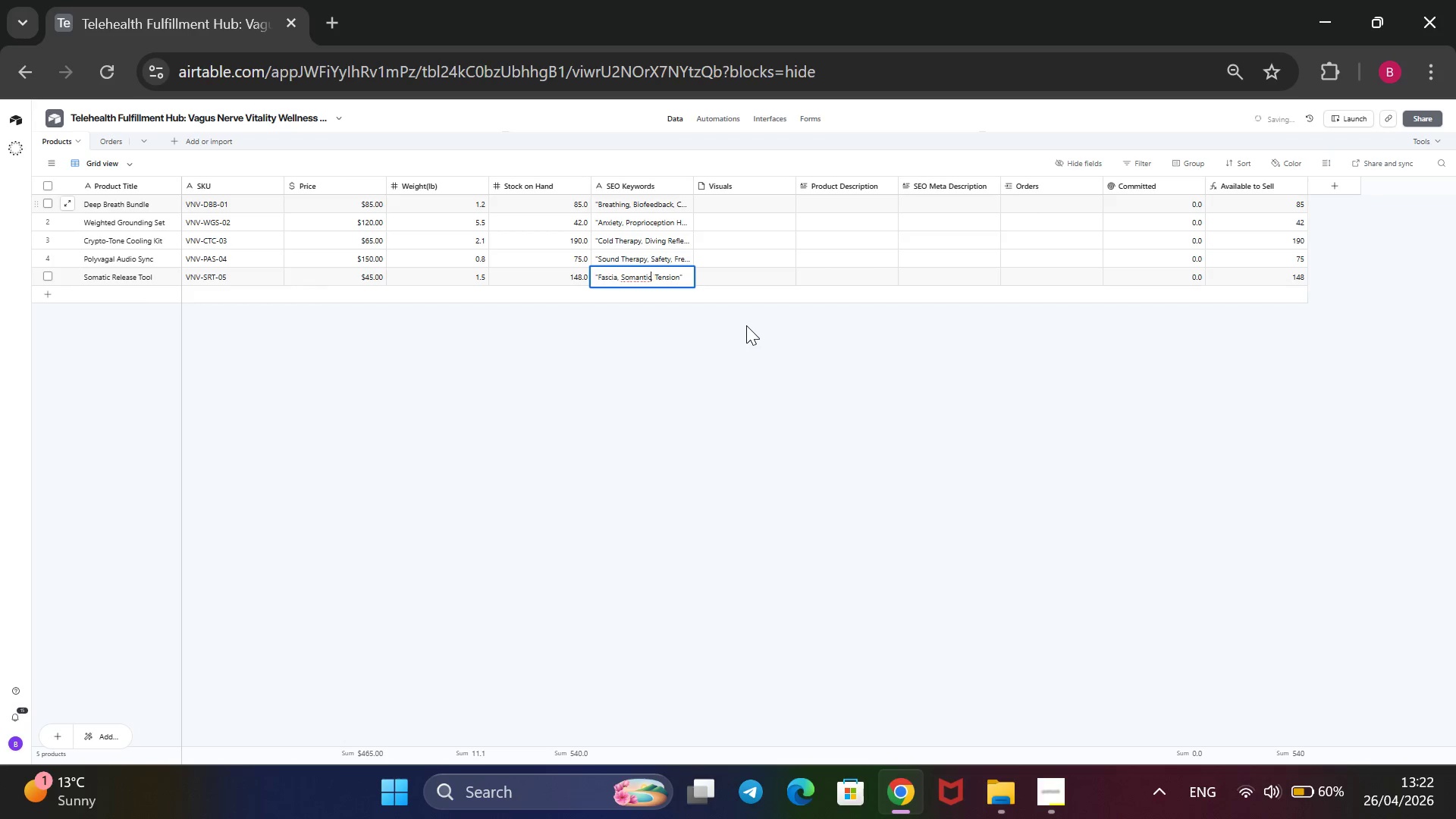 
key(ArrowLeft)
 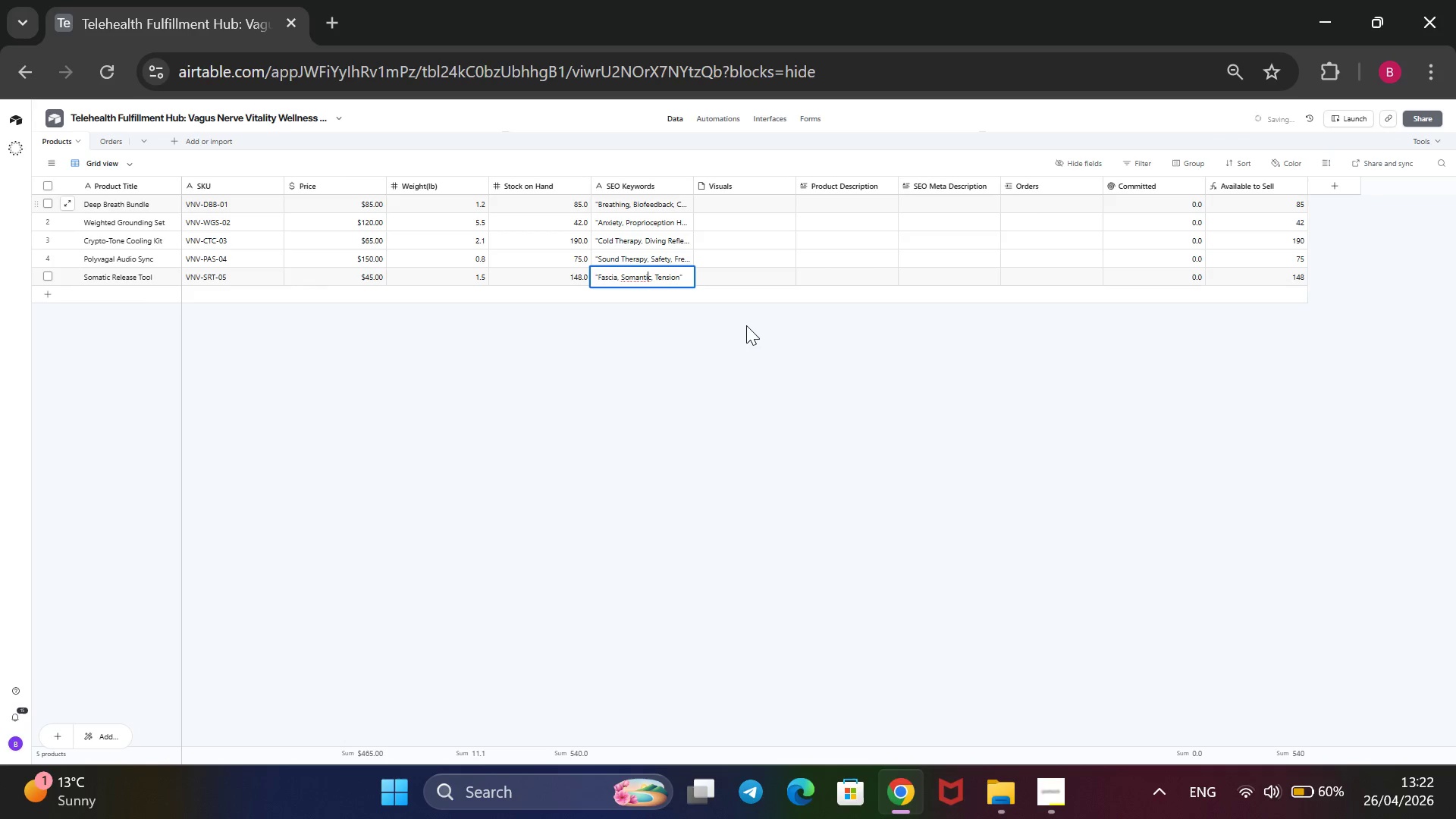 
key(ArrowLeft)
 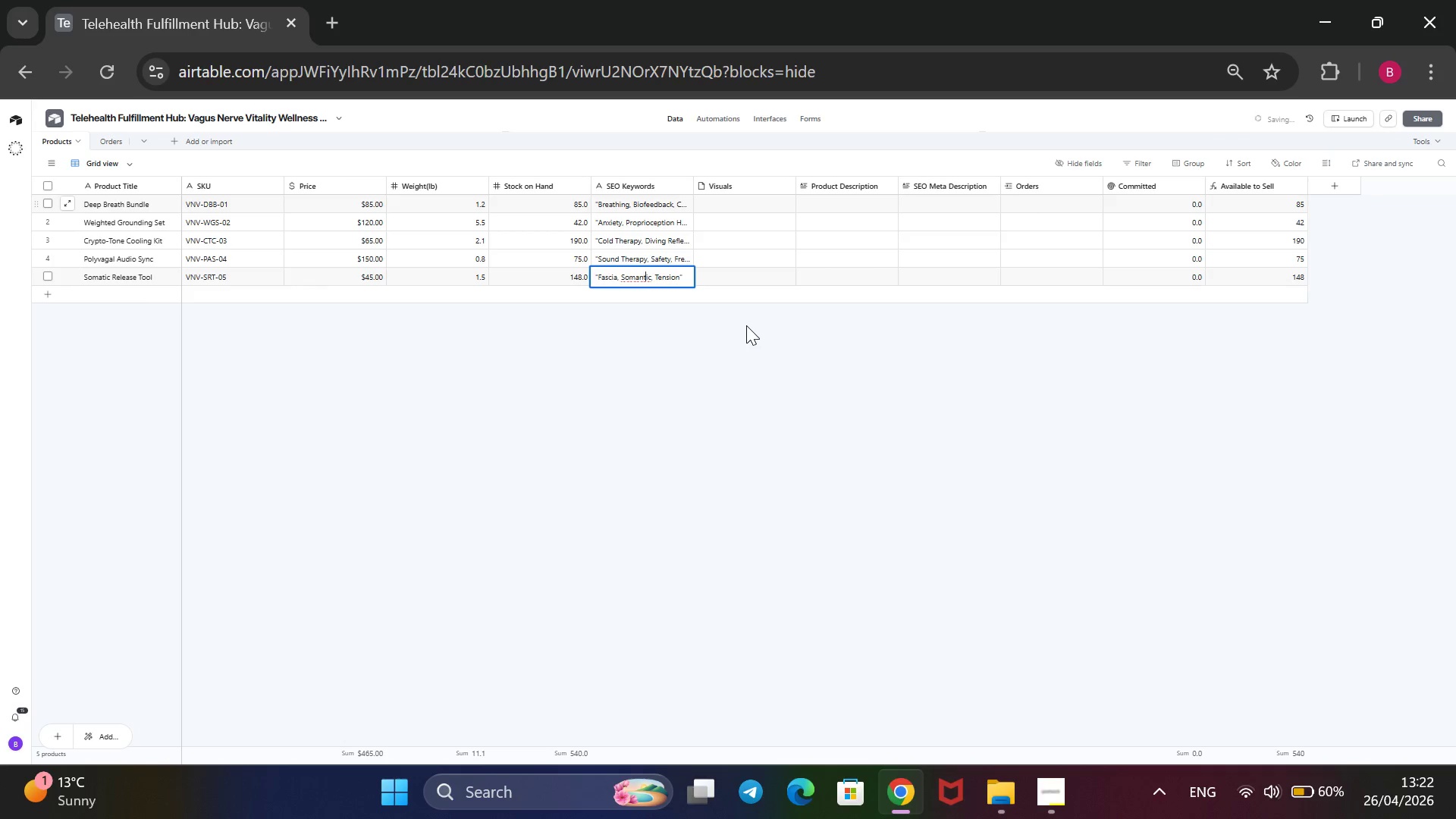 
key(ArrowLeft)
 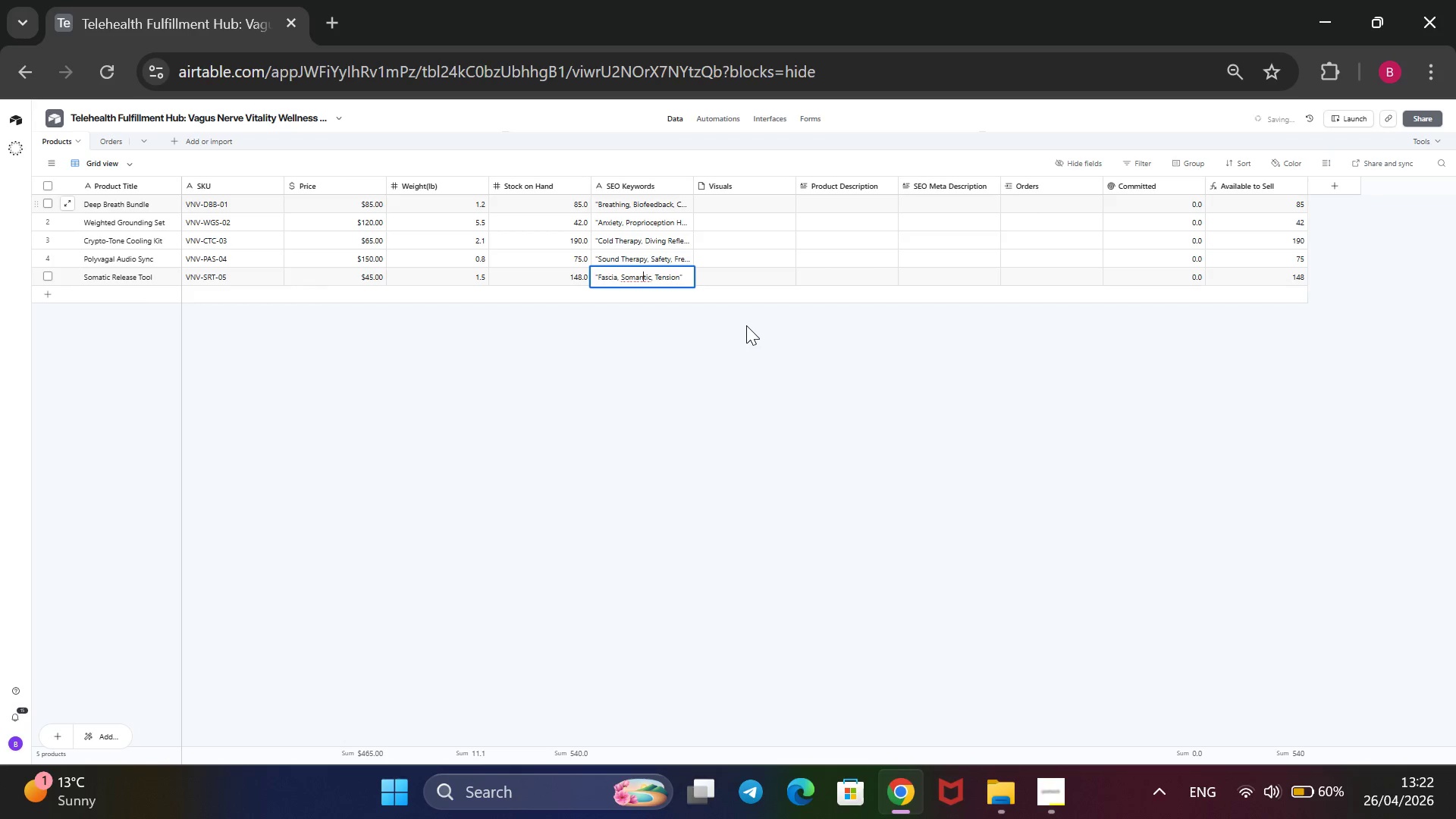 
key(ArrowLeft)
 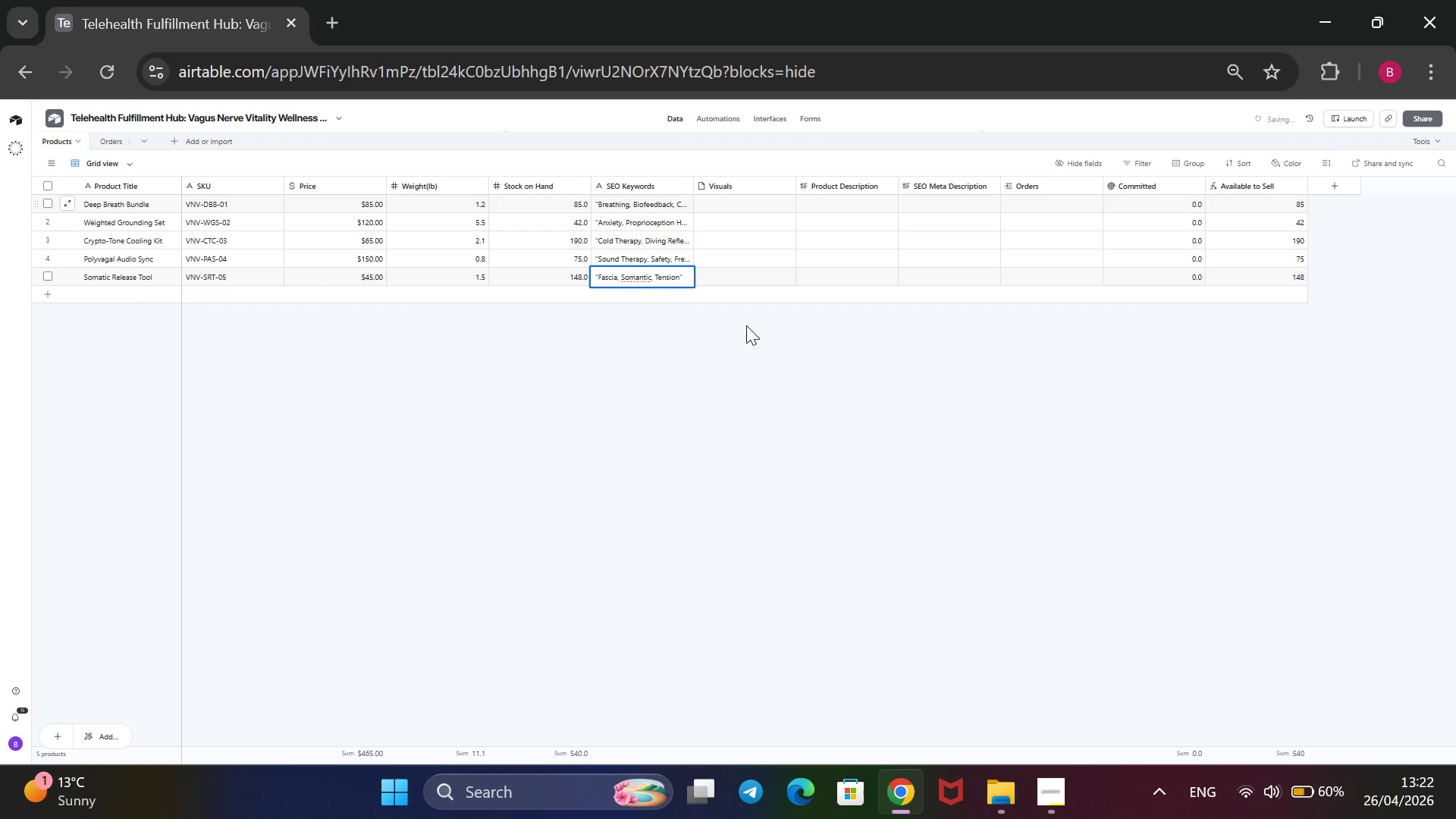 
key(Backspace)
 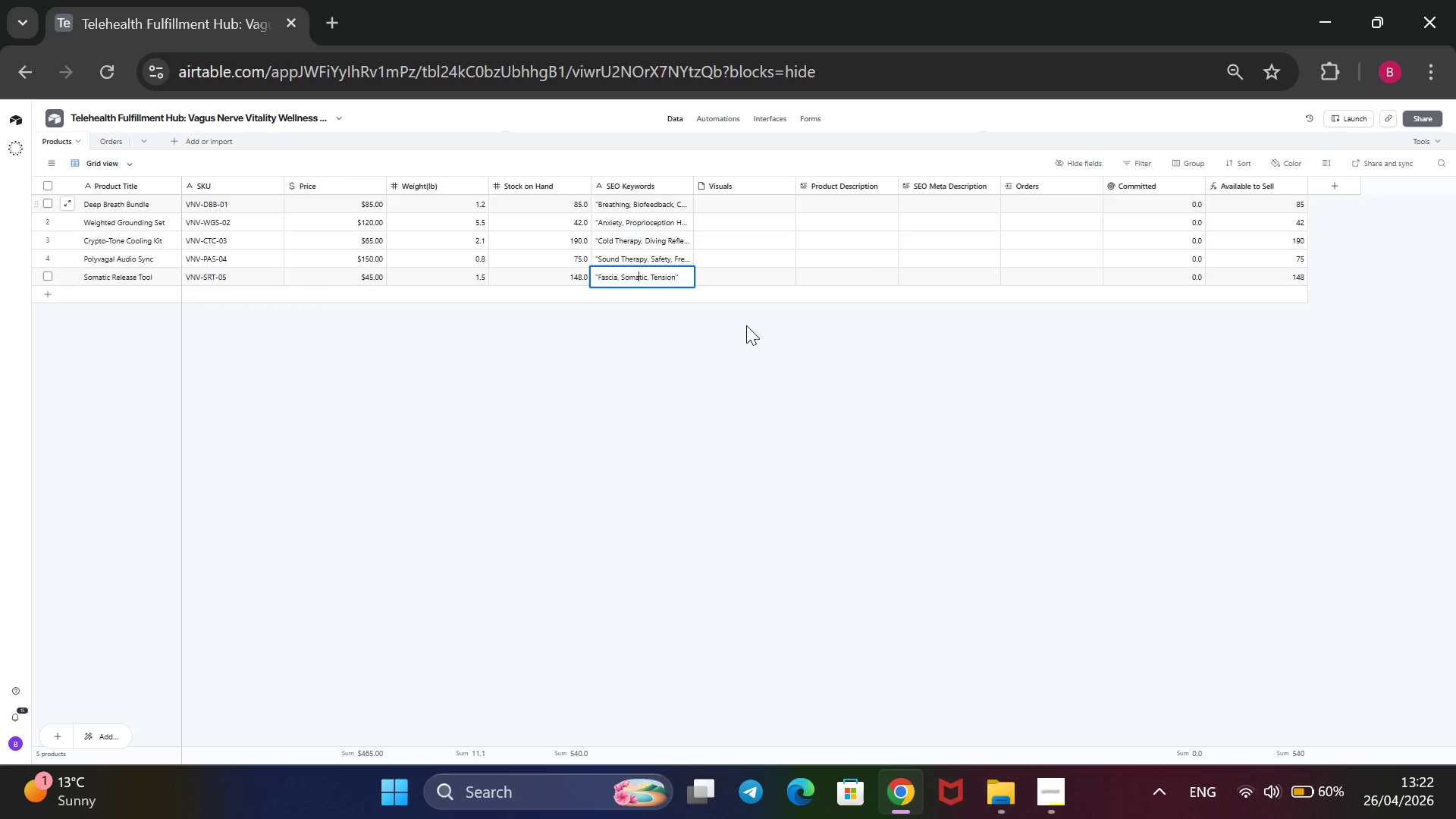 
wait(15.04)
 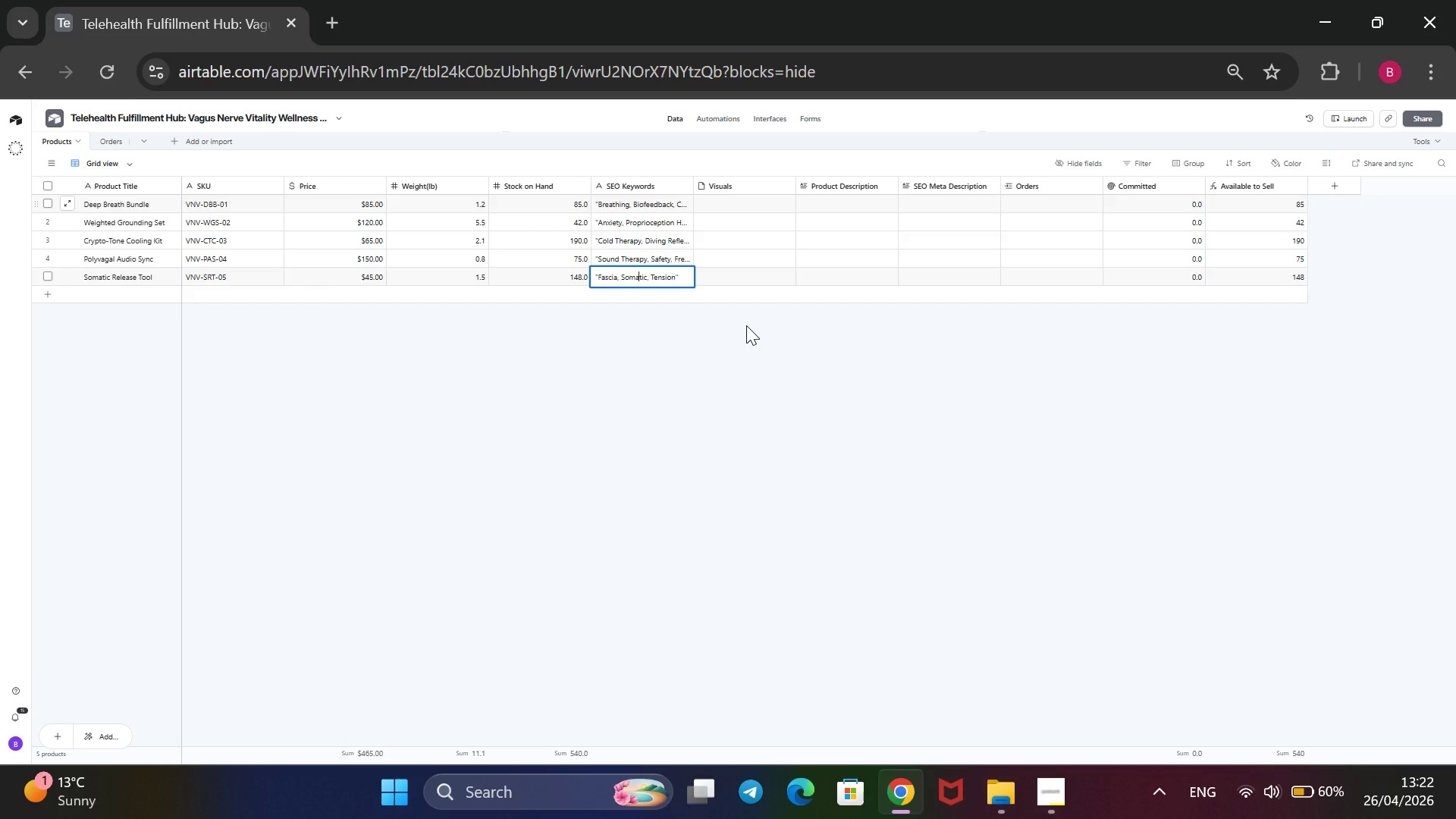 
mouse_move([538, 206])
 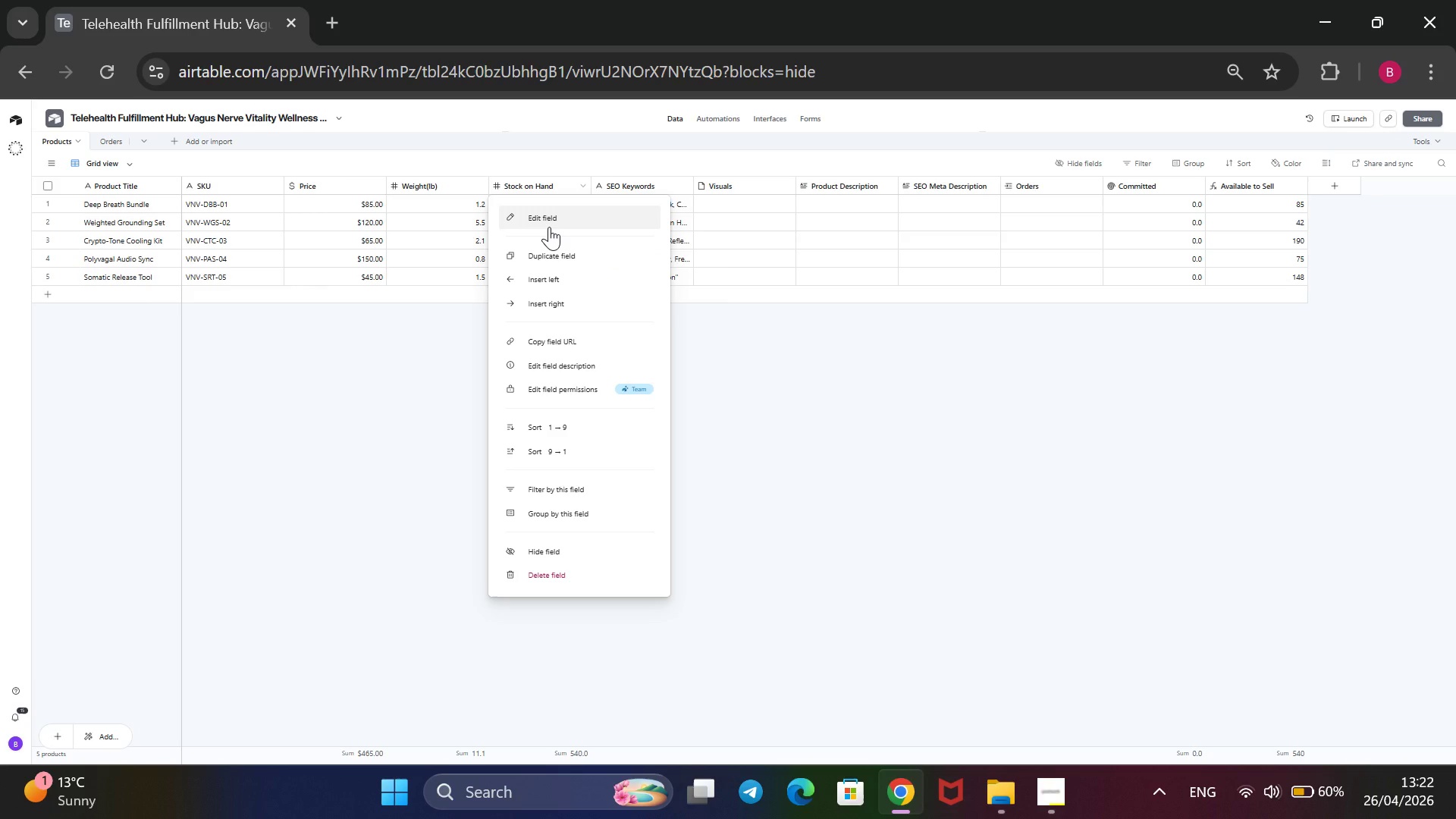 
left_click([549, 227])
 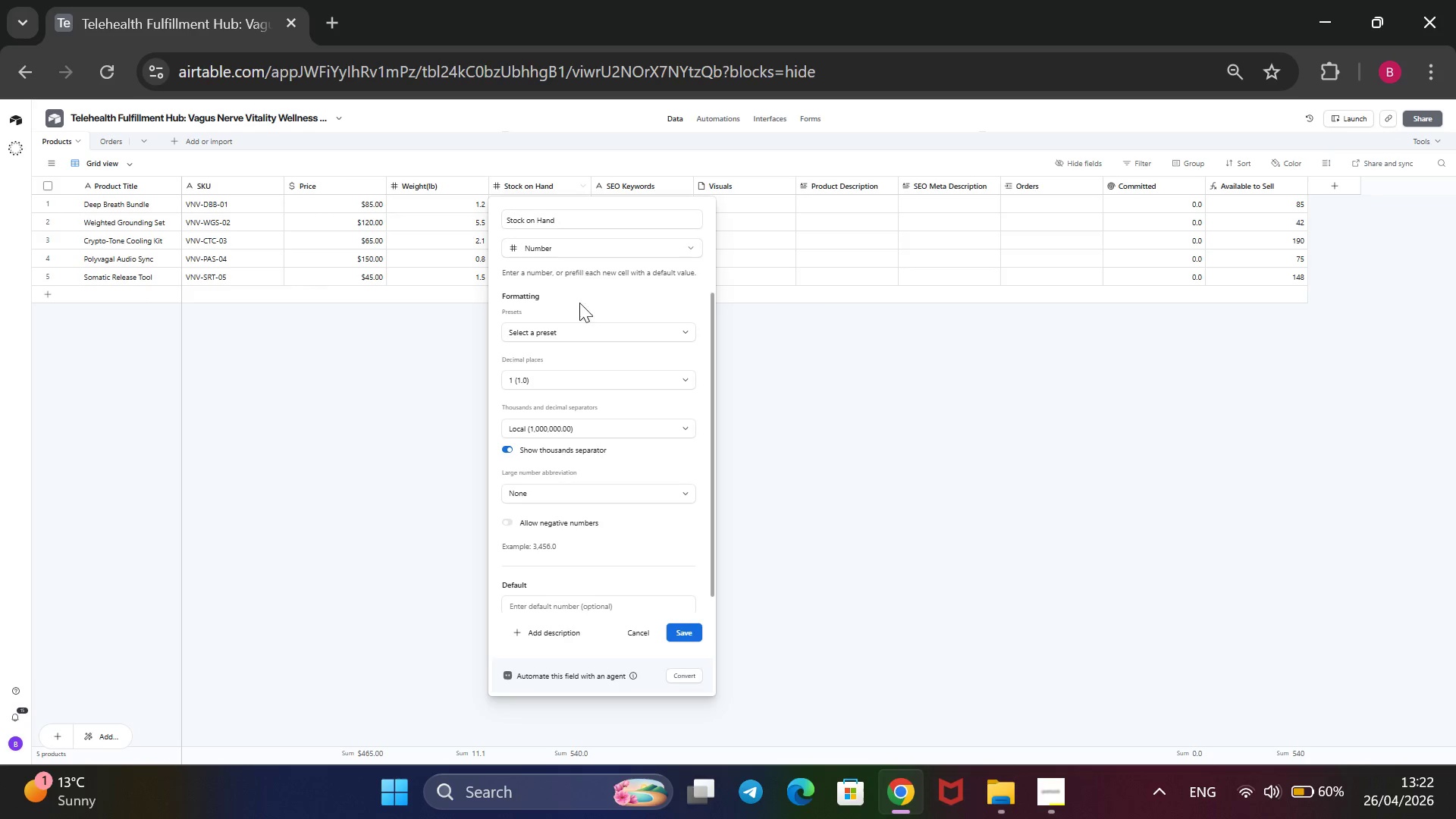 
wait(5.34)
 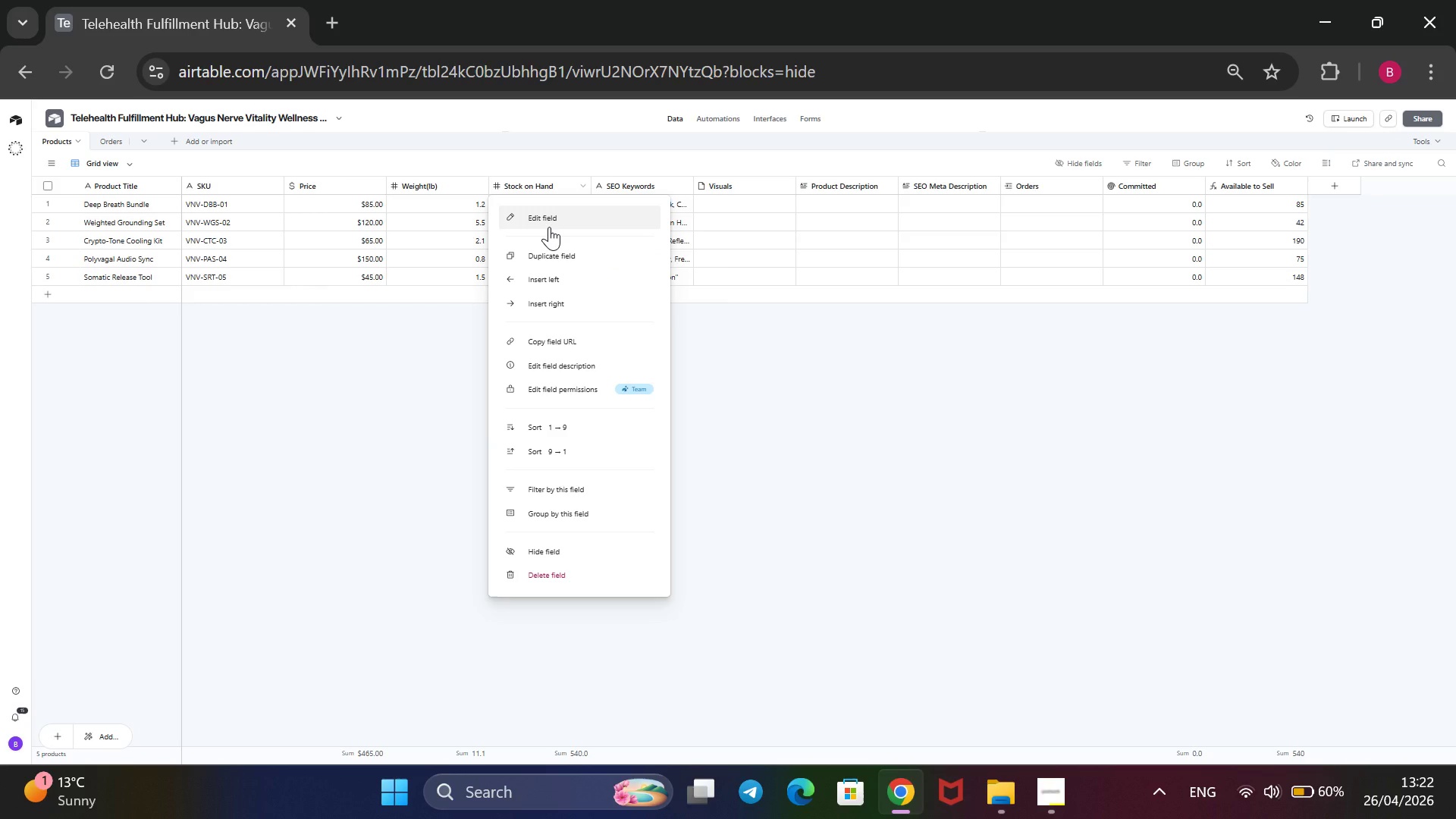 
left_click([554, 378])
 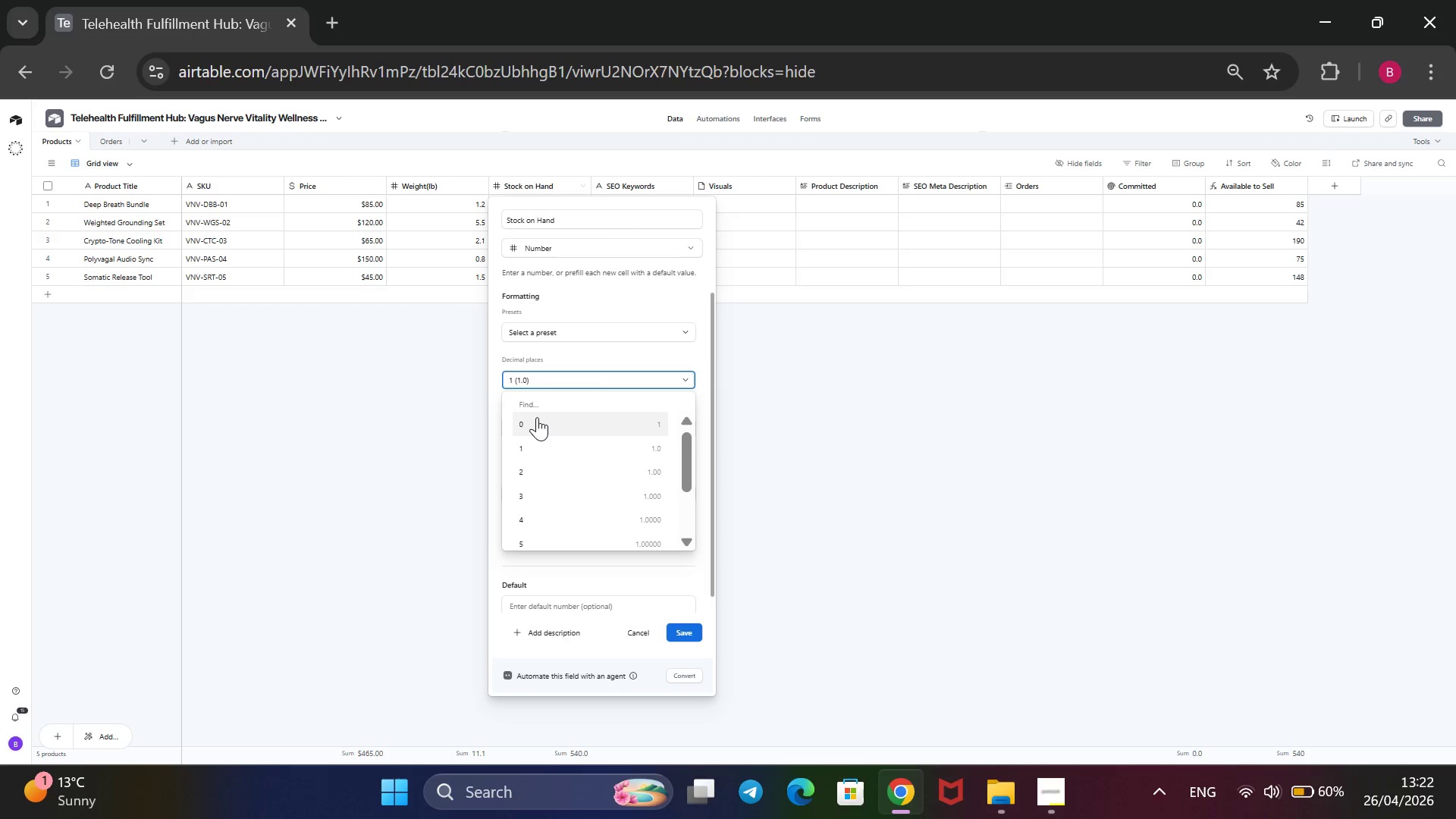 
left_click([537, 418])
 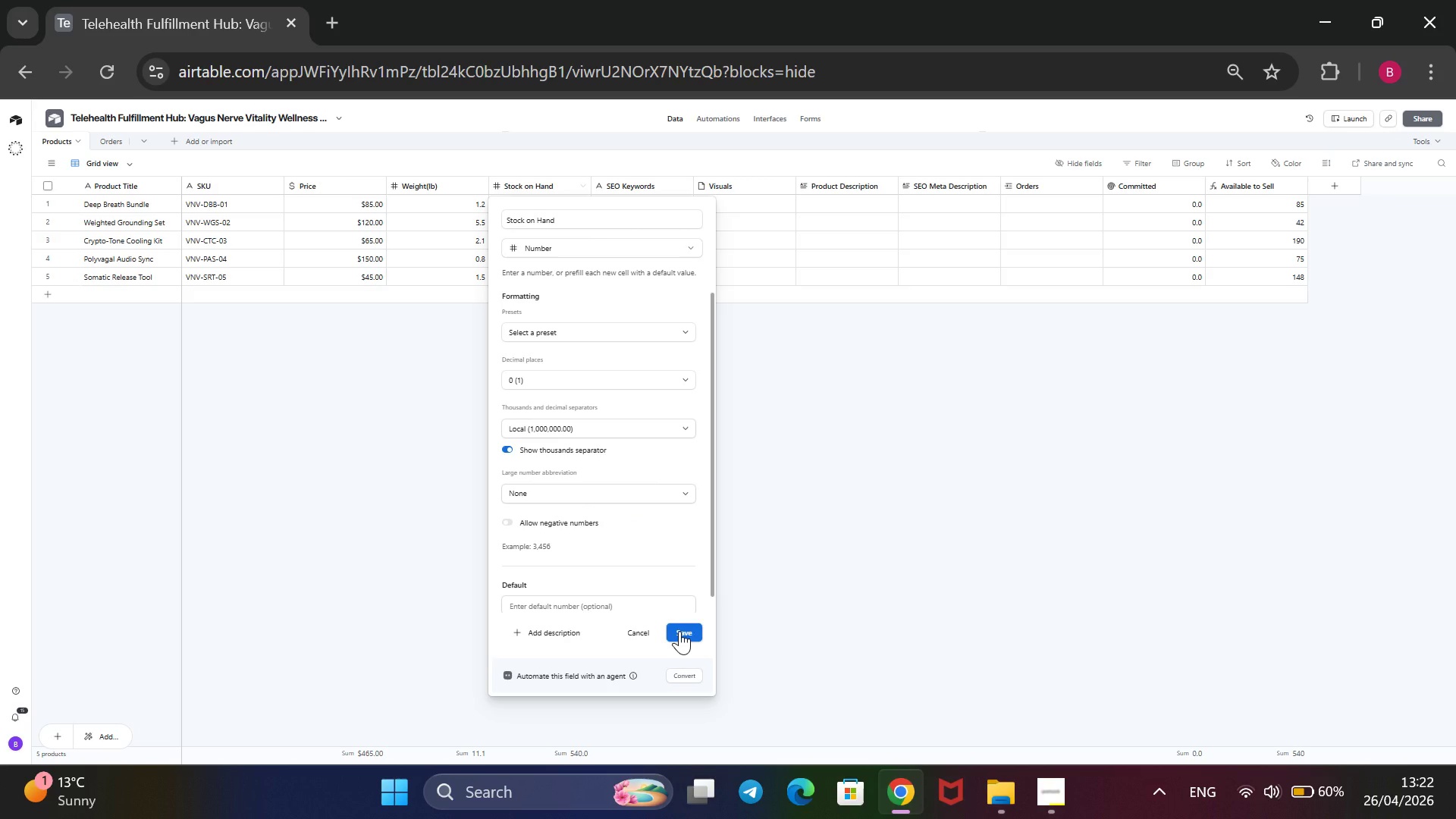 
left_click([679, 631])
 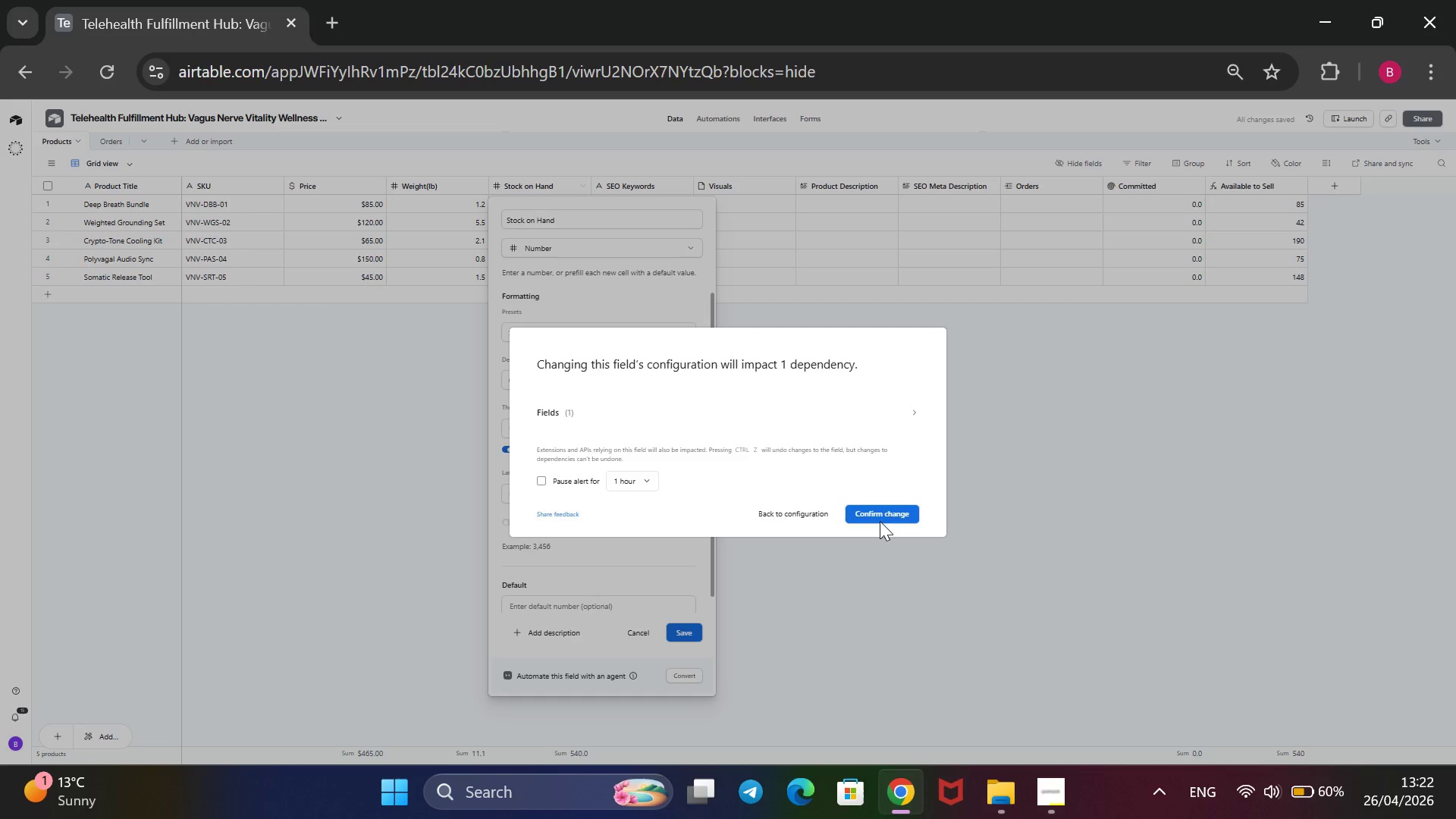 
left_click([882, 517])
 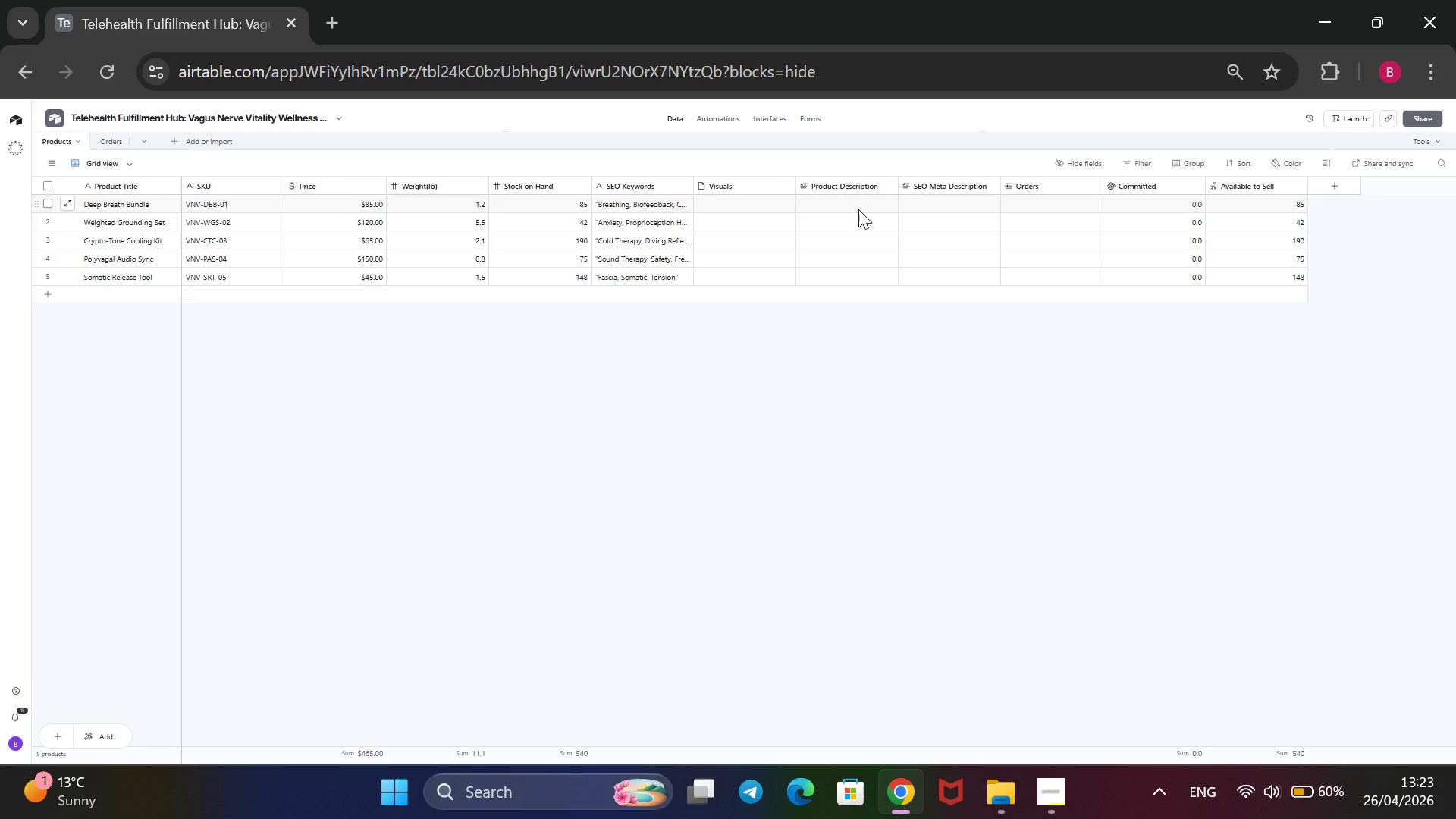 
wait(18.06)
 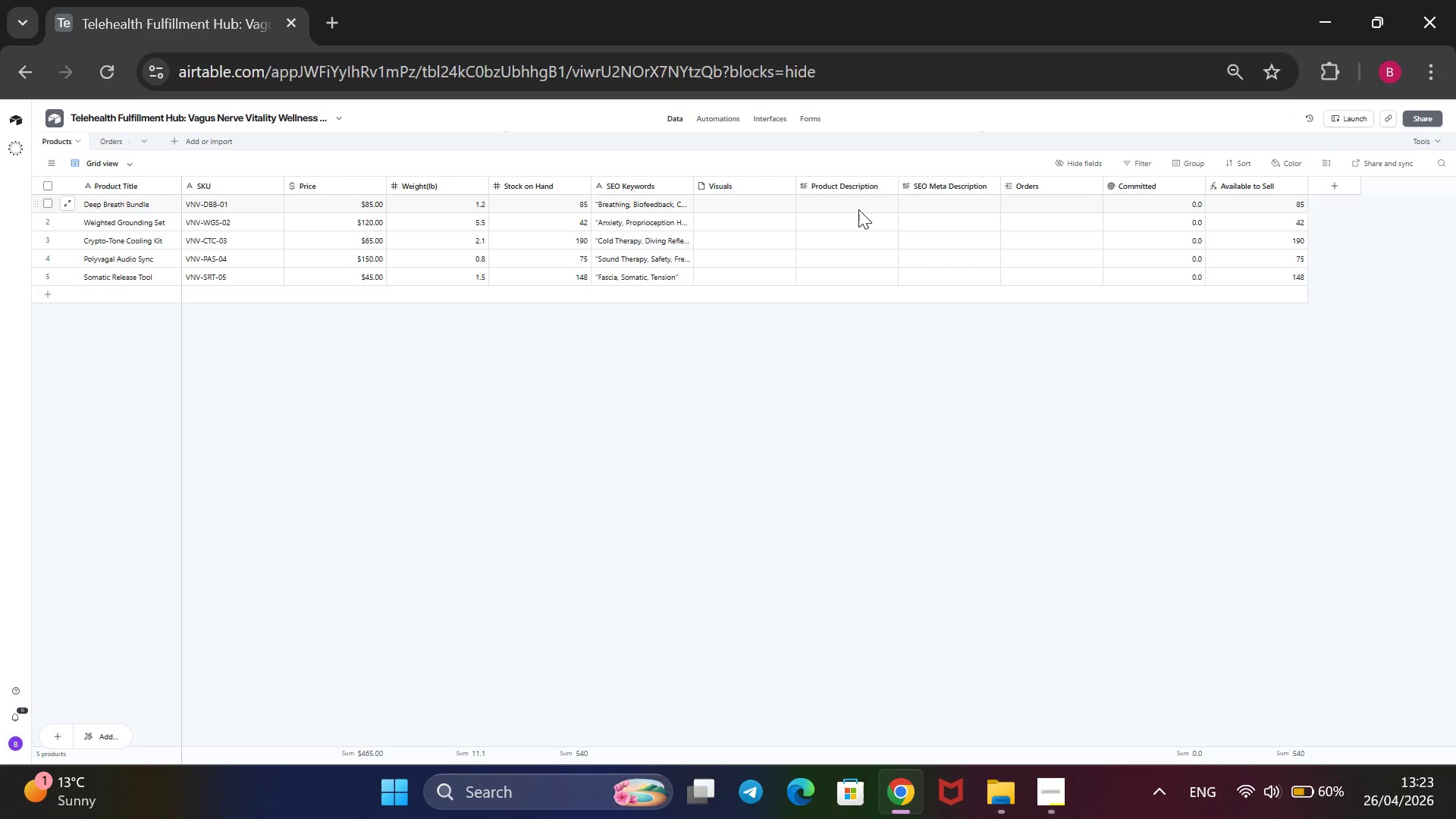 
left_click([837, 208])
 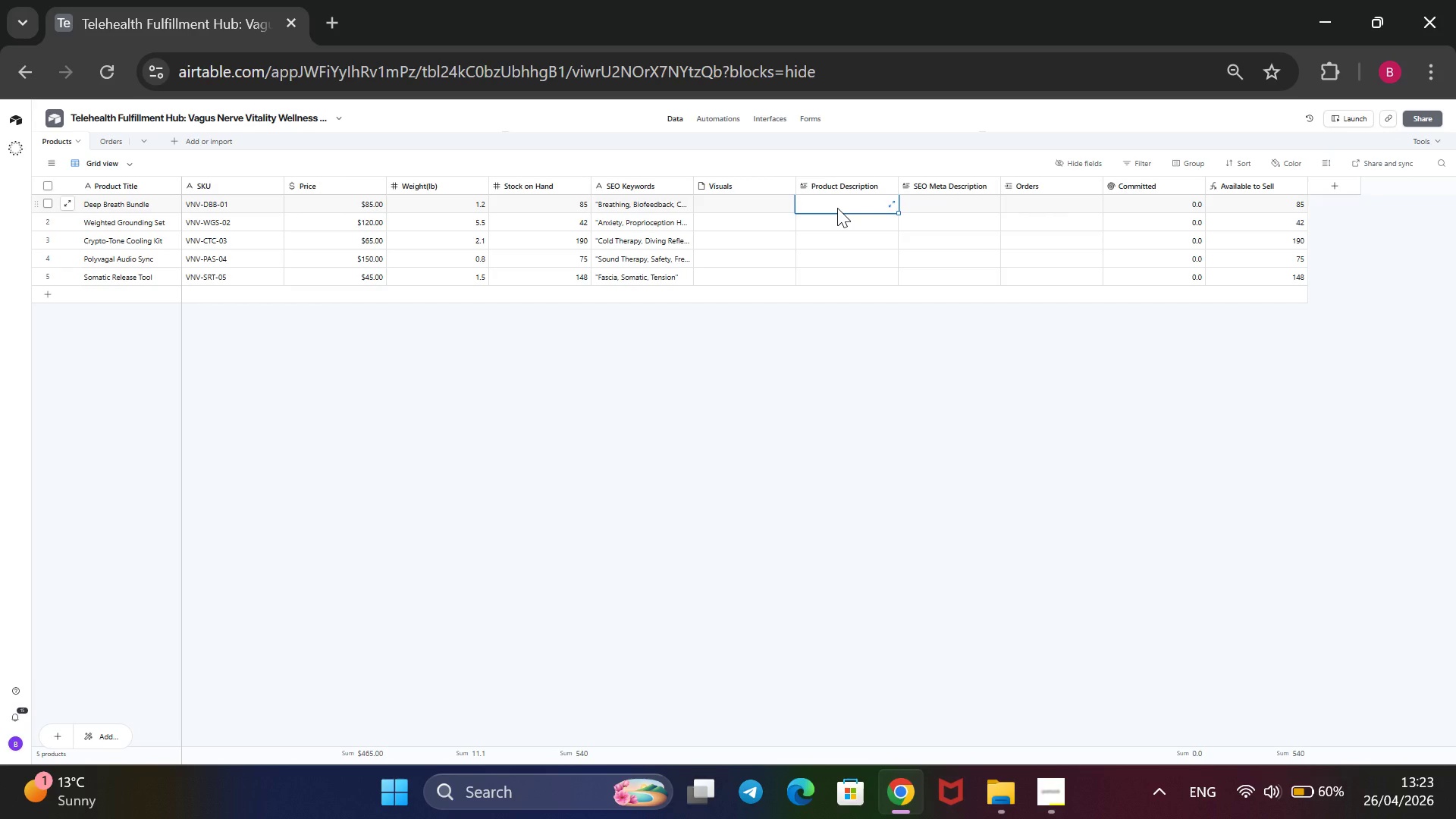 
type(@@)
 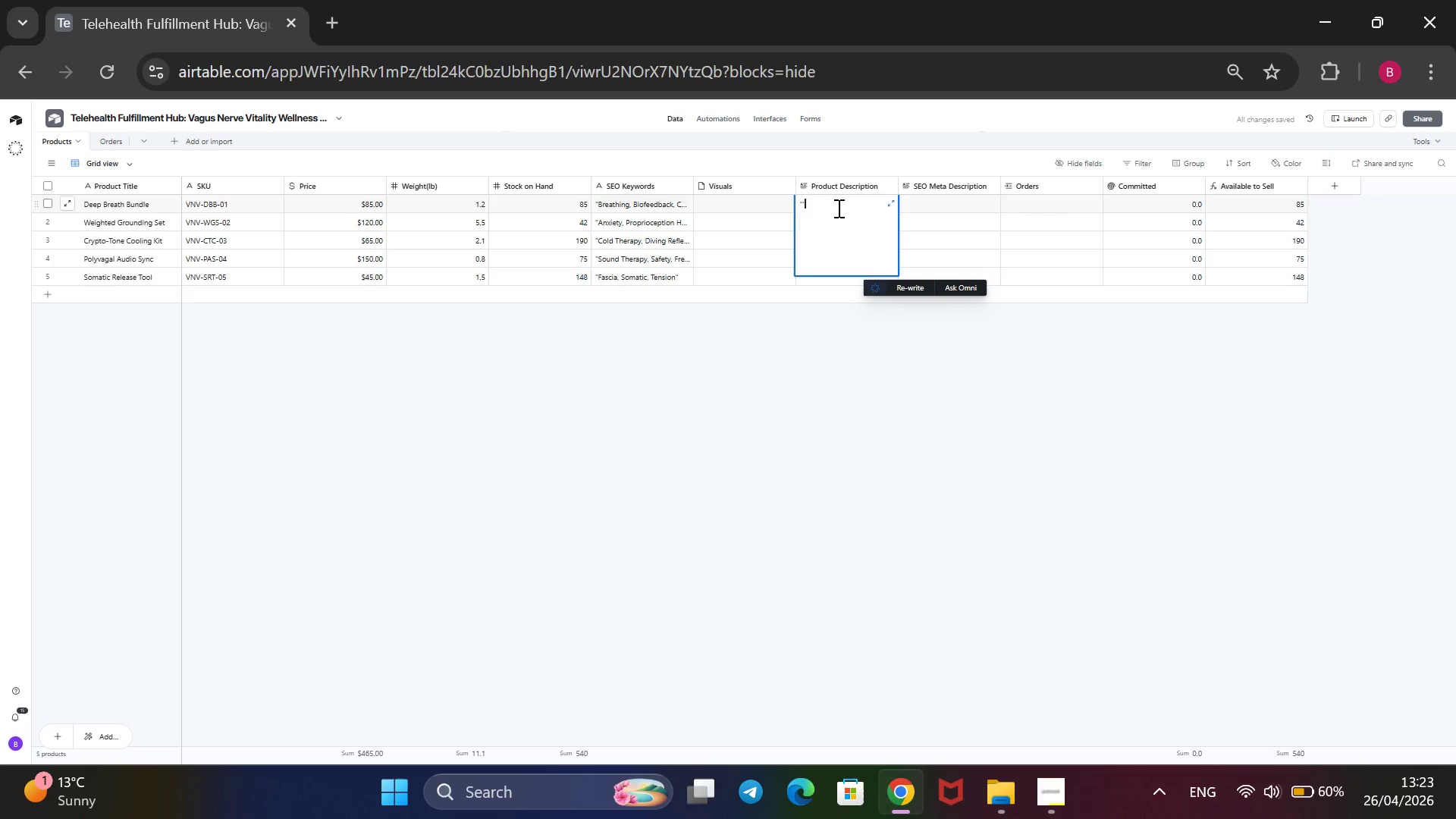 
key(Backspace)
key(Backspace)
type(A clinical )
key(Backspace)
type(-grade kit featuring a diaaphragmatic)
 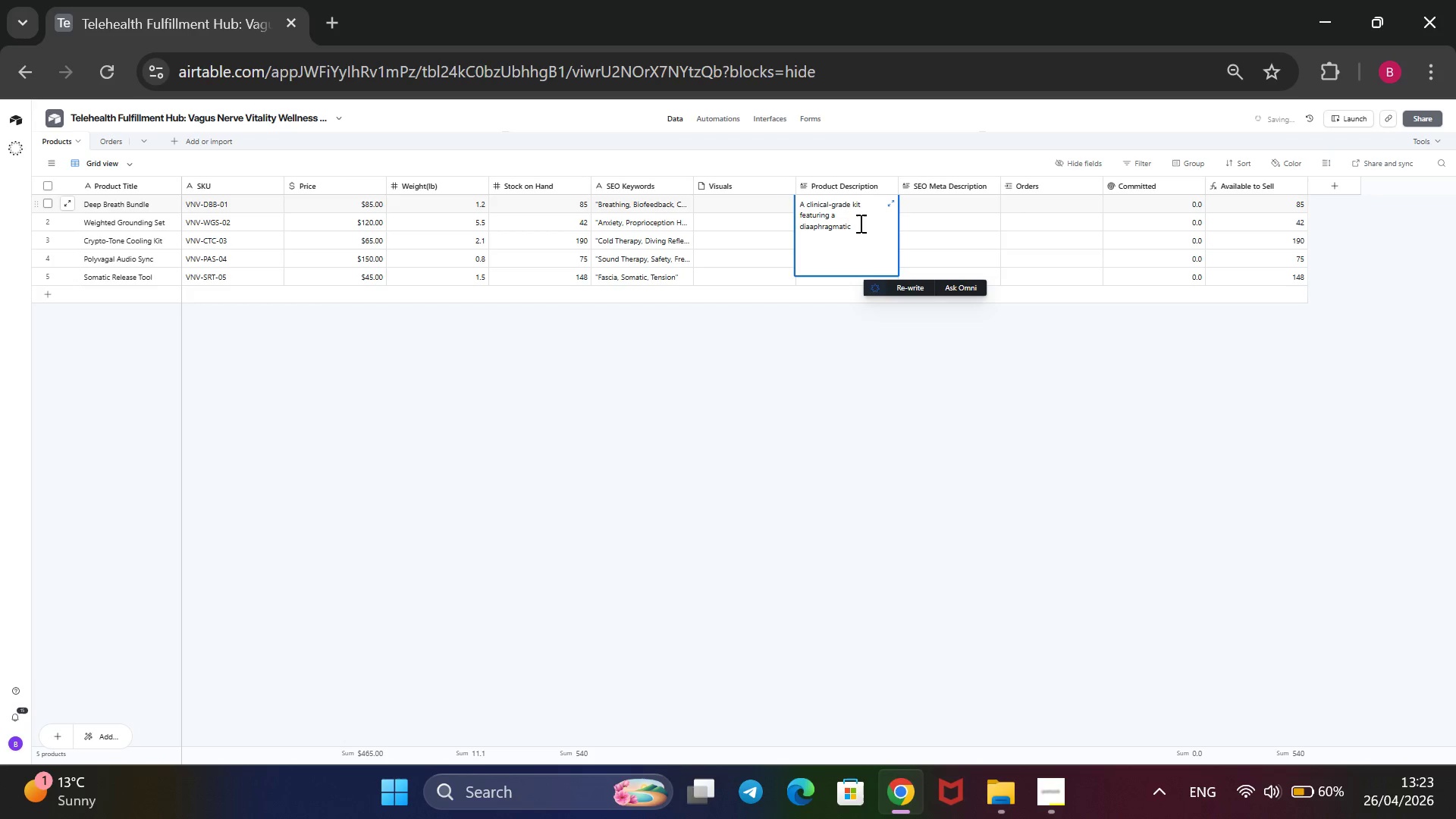 
type( resit)
key(Backspace)
 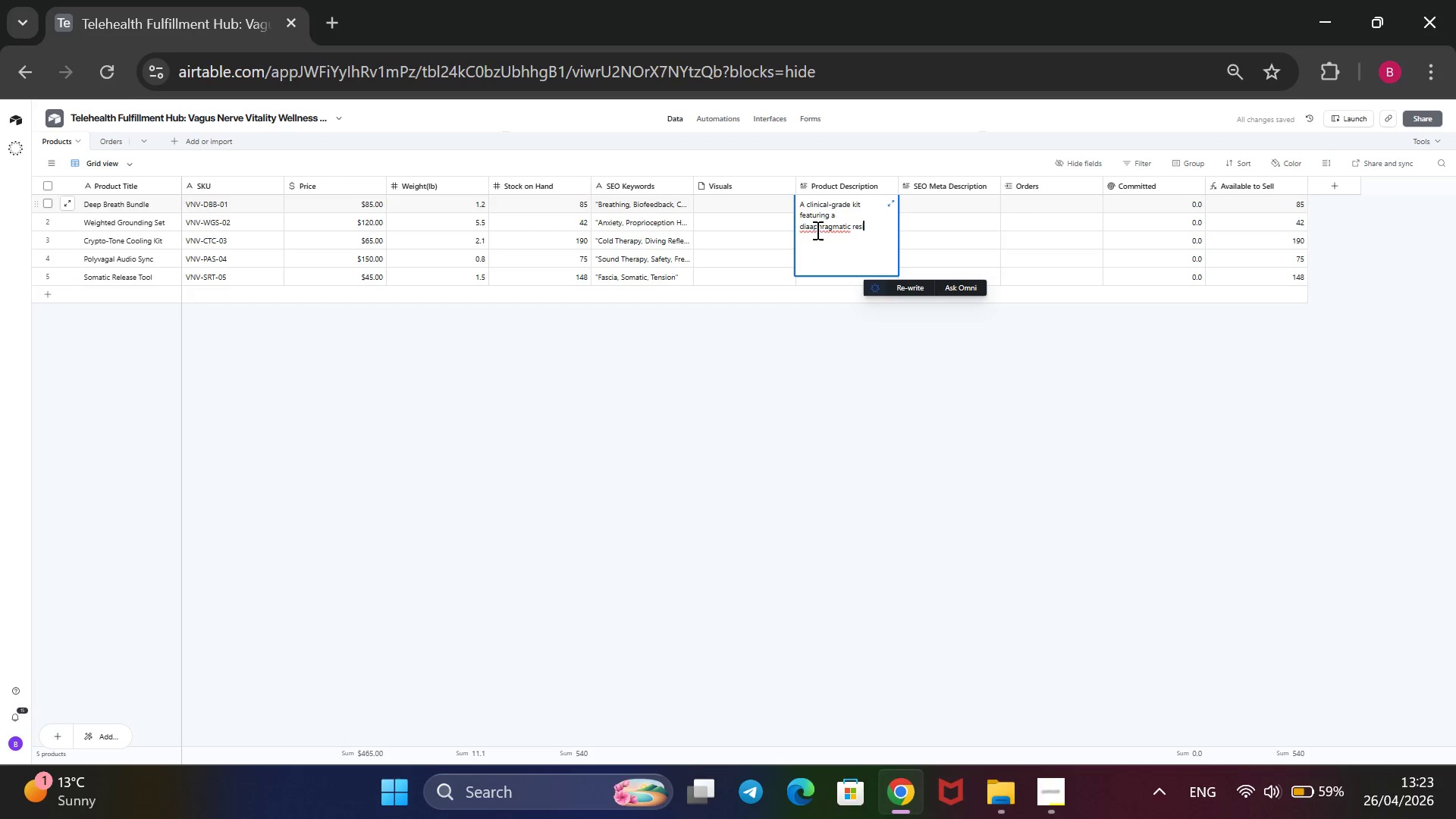 
left_click([814, 228])
 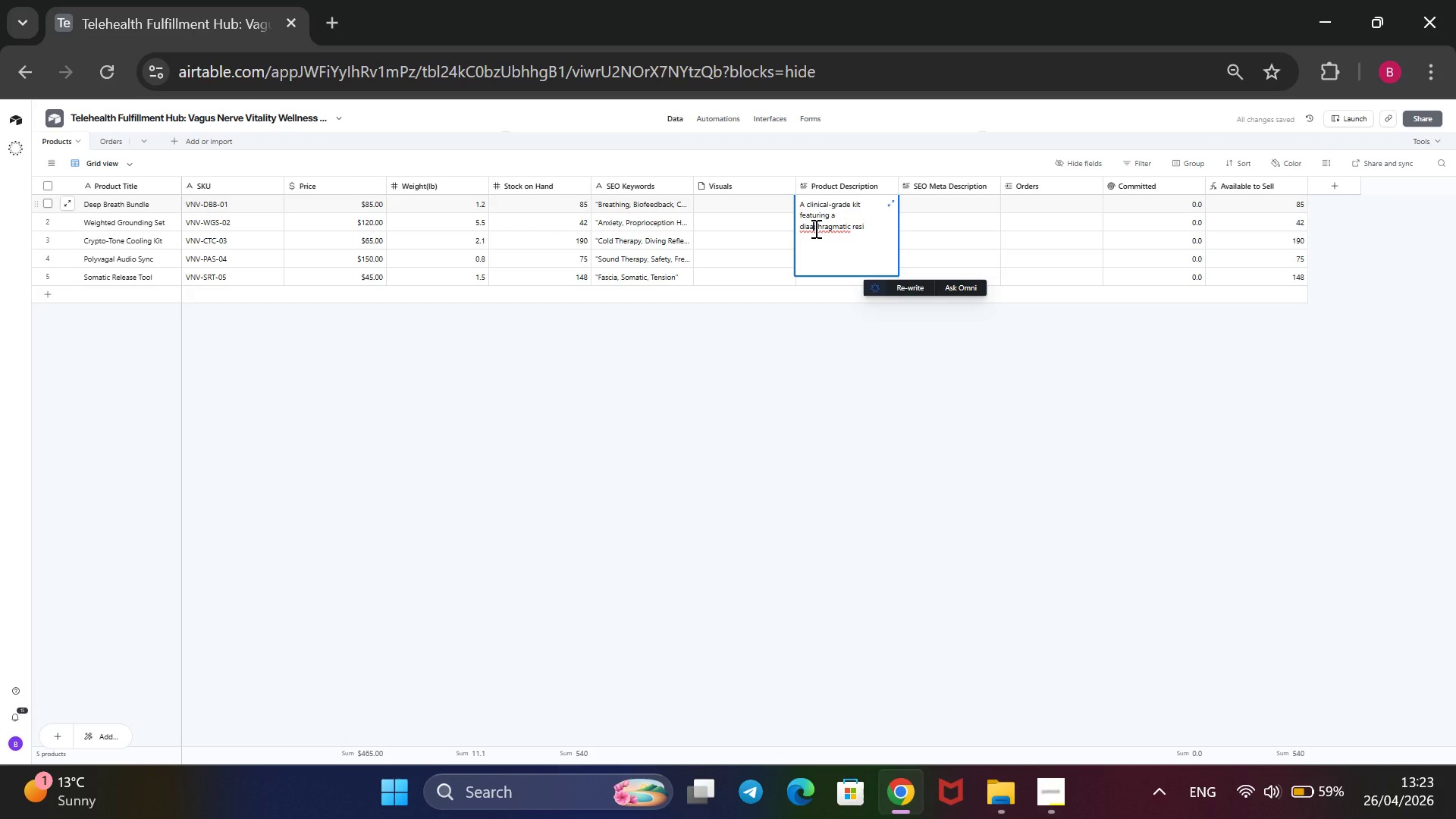 
key(Backspace)
 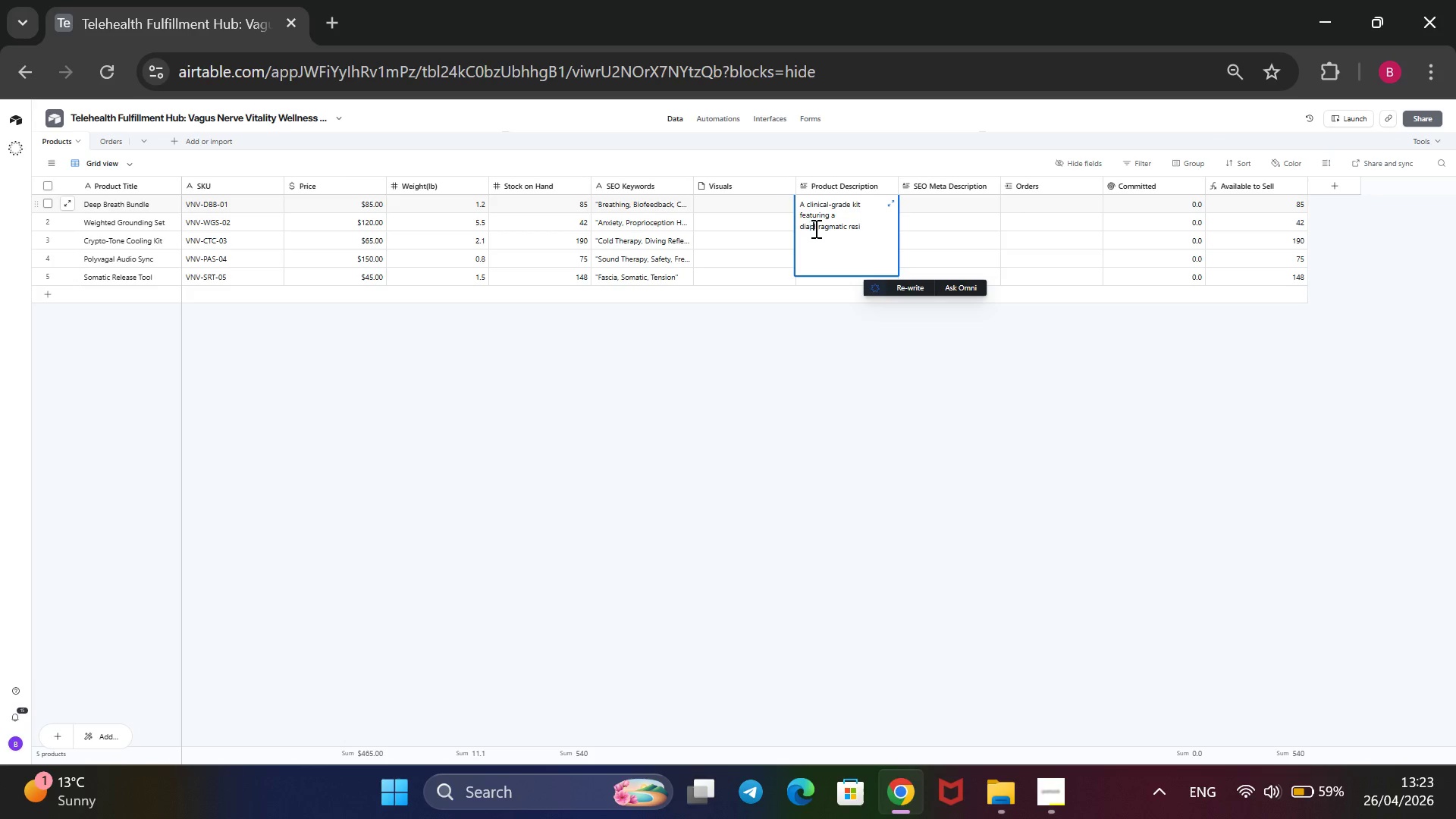 
key(ArrowRight)
 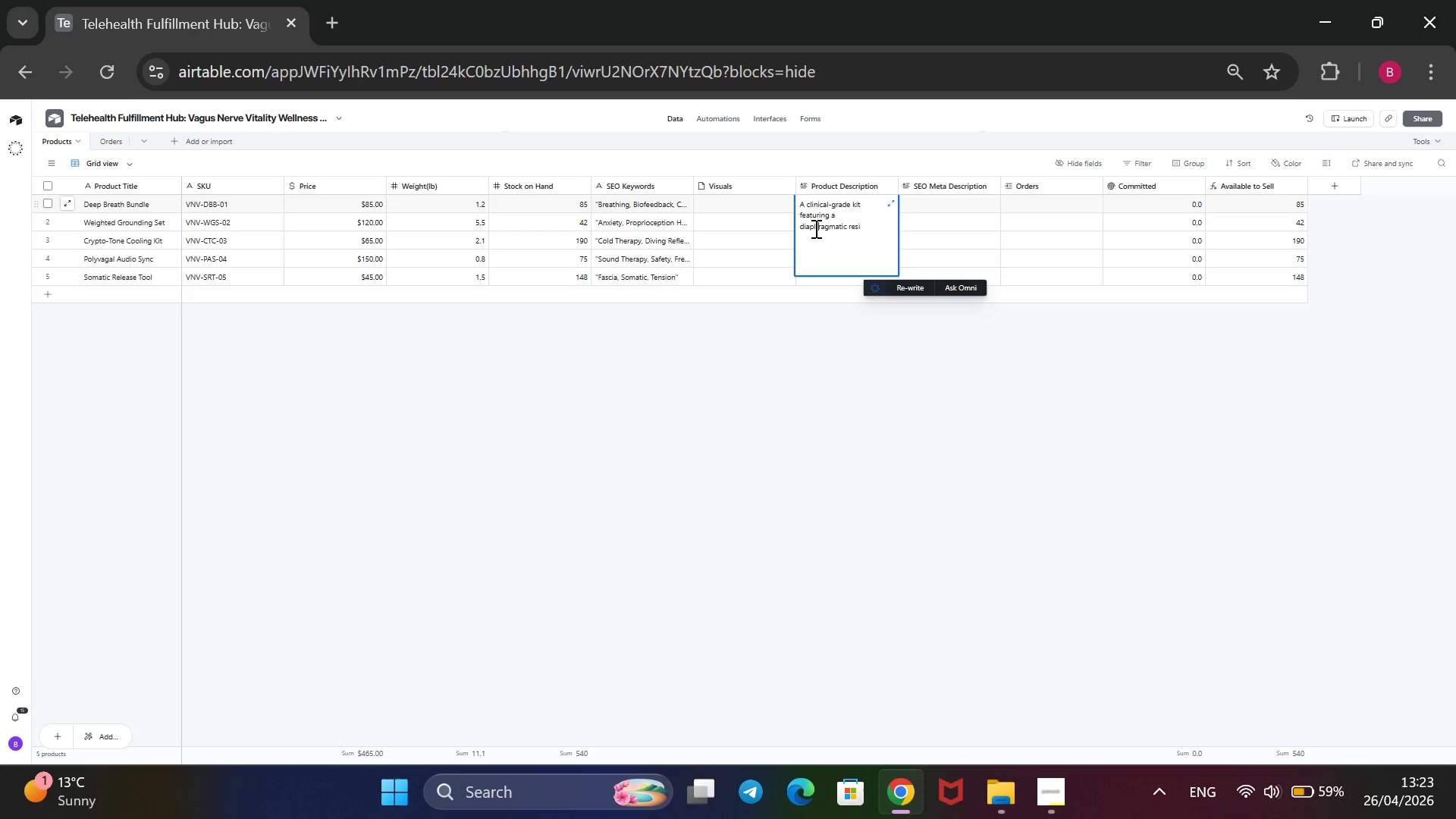 
key(ArrowRight)
 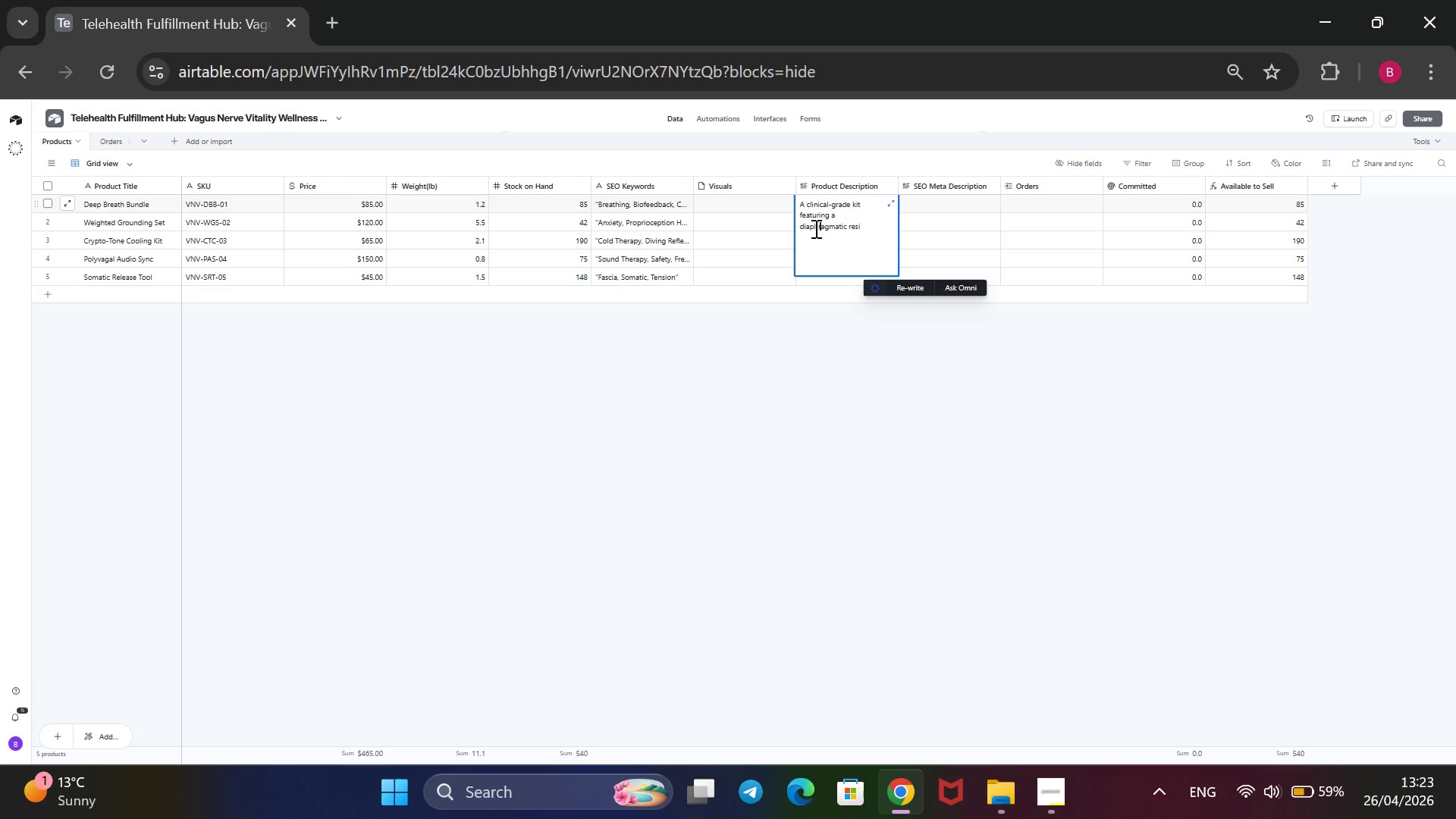 
hold_key(key=ArrowRight, duration=1.01)
 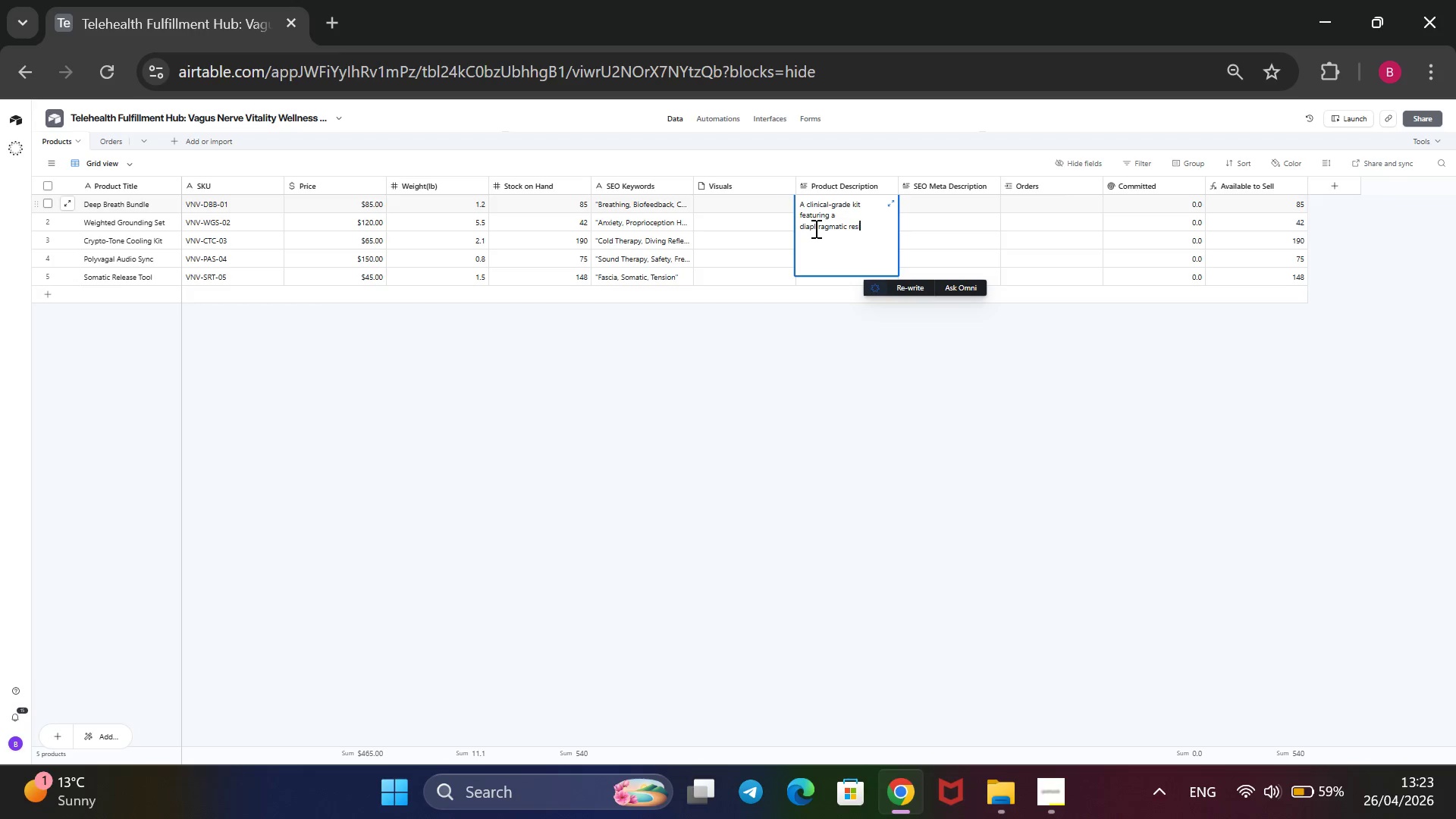 
key(ArrowRight)
 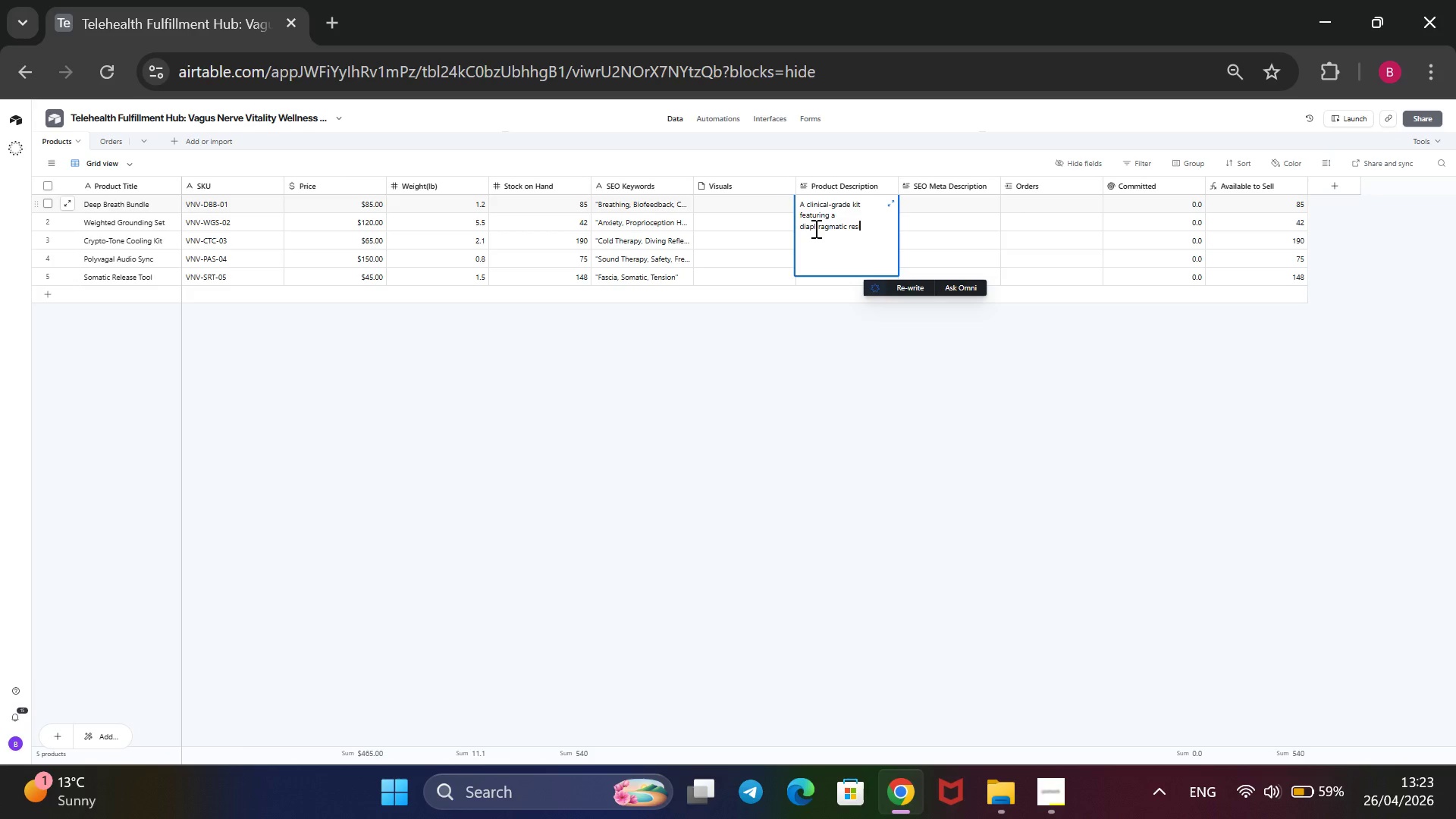 
key(ArrowRight)
 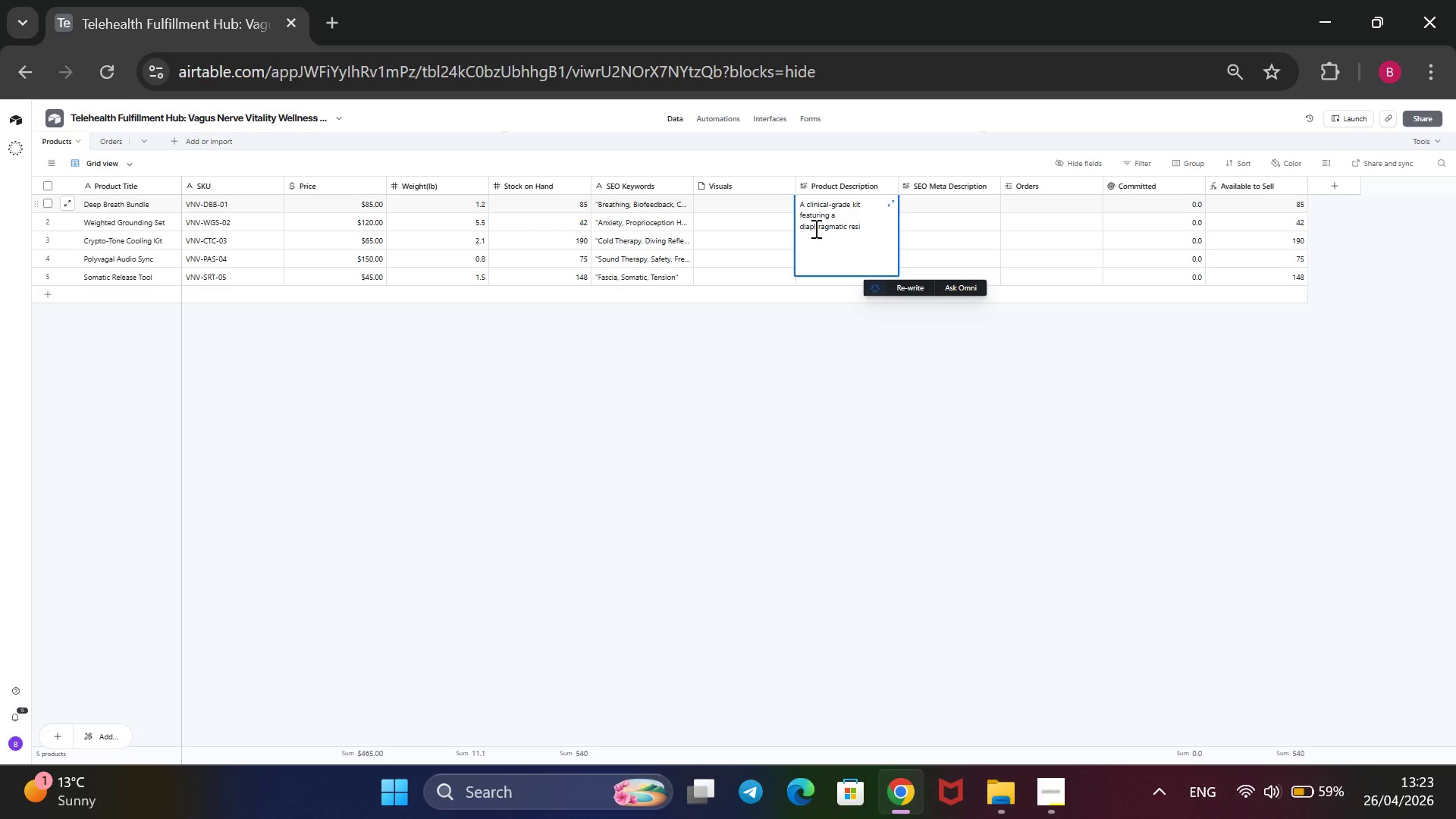 
key(Control+ControlLeft)
 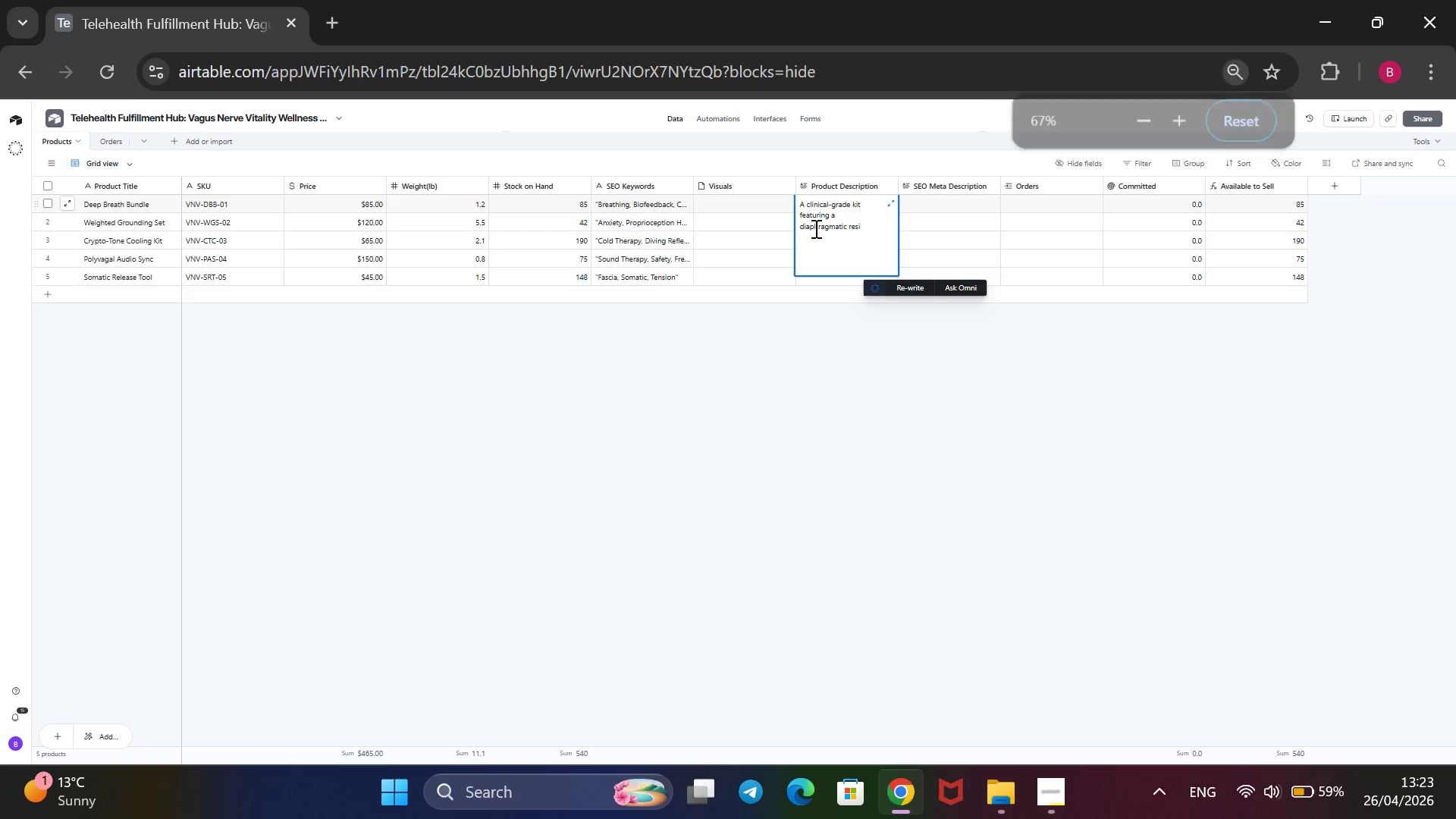 
scroll: coordinate [814, 228], scroll_direction: up, amount: 3.0
 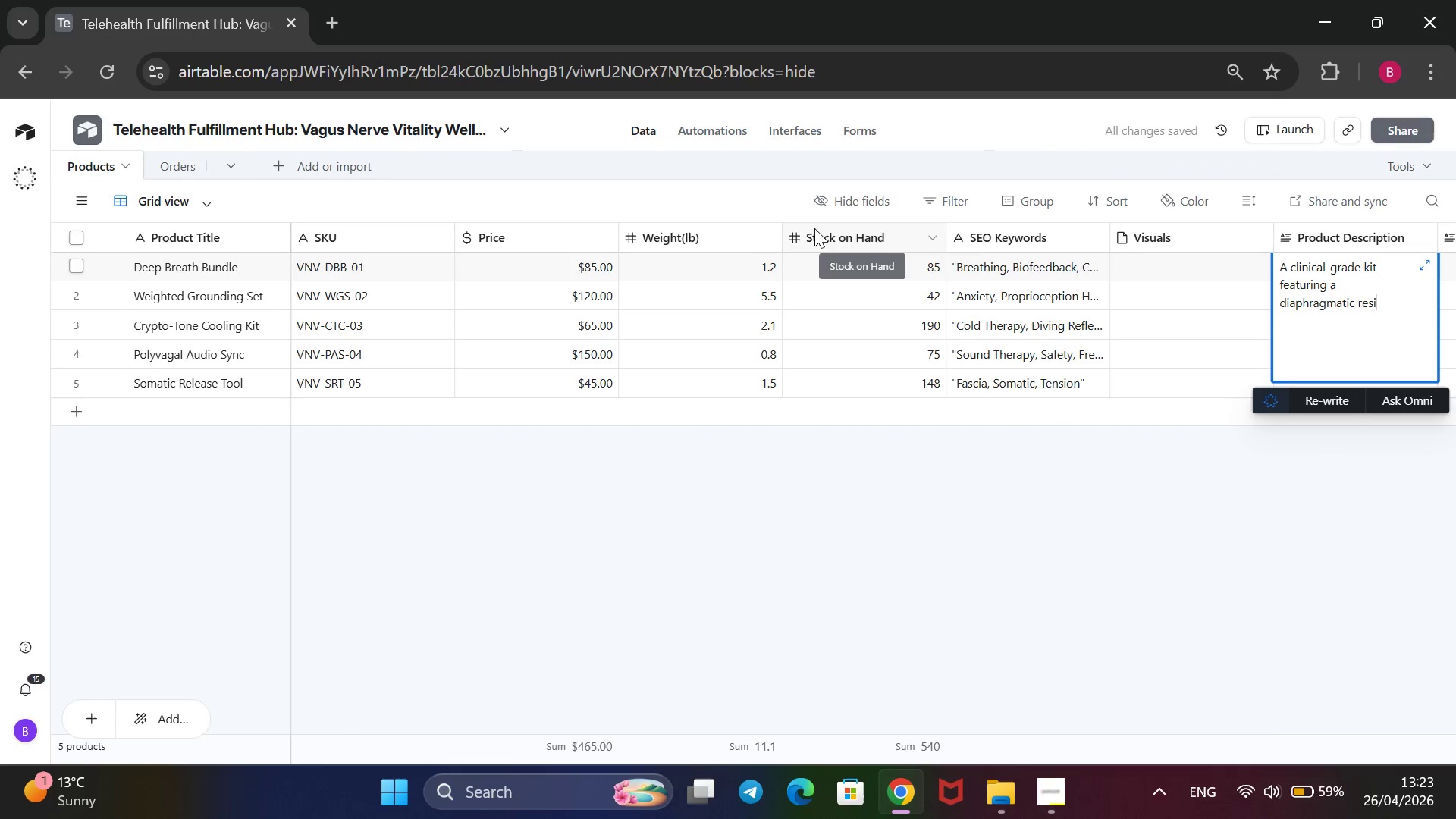 
scroll: coordinate [1173, 325], scroll_direction: down, amount: 5.0
 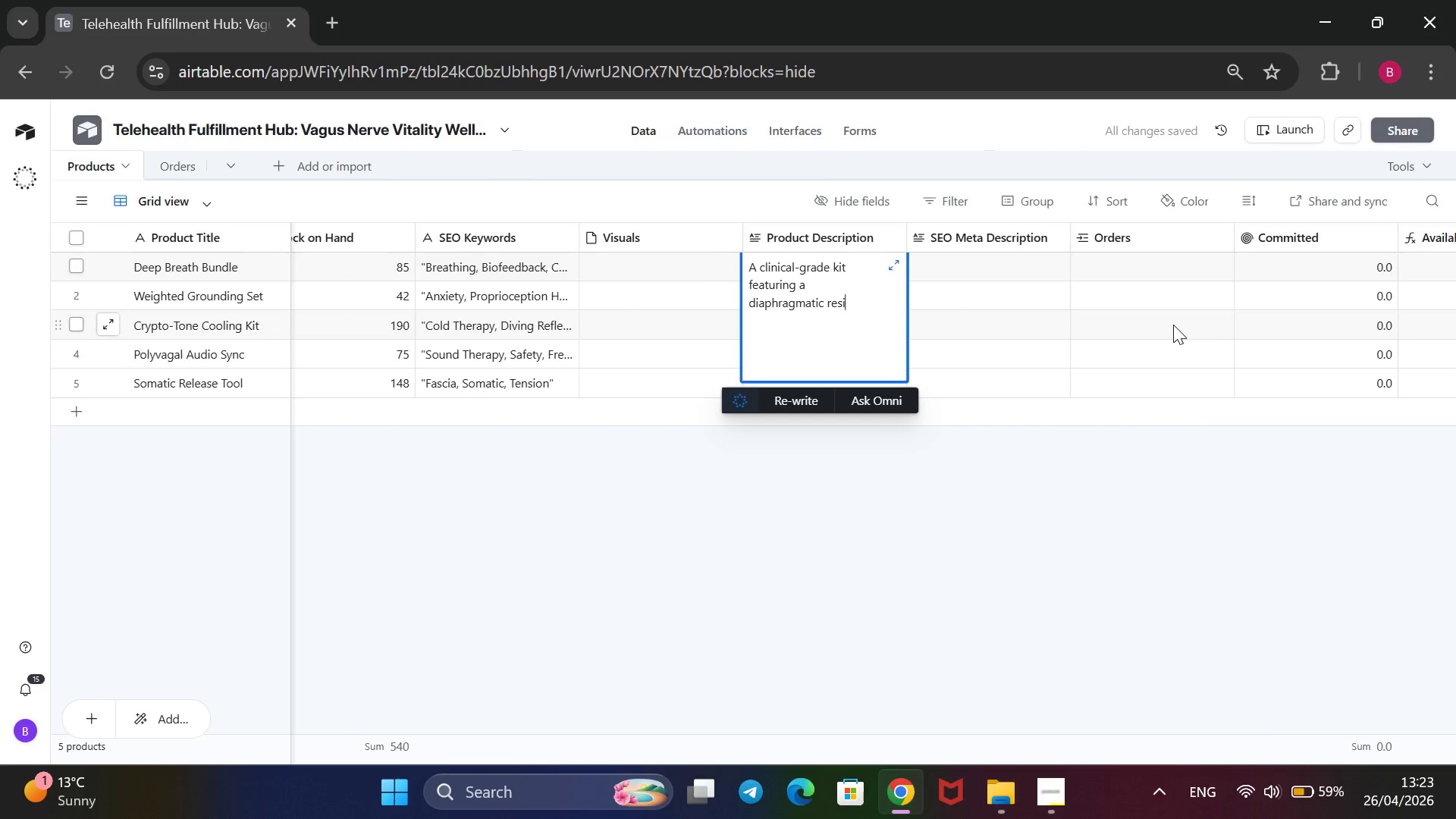 
type(stance belt sensor. Designed to the)
key(Backspace)
key(Backspace)
key(Backspace)
type(helo patients visualize their)
 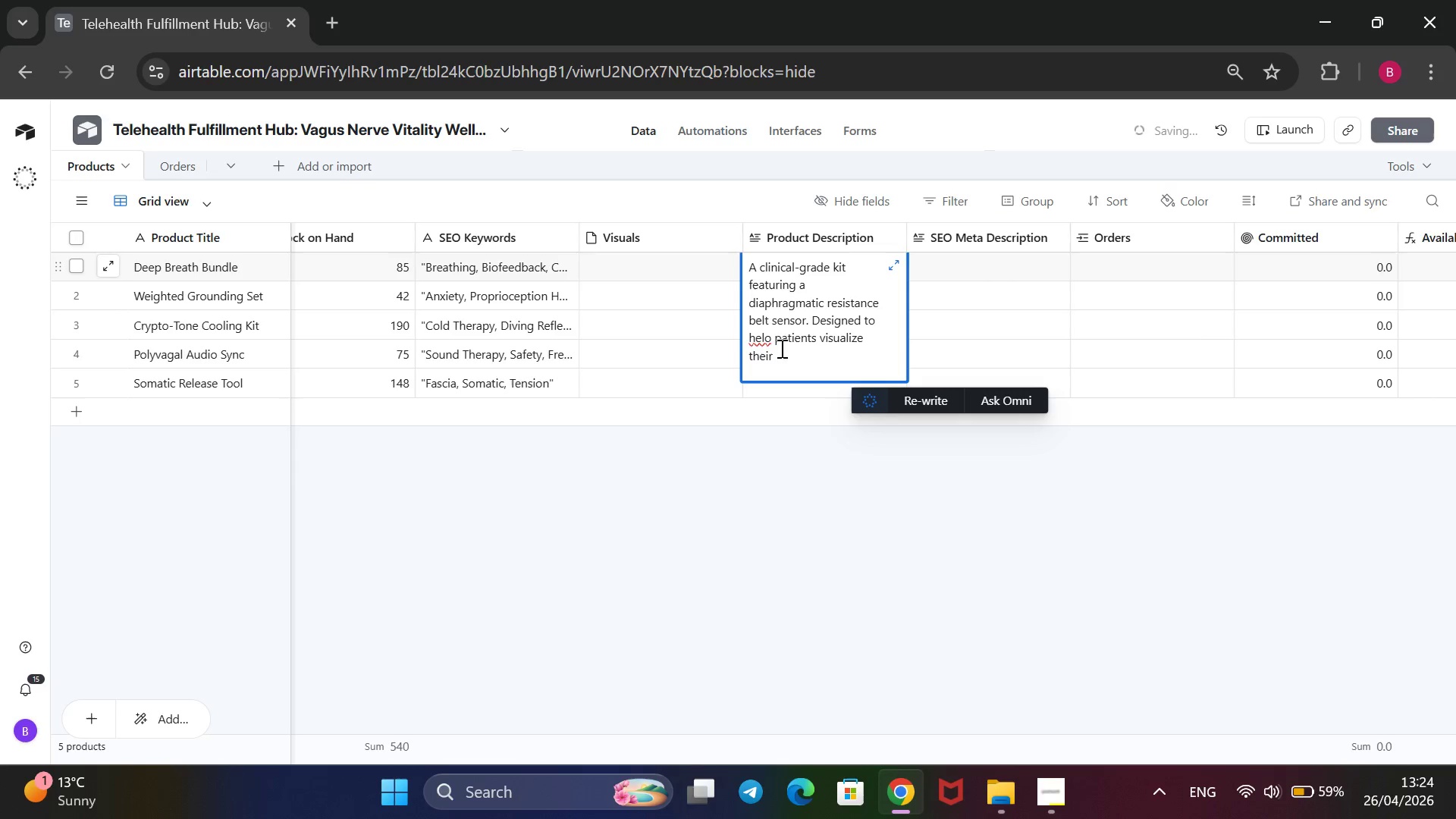 
left_click([775, 339])
 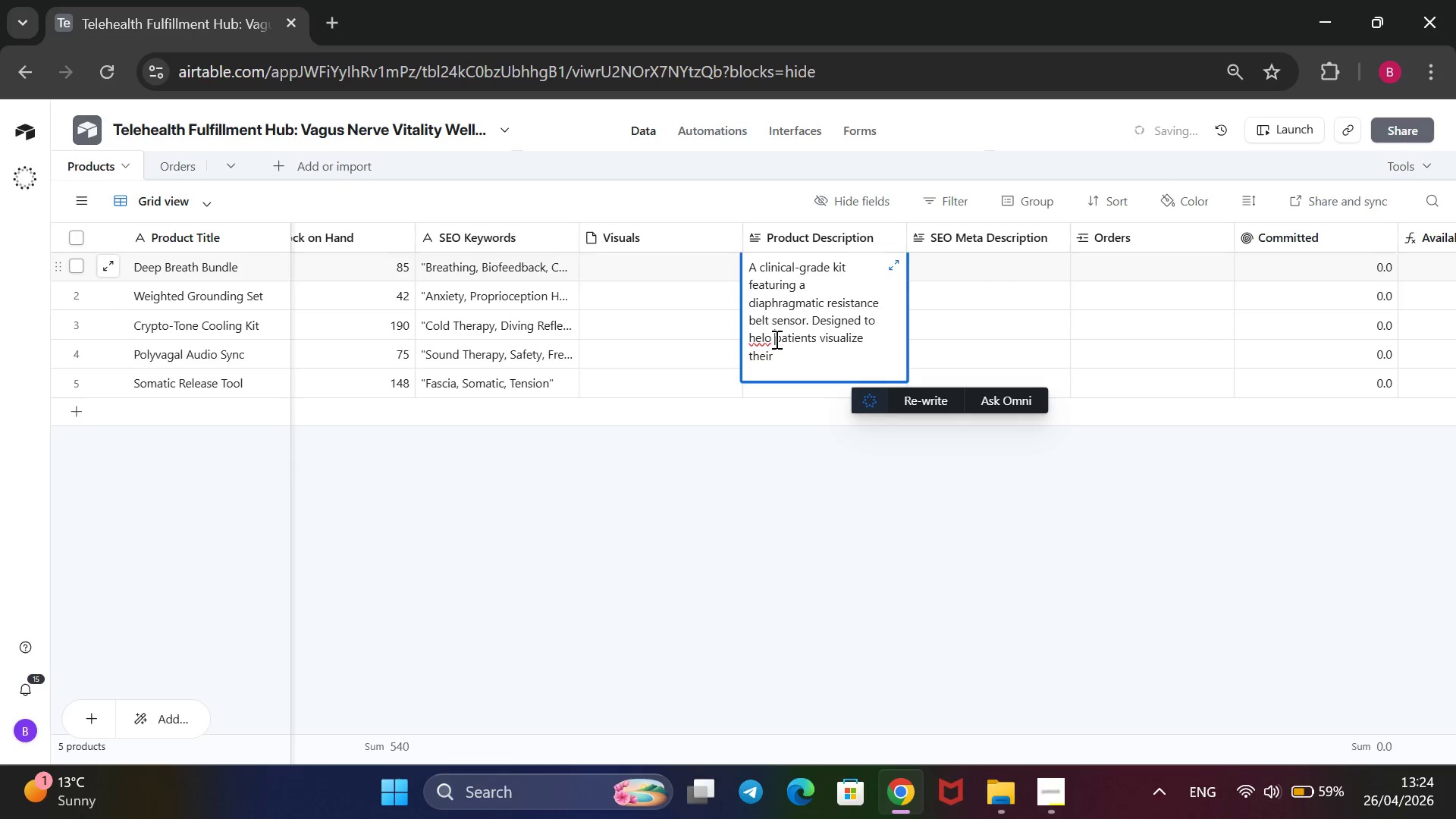 
key(Backspace)
 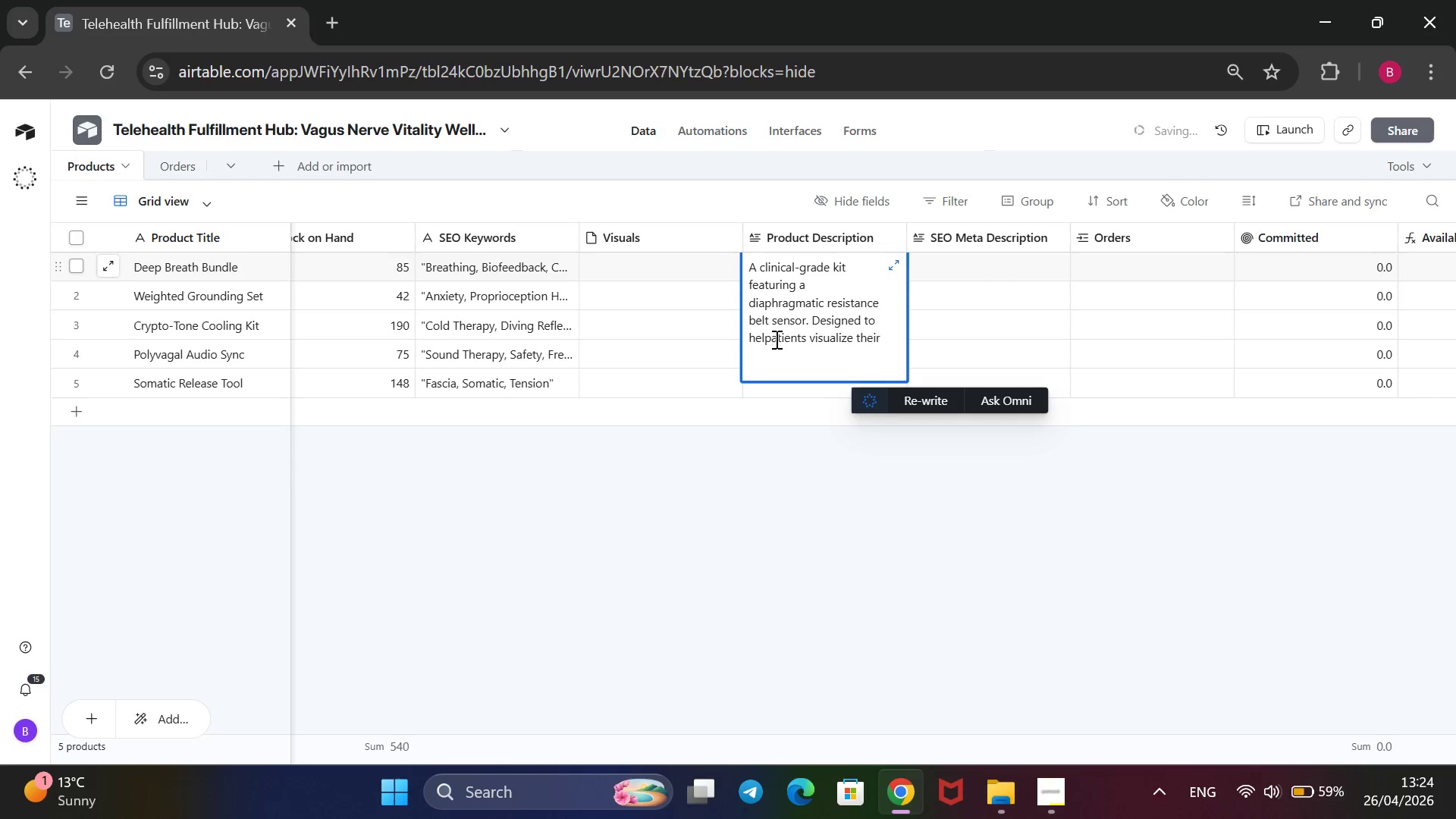 
key(Backspace)
 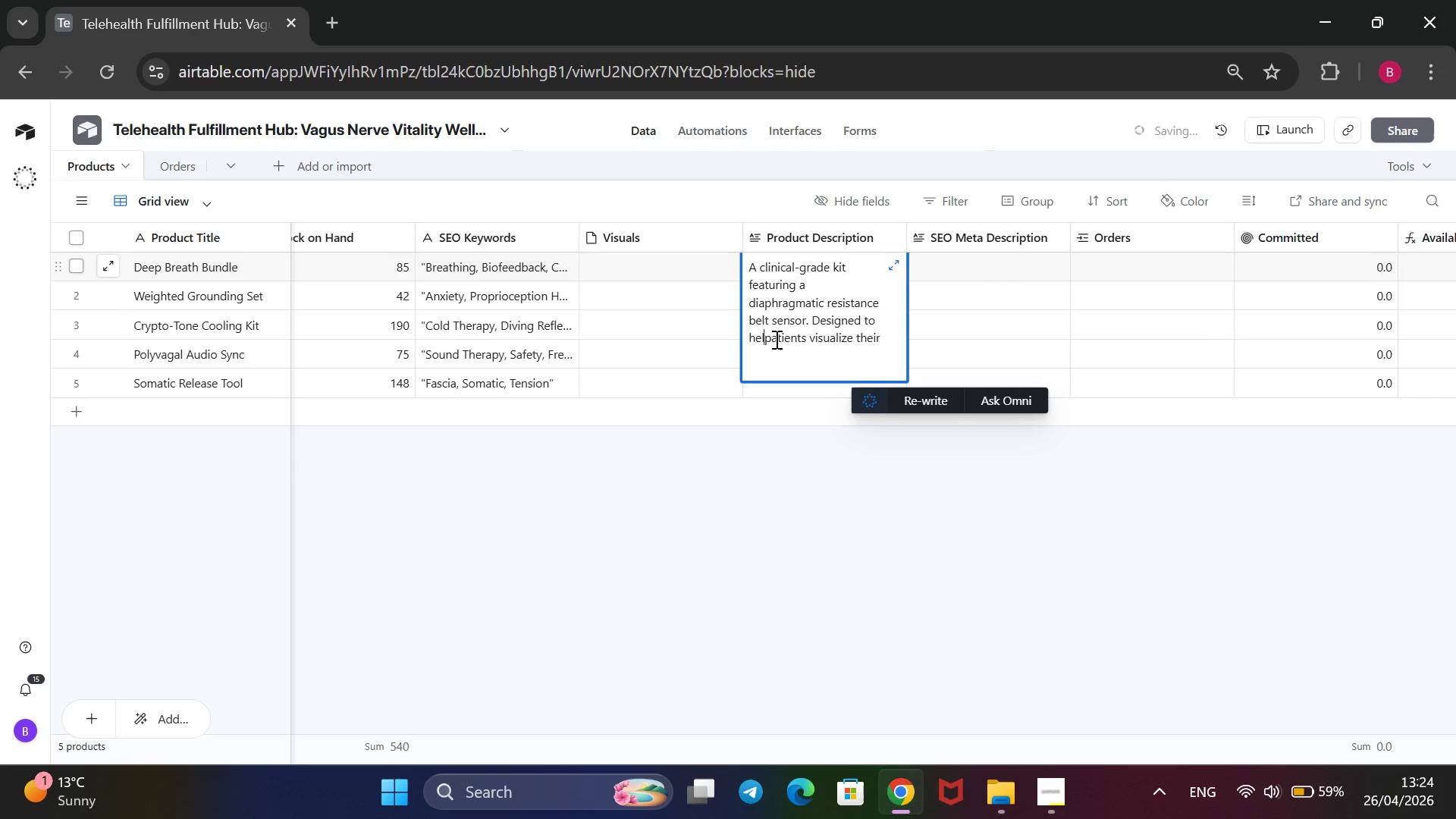 
key(P)
 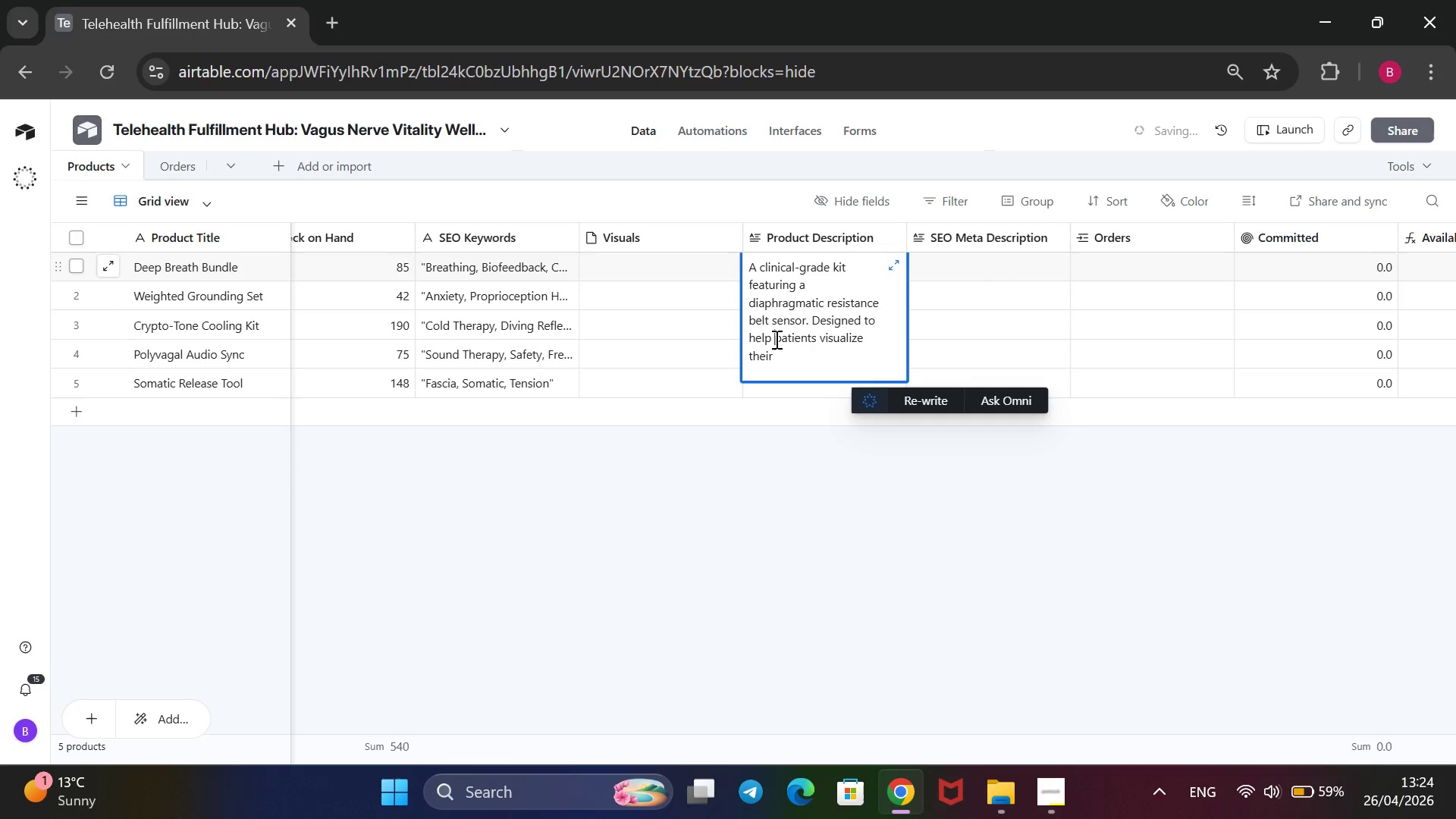 
key(Space)
 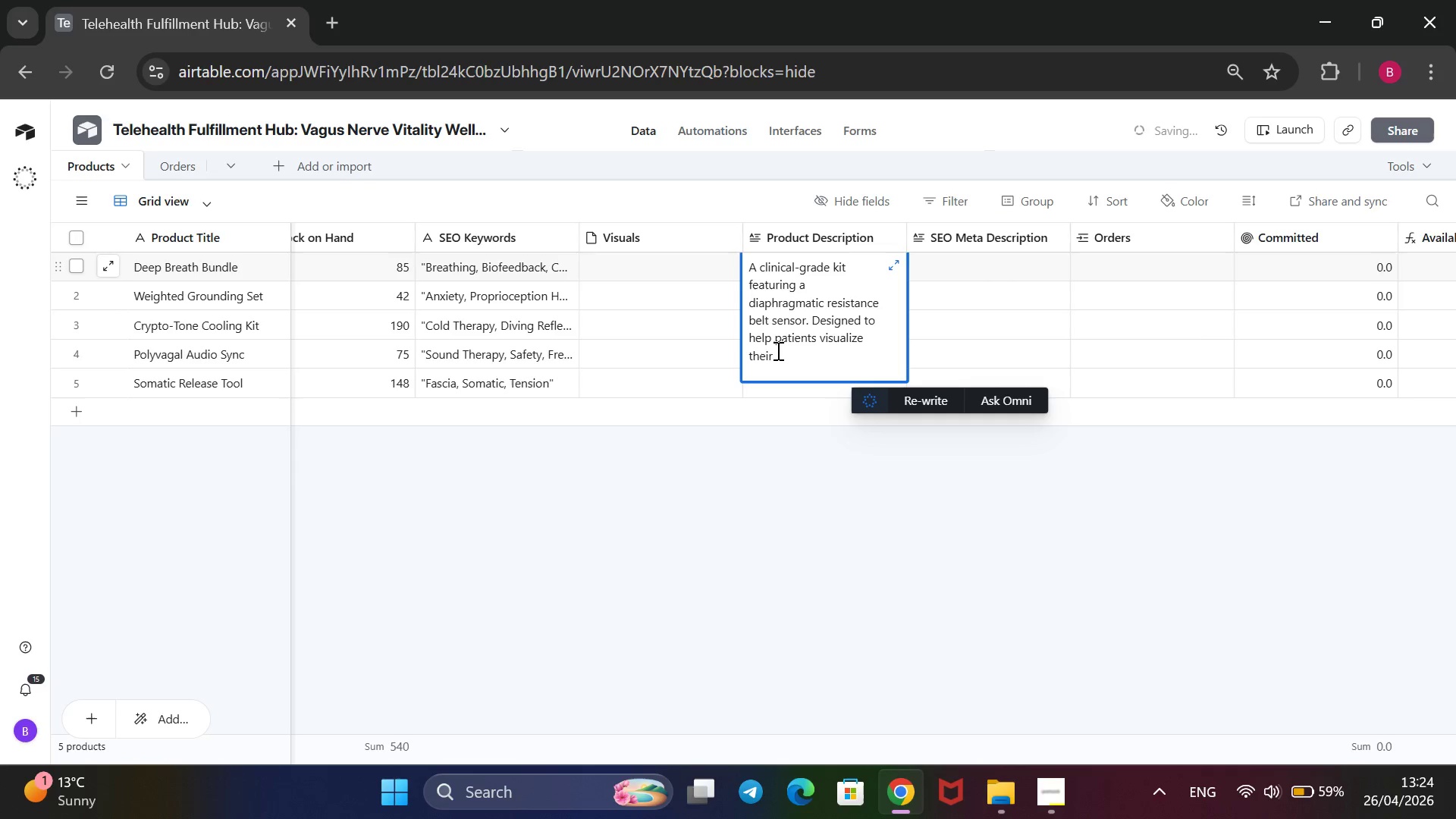 
left_click([777, 350])
 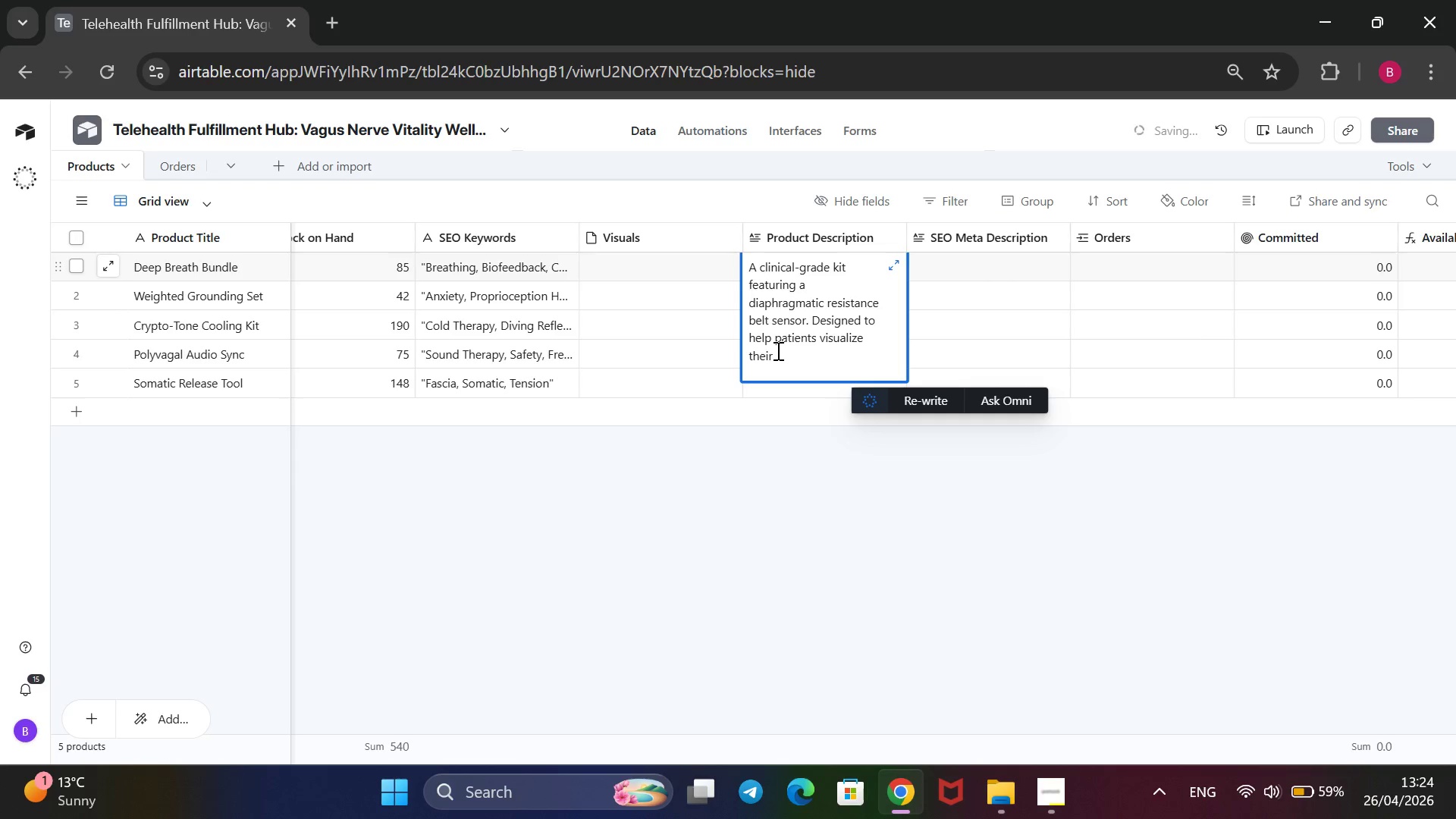 
type( respiratory sinus arrhythmia ())
 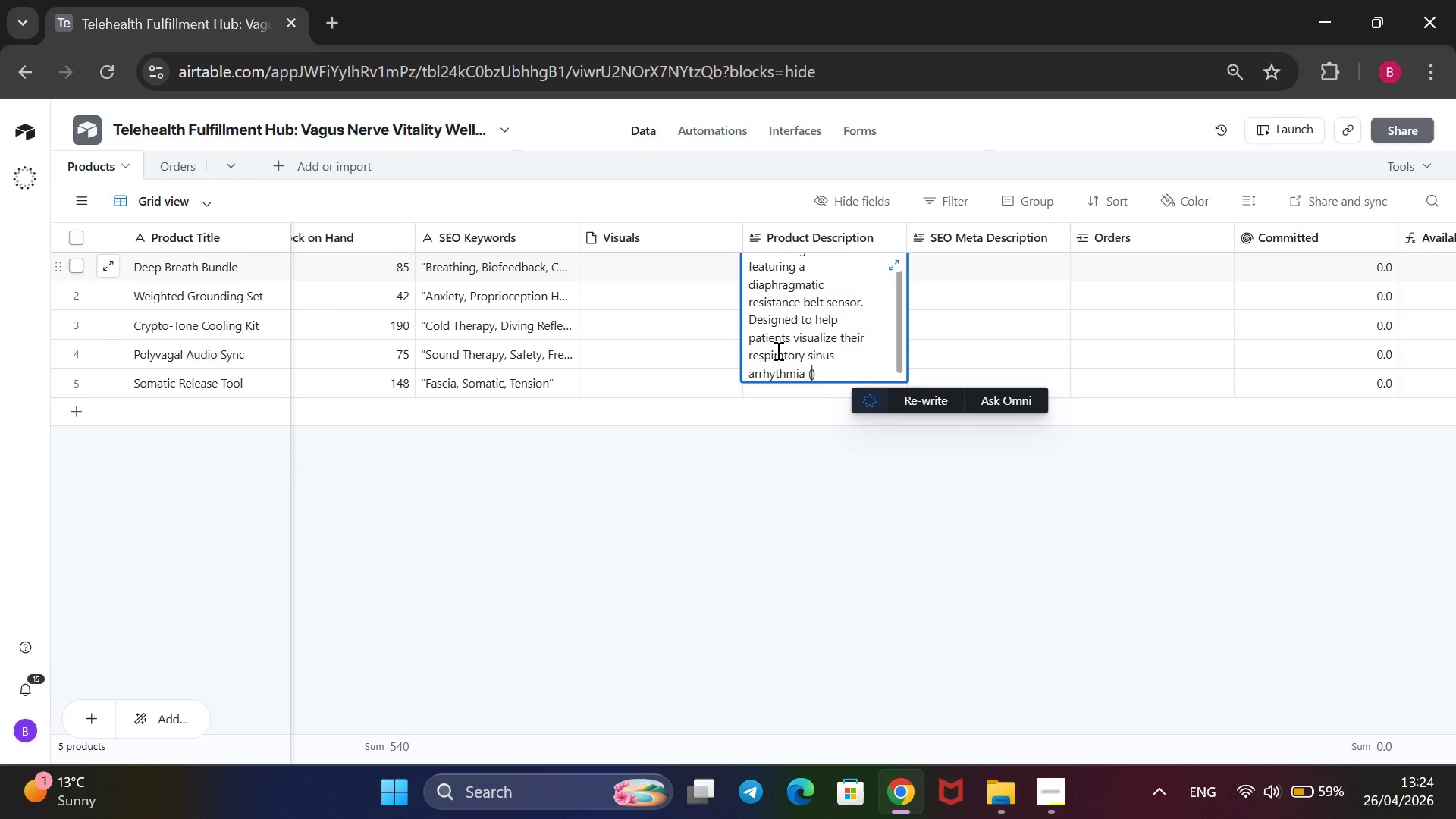 
 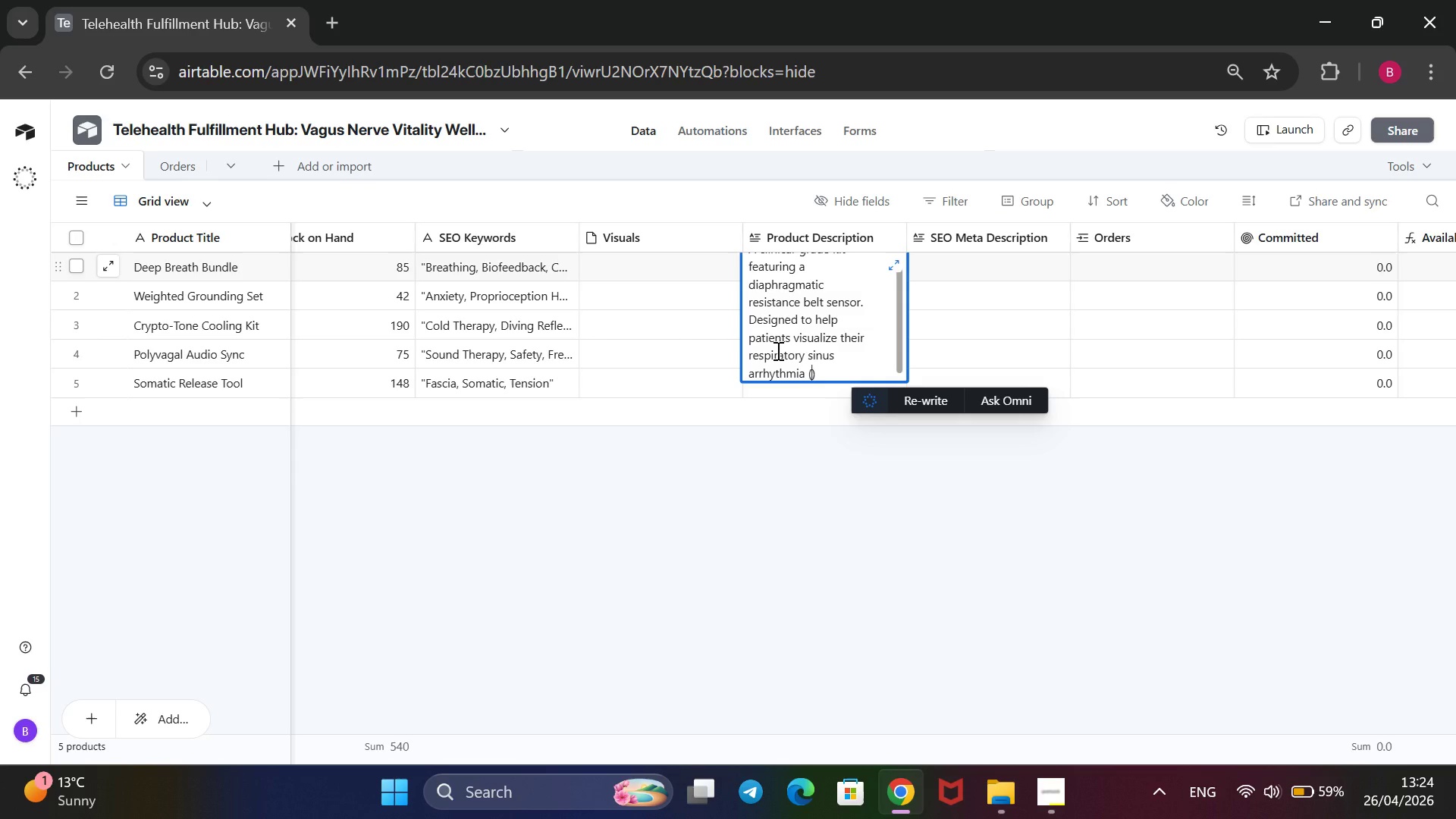 
key(ArrowLeft)
 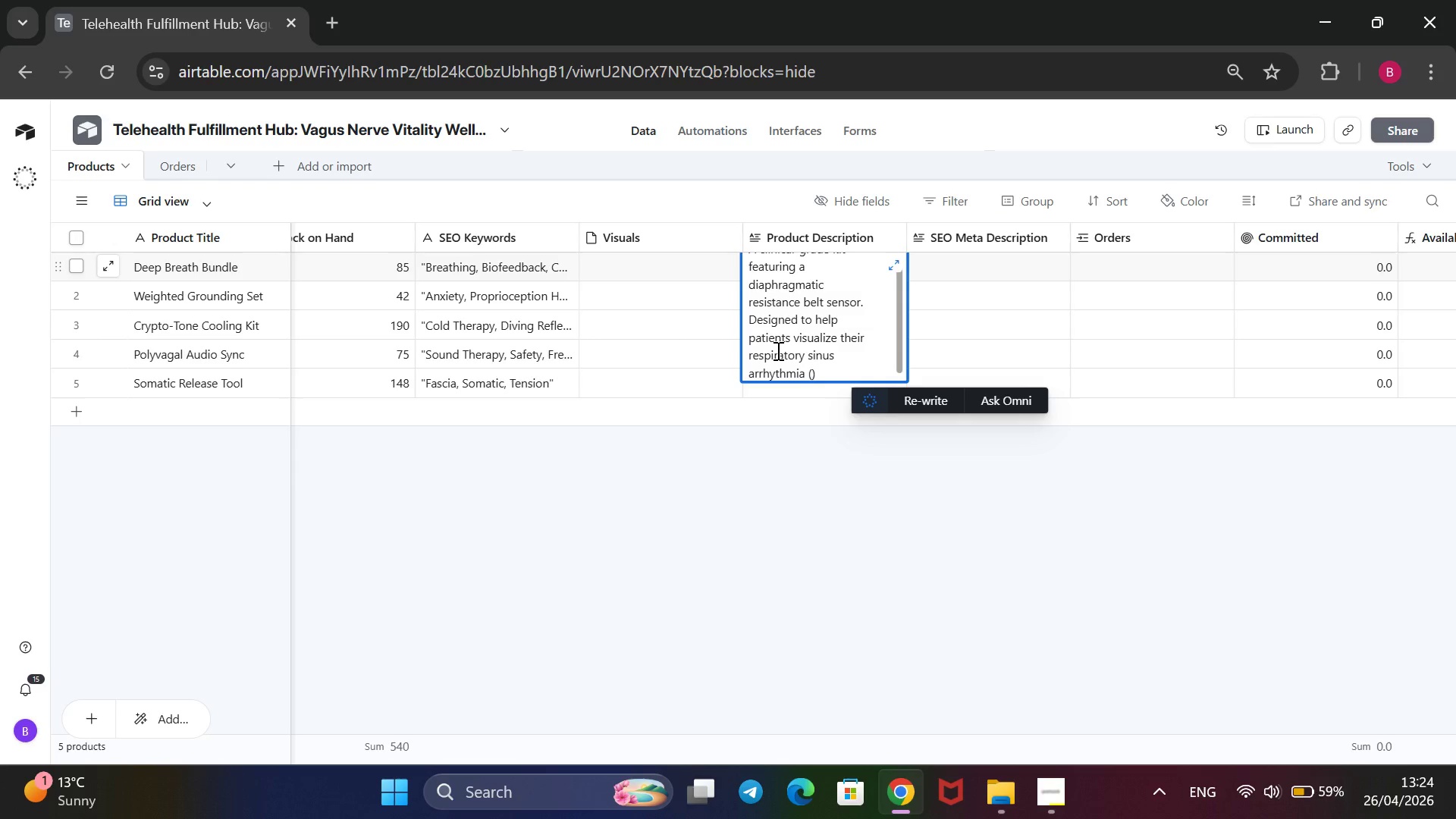 
type(RSA)
 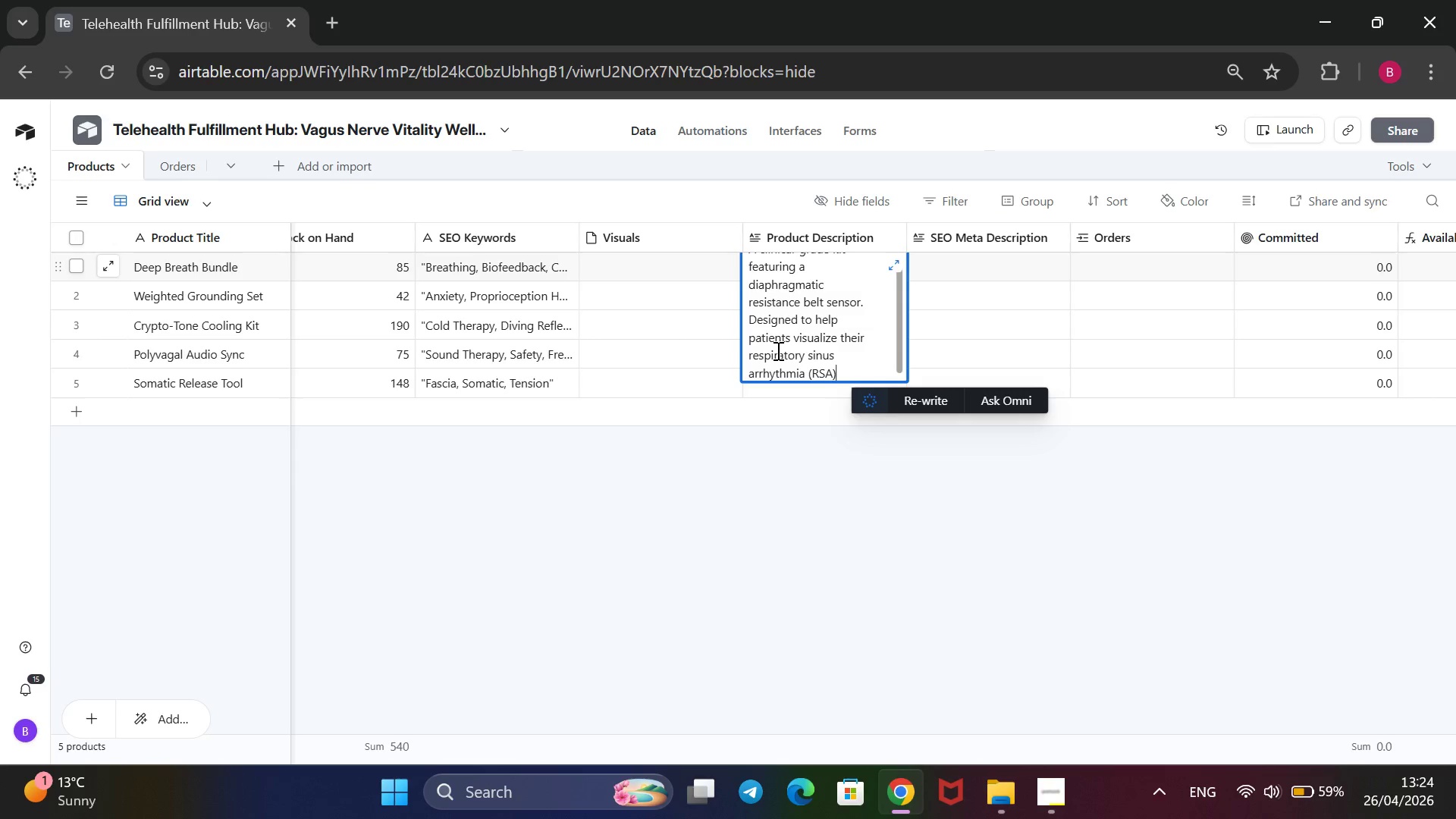 
key(ArrowRight)
 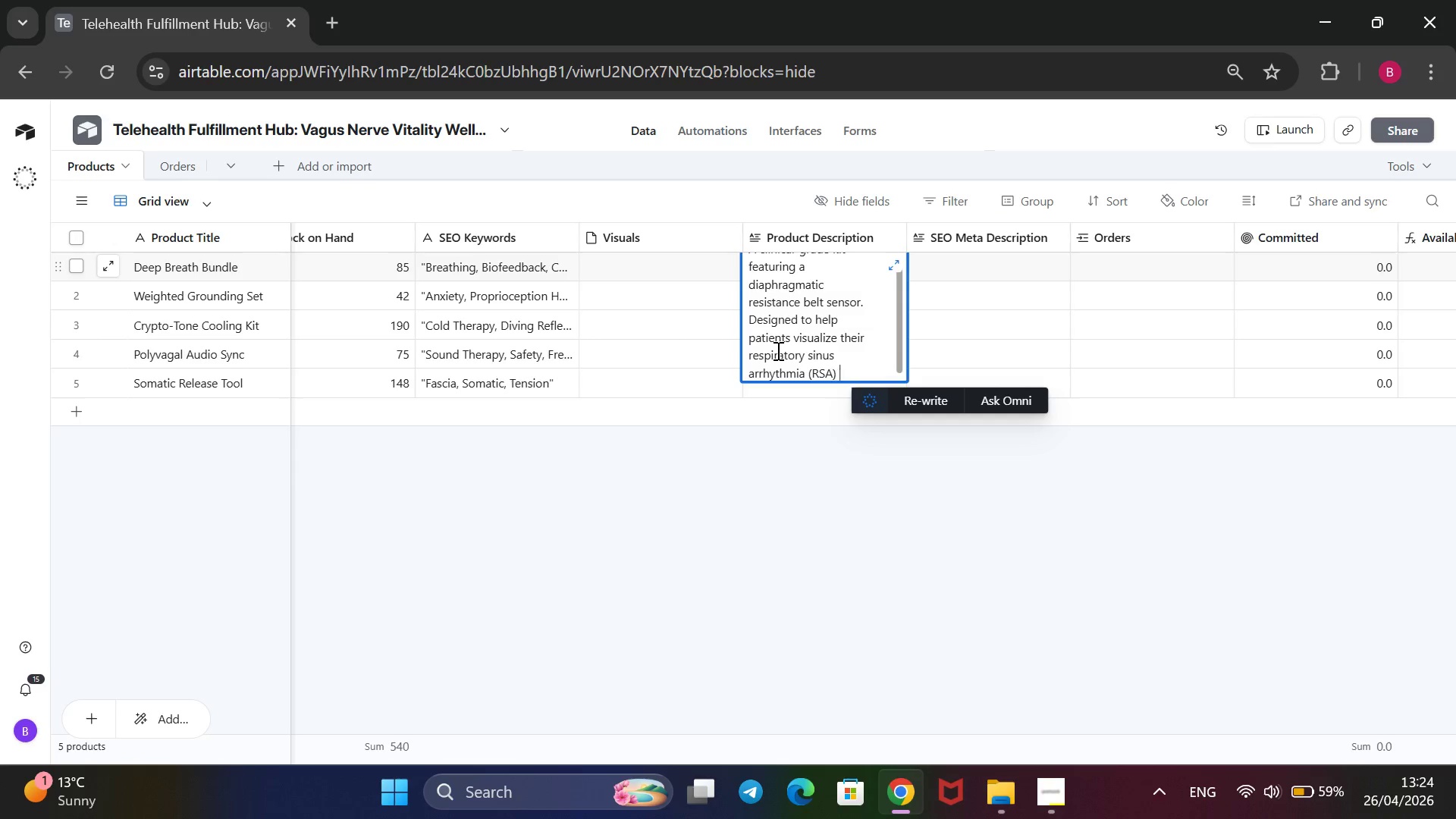 
type( and increase co2 tolerance for improved vegal tone)
 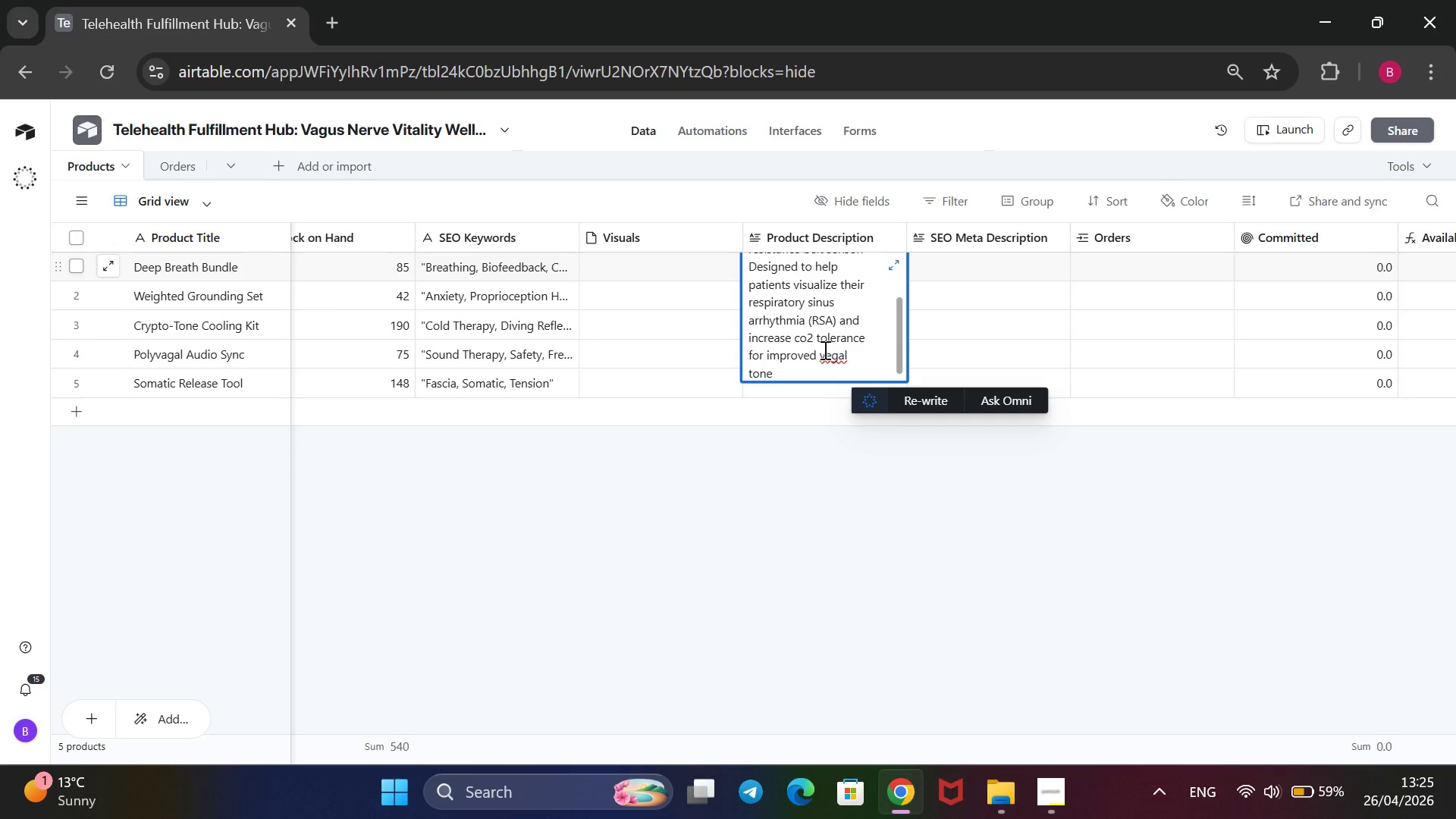 
left_click([829, 350])
 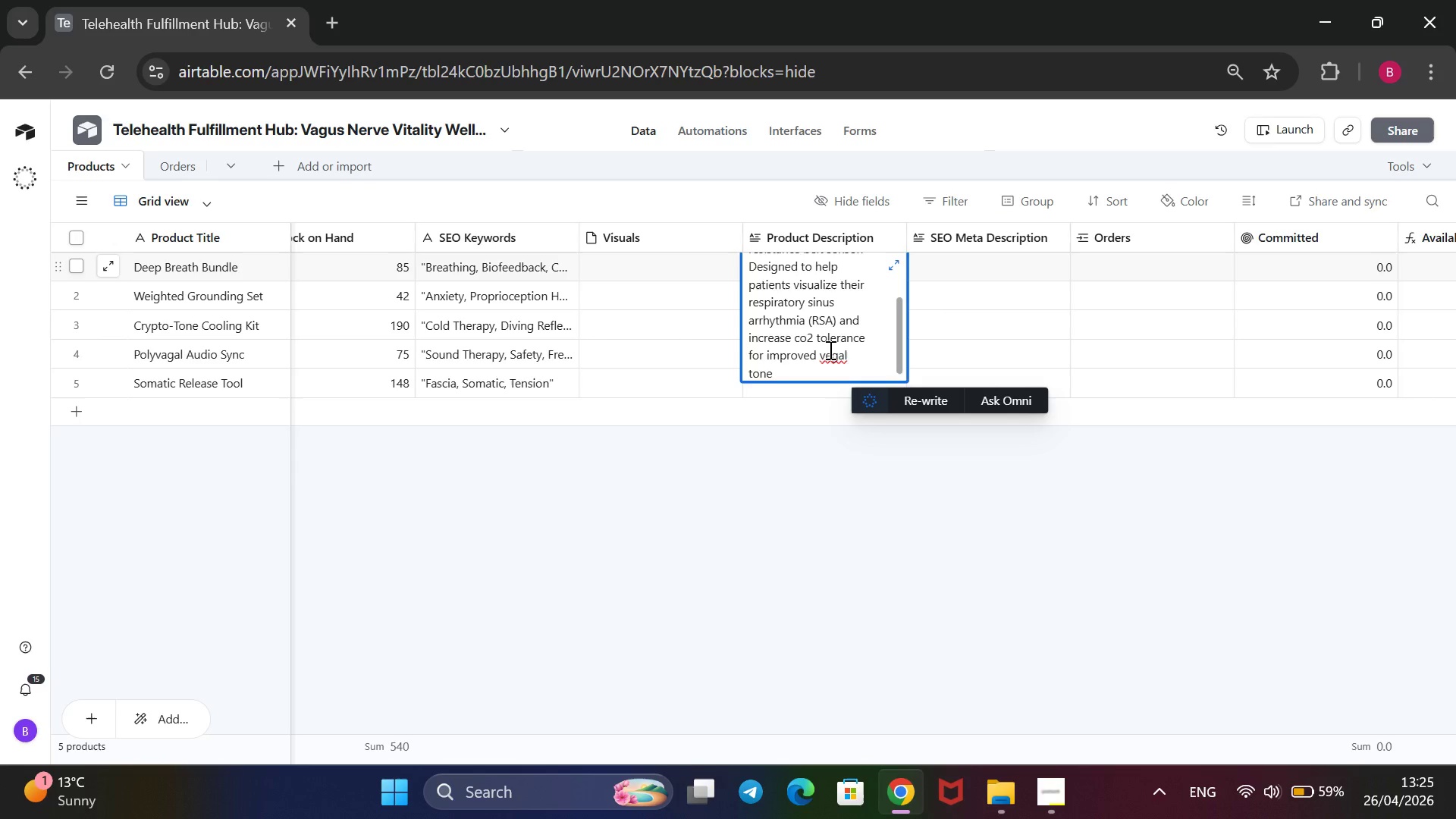 
key(Backspace)
 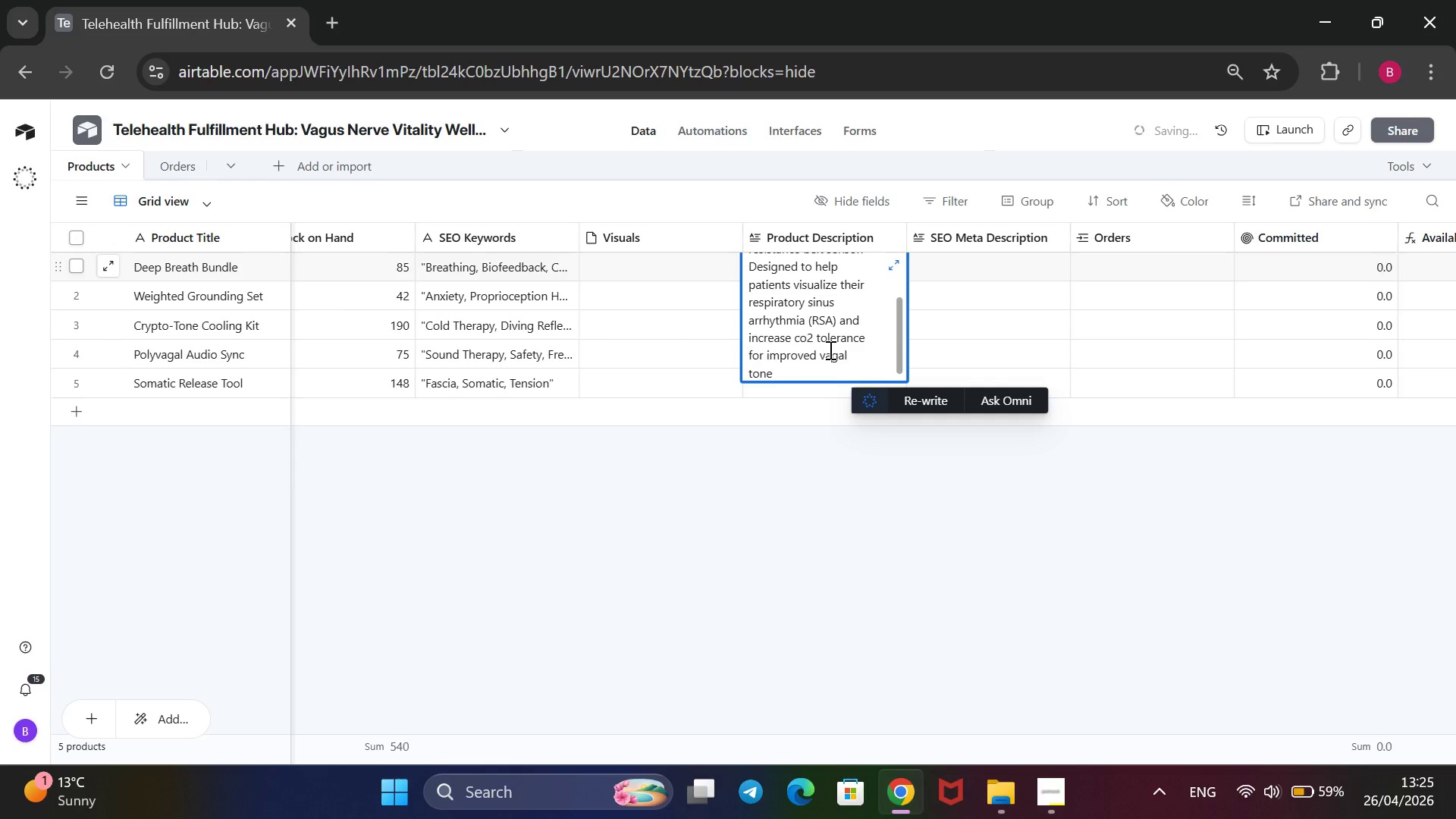 
key(A)
 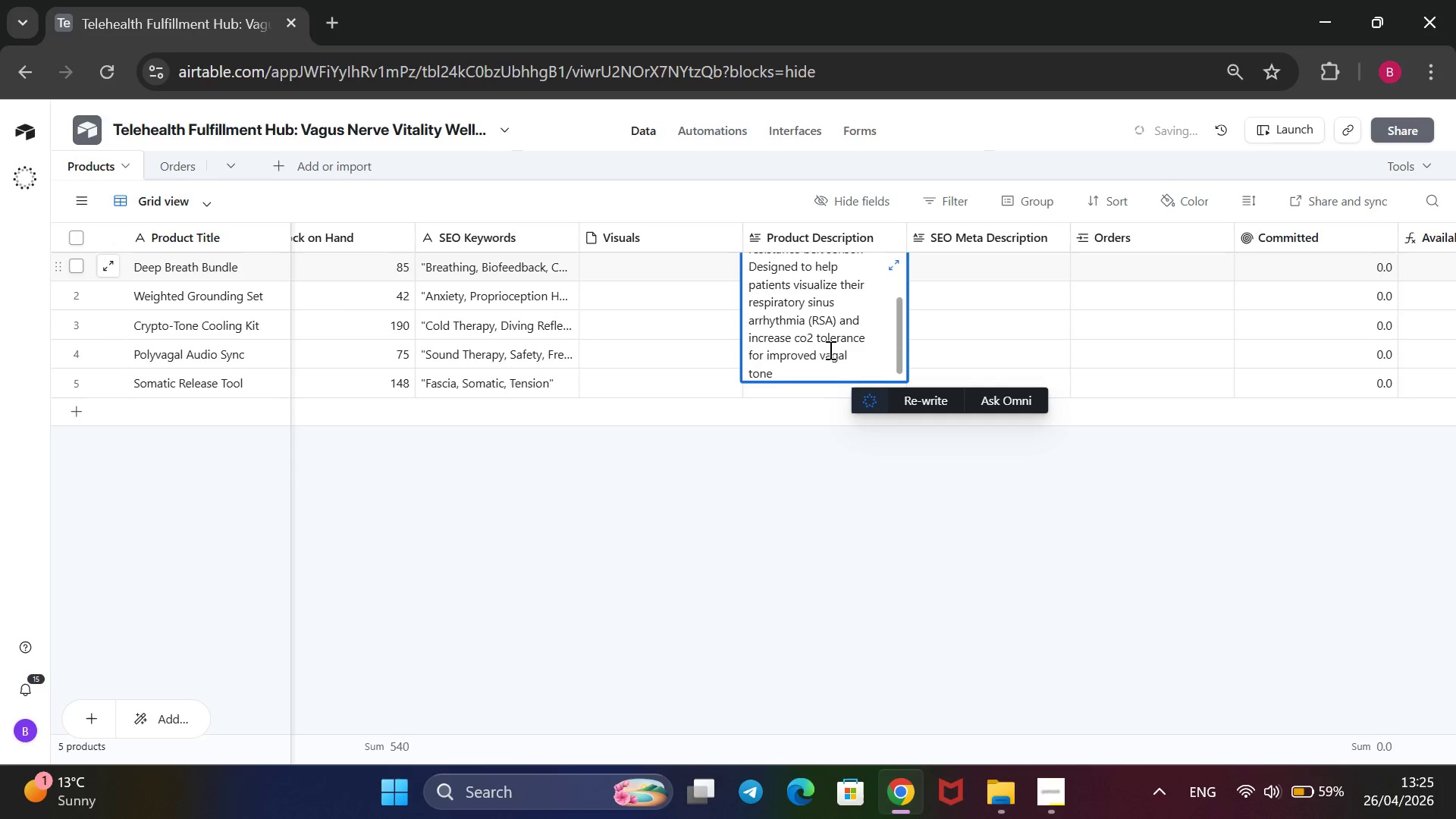 
key(ArrowDown)
 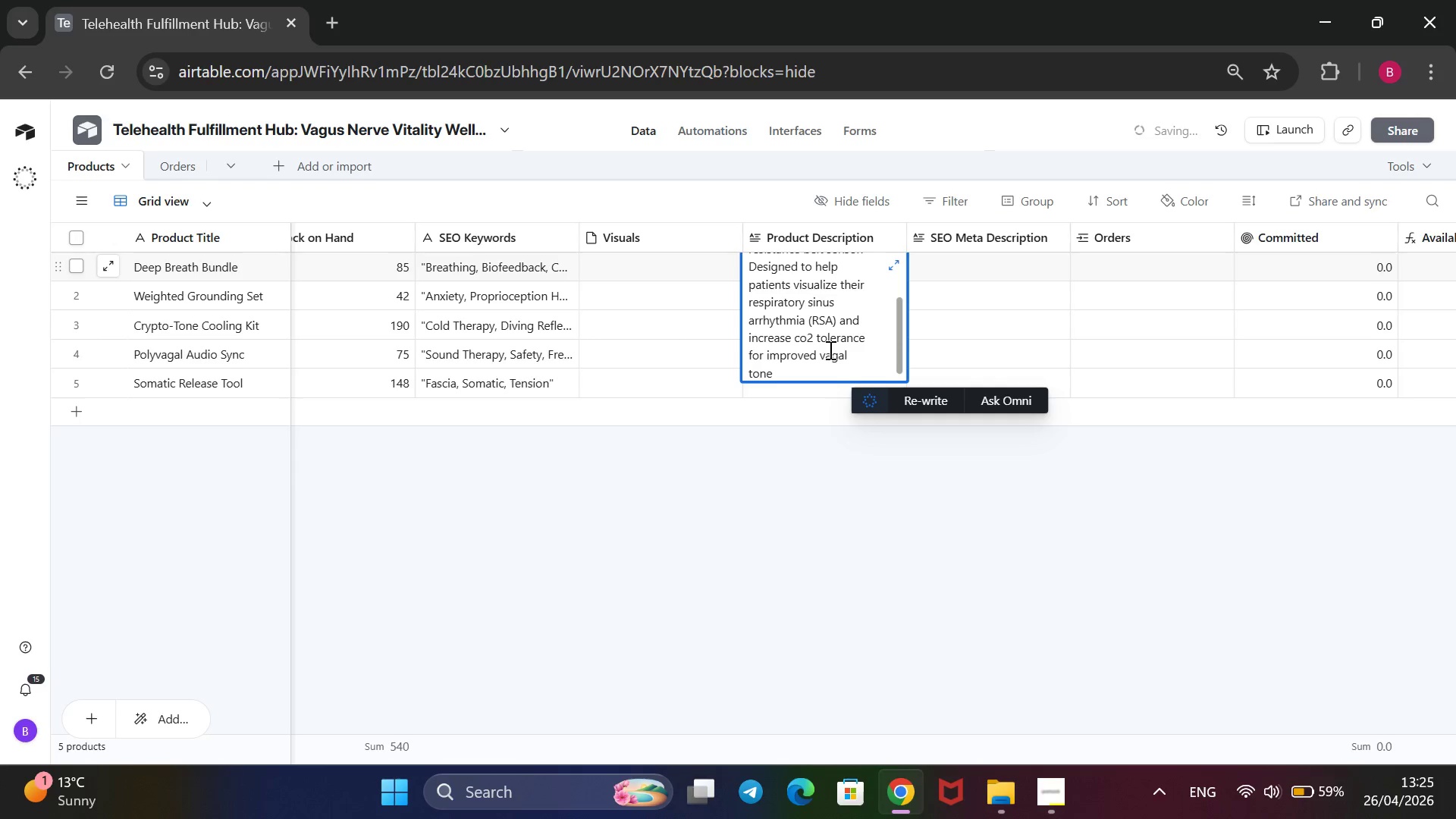 
key(Period)
 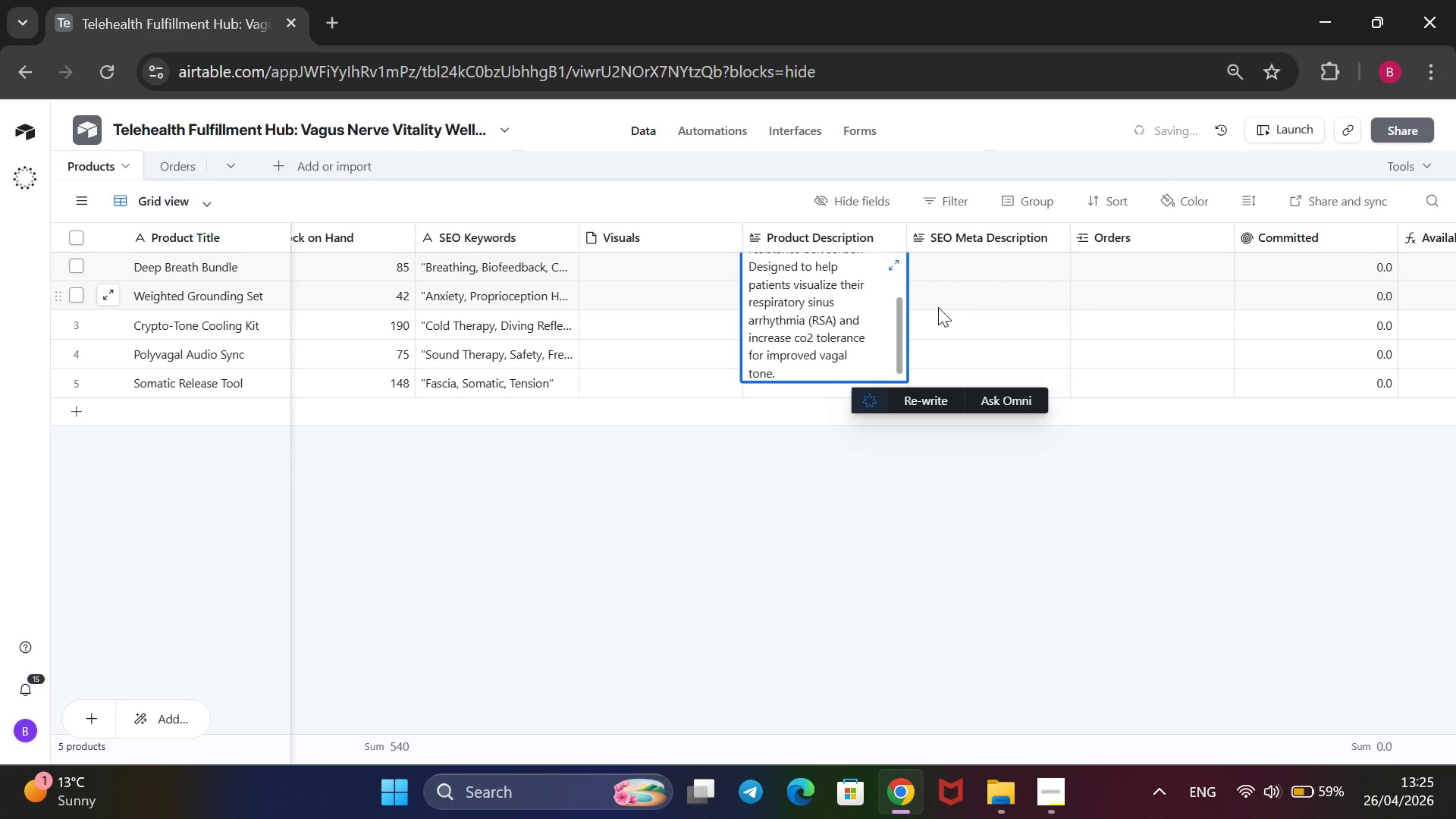 
left_click([968, 269])
 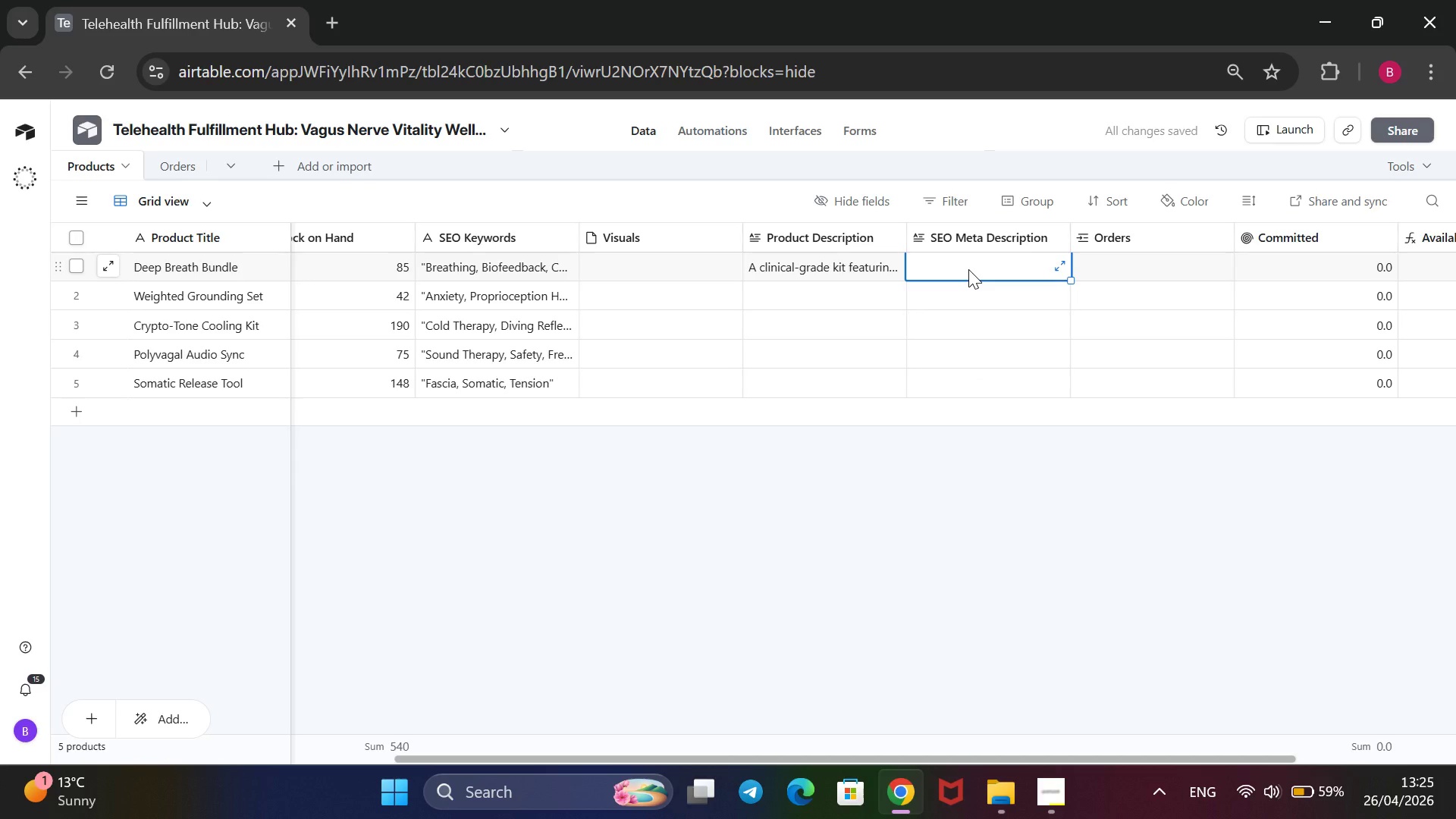 
type(Master to)
key(Backspace)
key(Backspace)
type(your parasympathetic response with the deep breath bundle. Includes a resistance belt and biofeedback sensr )
key(Backspace)
key(Backspace)
type(or to opri)
key(Backspace)
key(Backspace)
type(timize lung capacu)
key(Backspace)
type(ity and vagal tone.)
 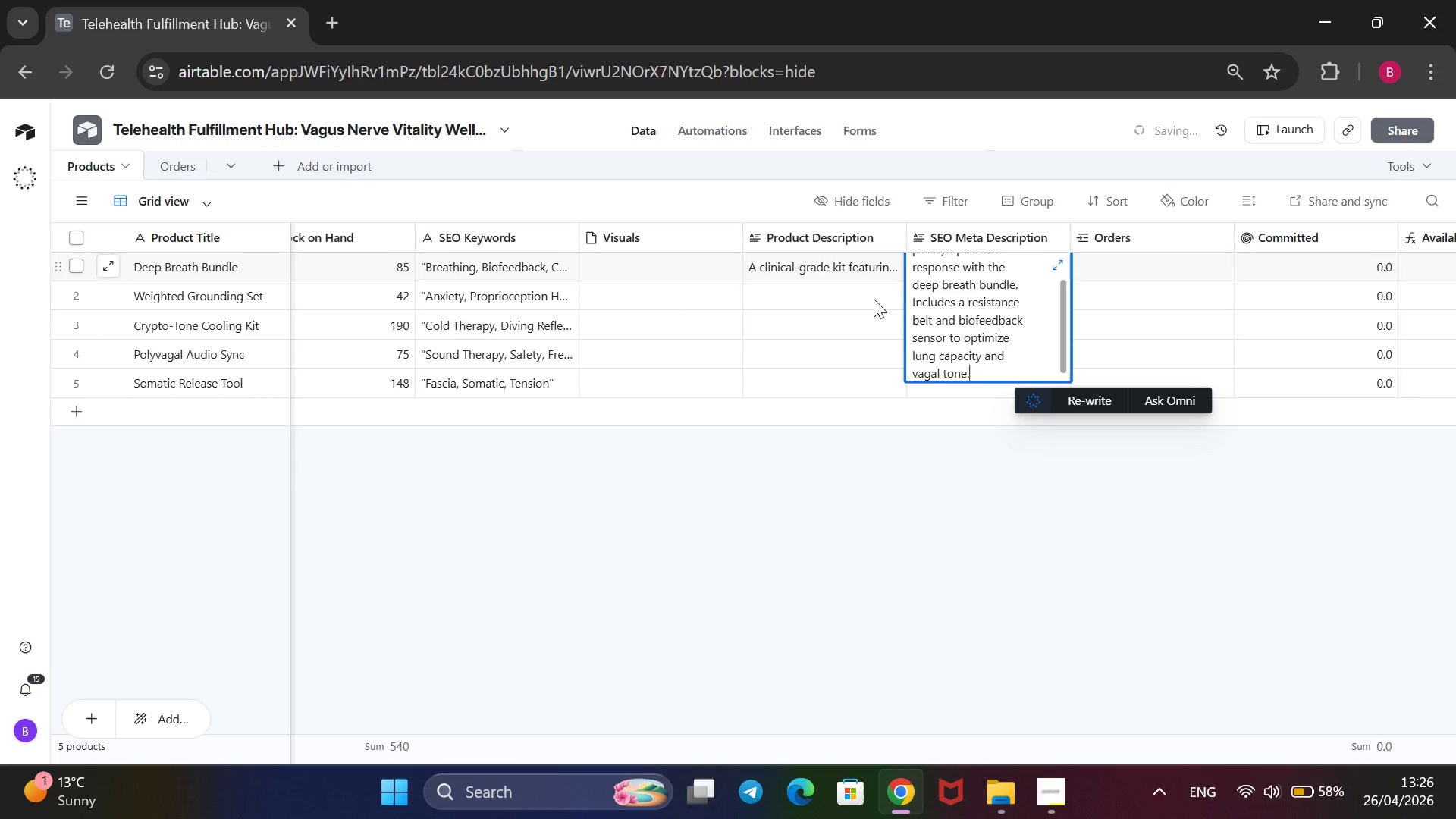 
left_click([872, 300])
 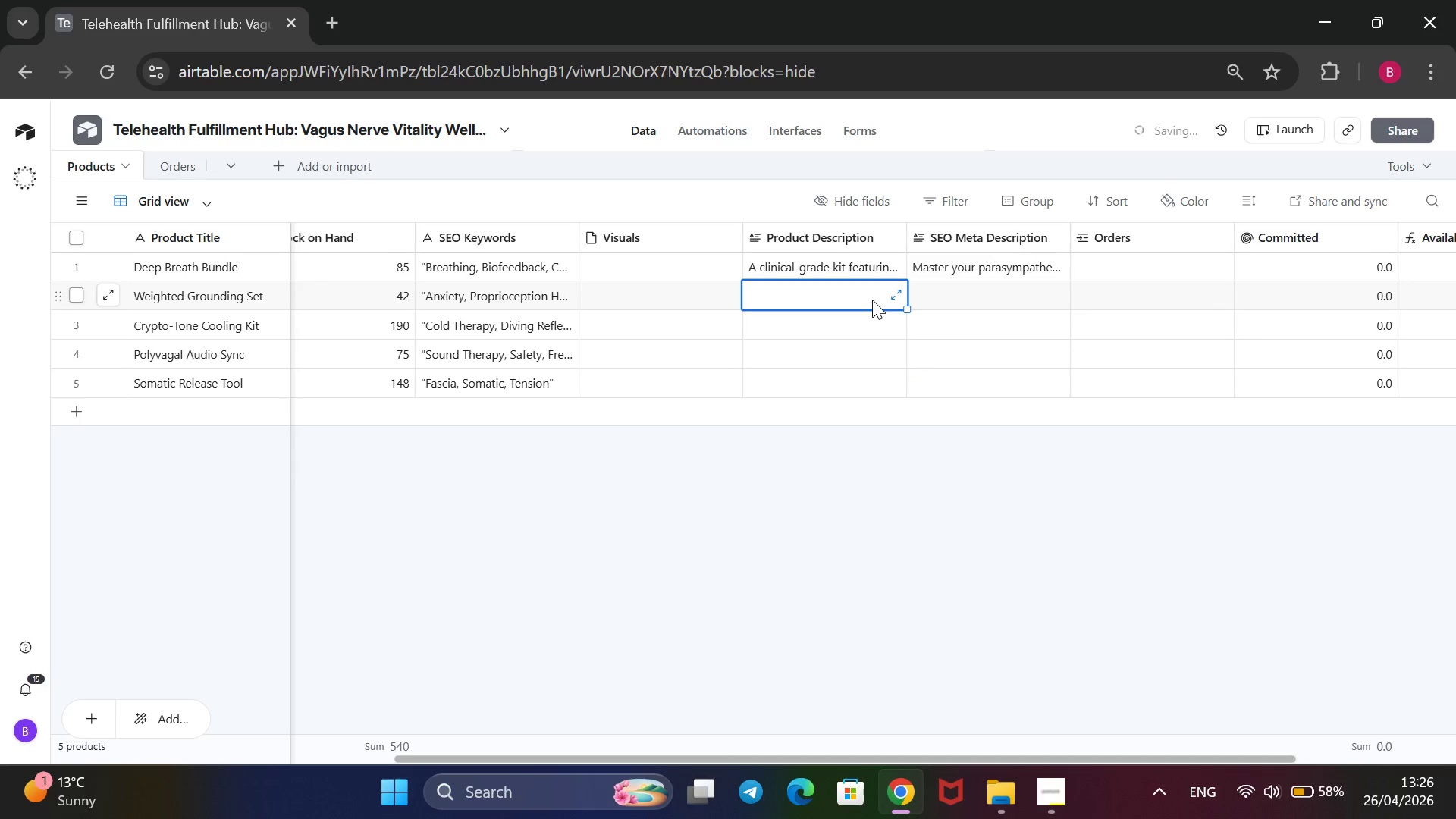 
type(Includes a 3lb hypoallergenic glass-bead lap pad and sil)
key(Backspace)
type(lk-weighted eye mask. This set utilizes Deep Pressure Stimulation ())
 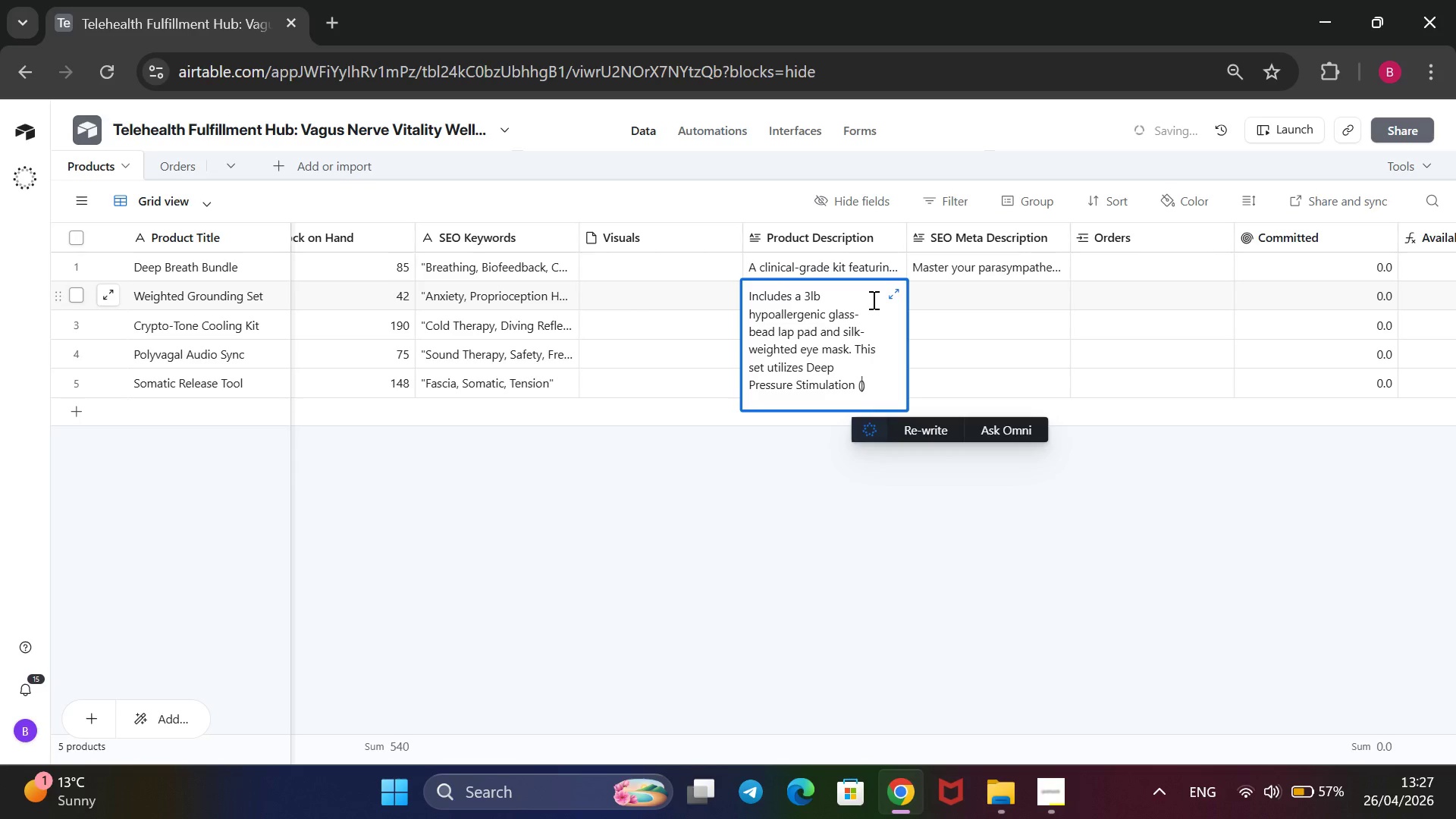 
 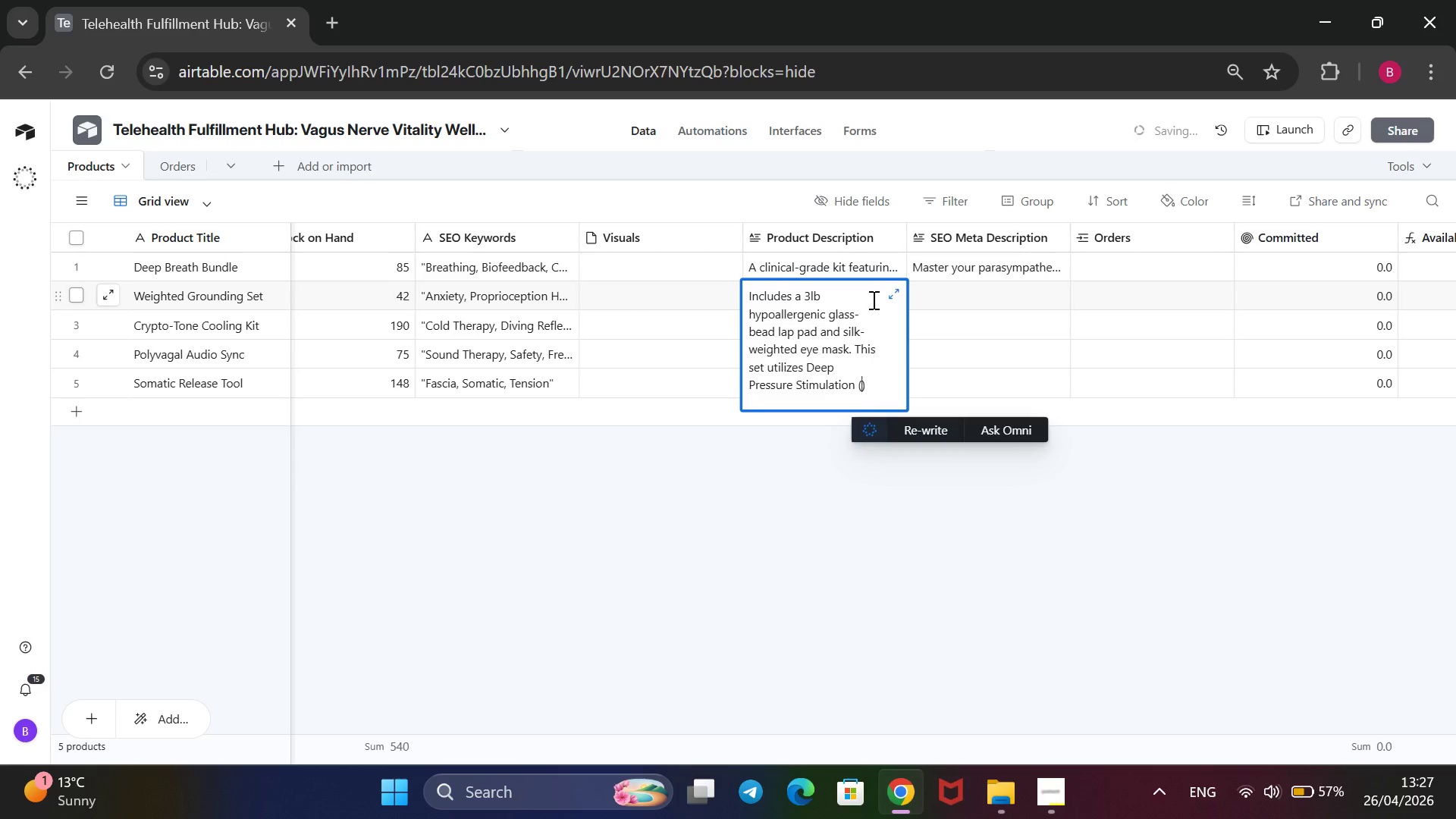 
key(ArrowLeft)
 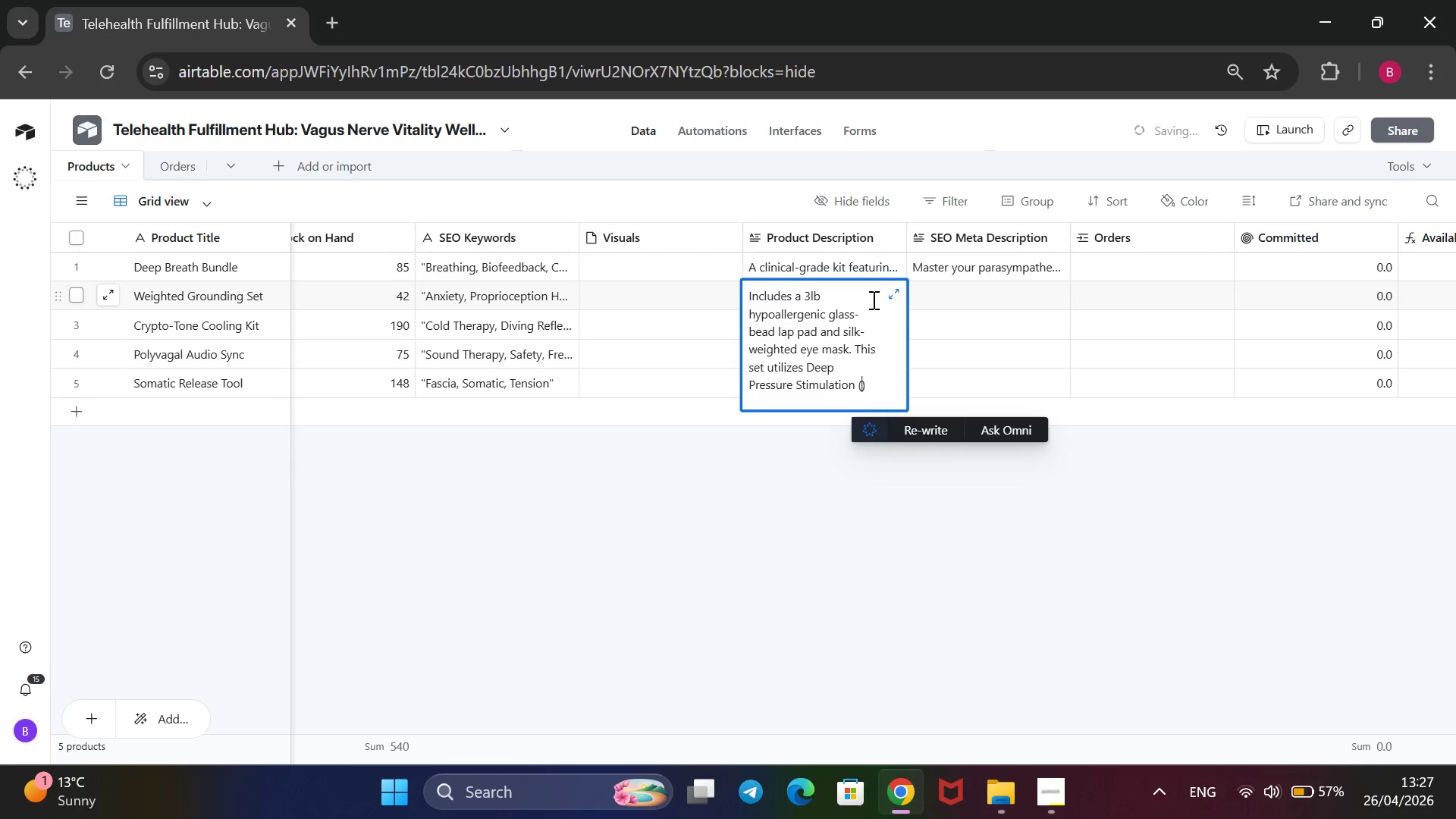 
type(DPS)
 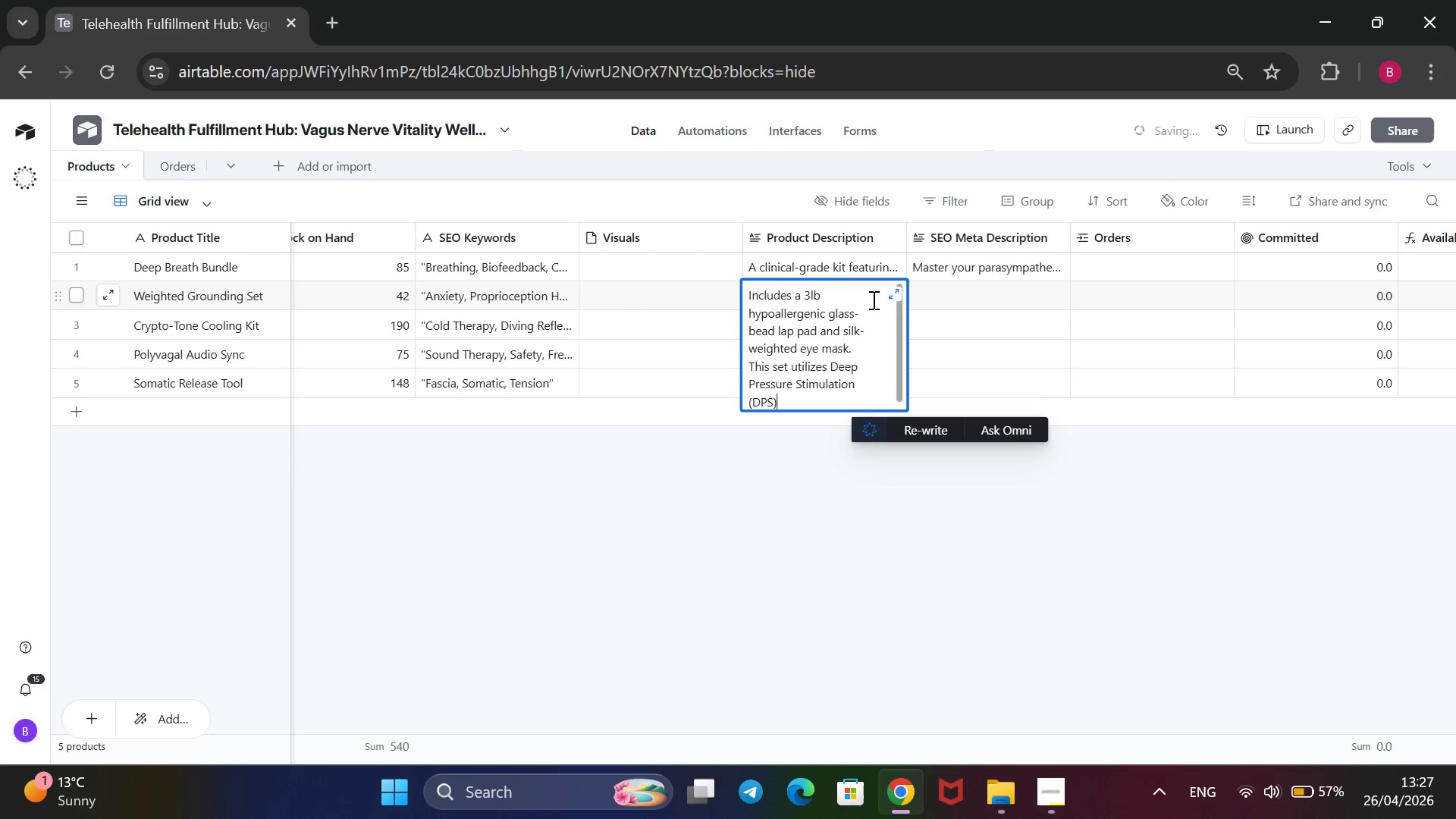 
key(ArrowRight)
 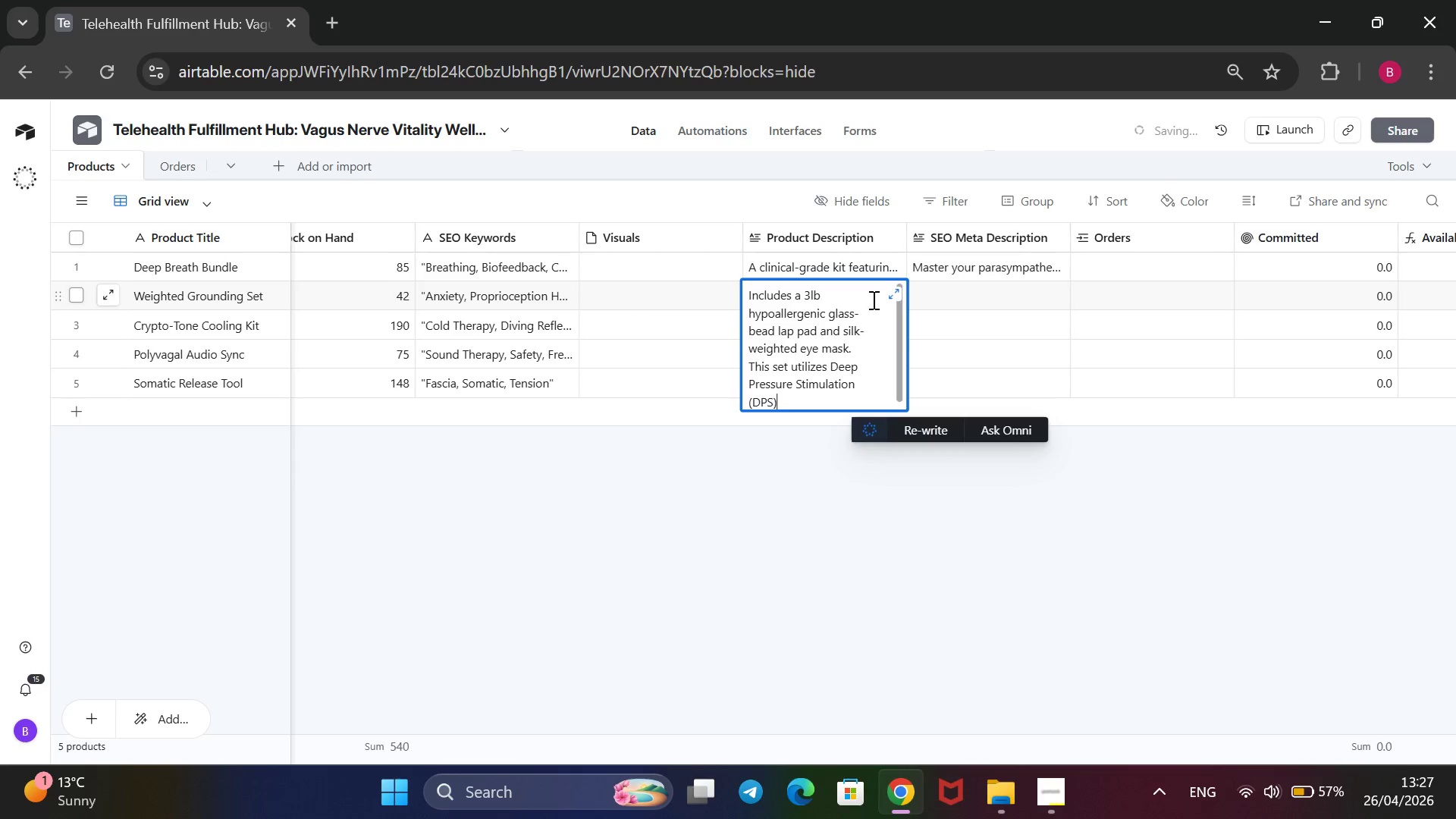 
type( to signal the brain to swt)
key(Backspace)
type(itch from @@)
 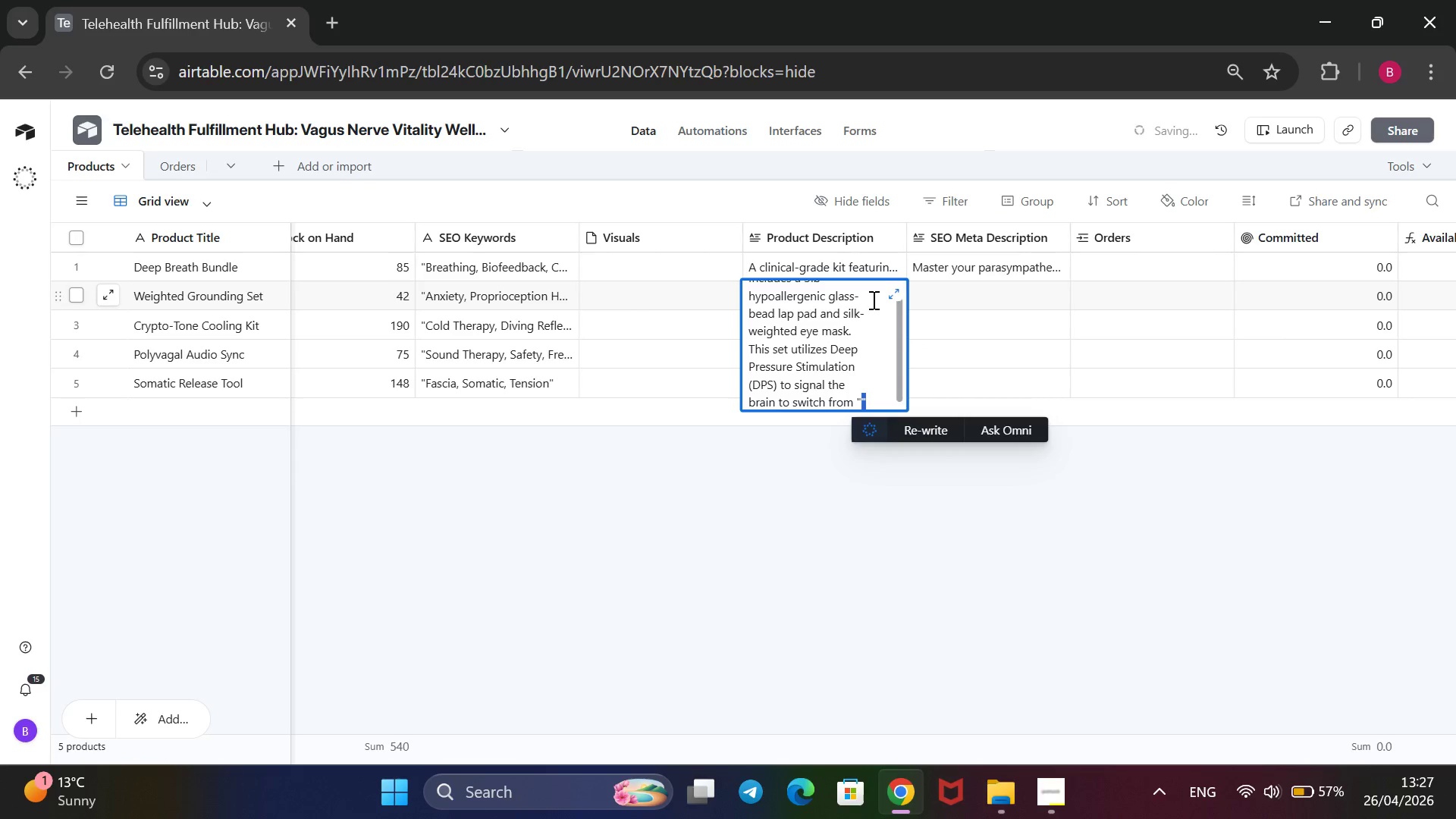 
key(Shift+ArrowLeft)
 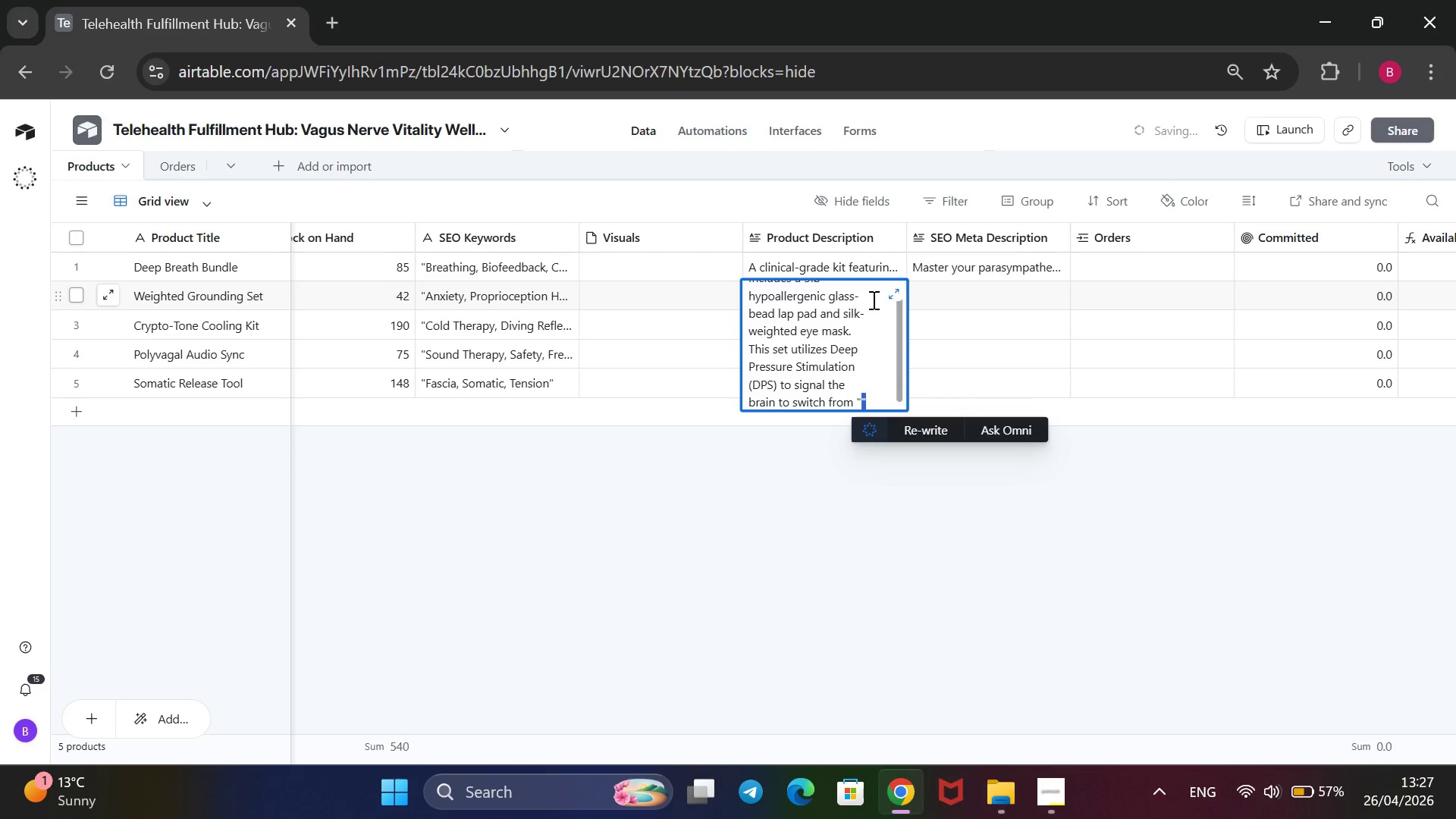 
type(Fight of Flight)
 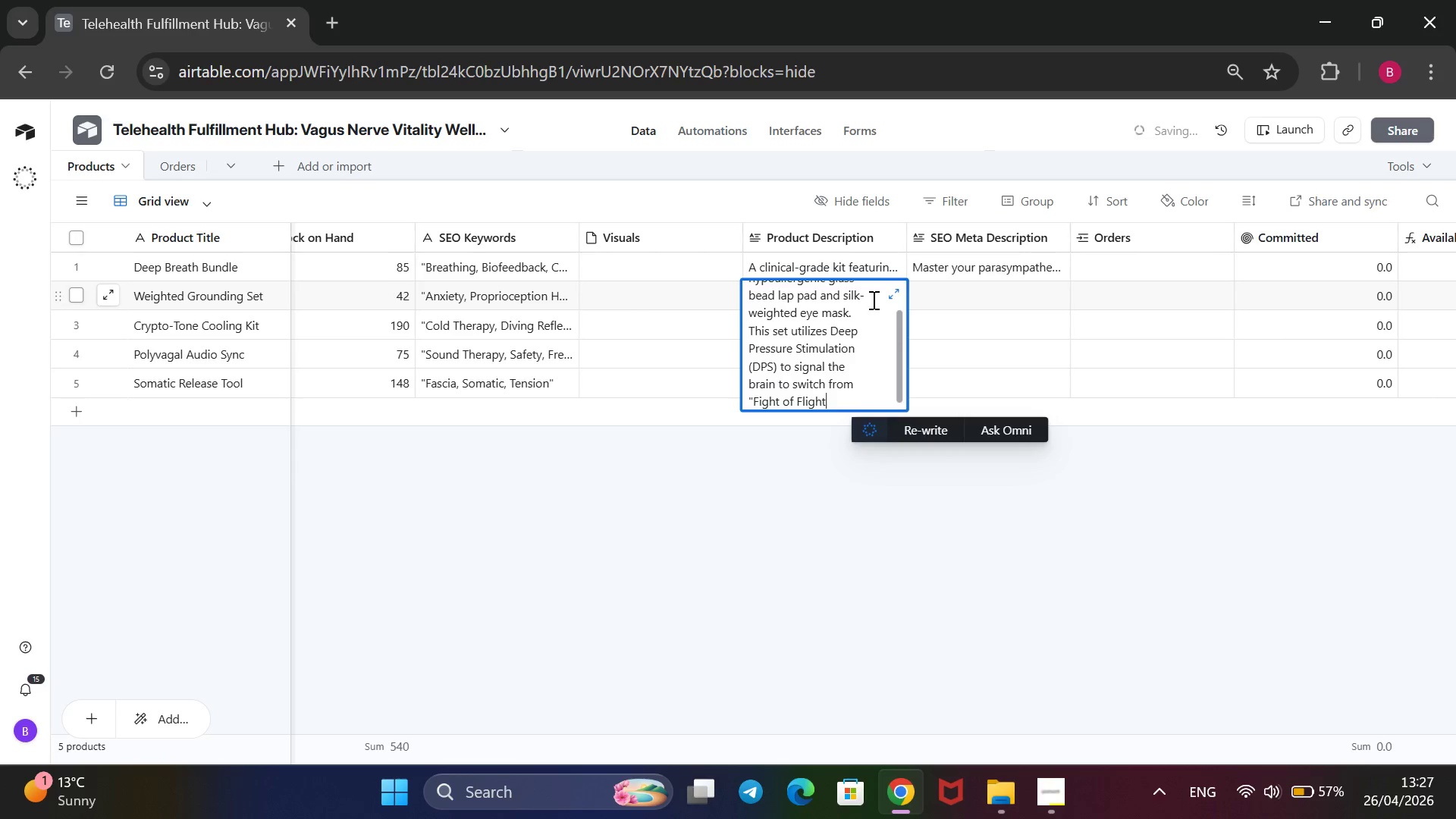 
key(ArrowRight)
 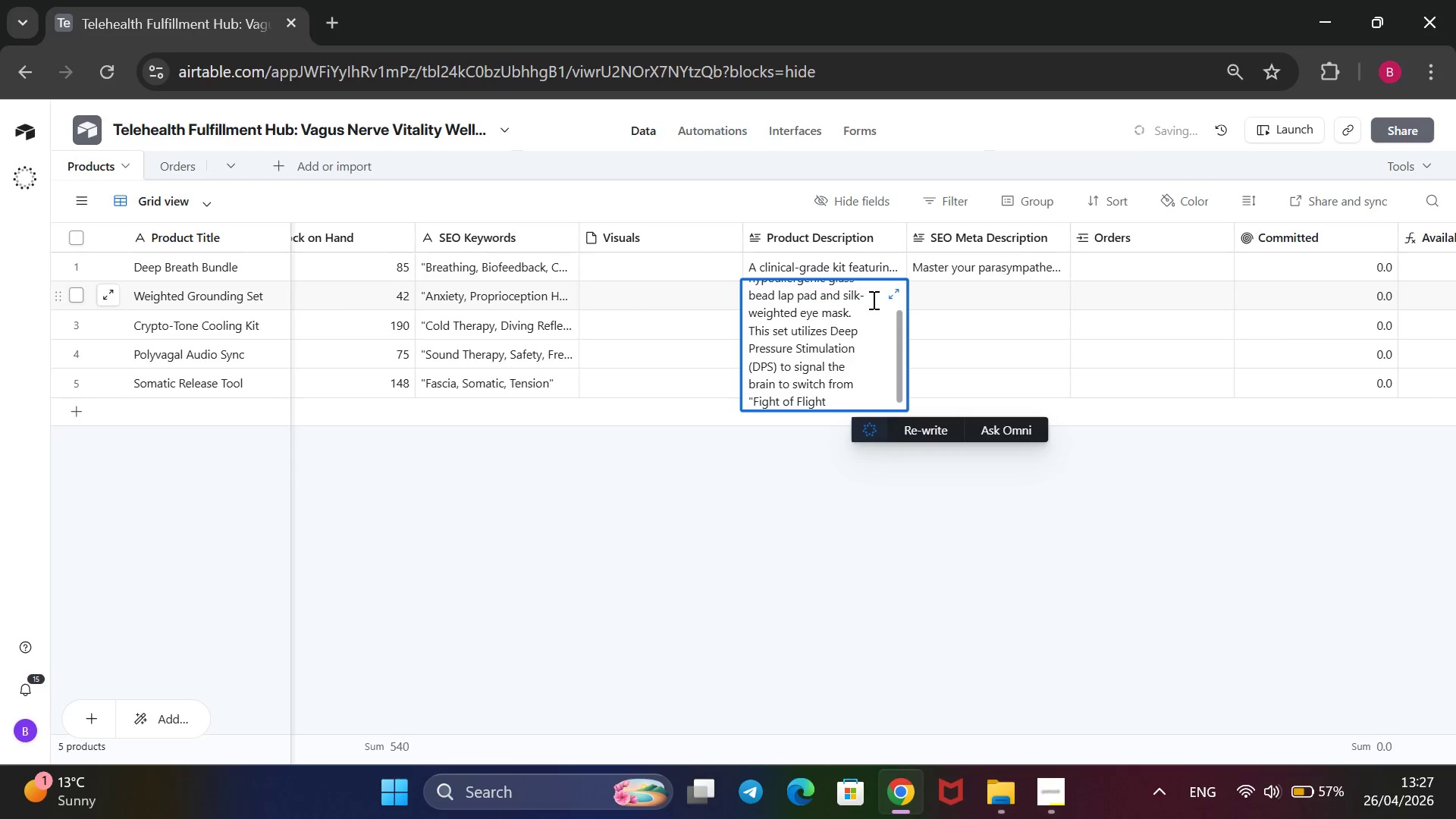 
key(Shift+2)
 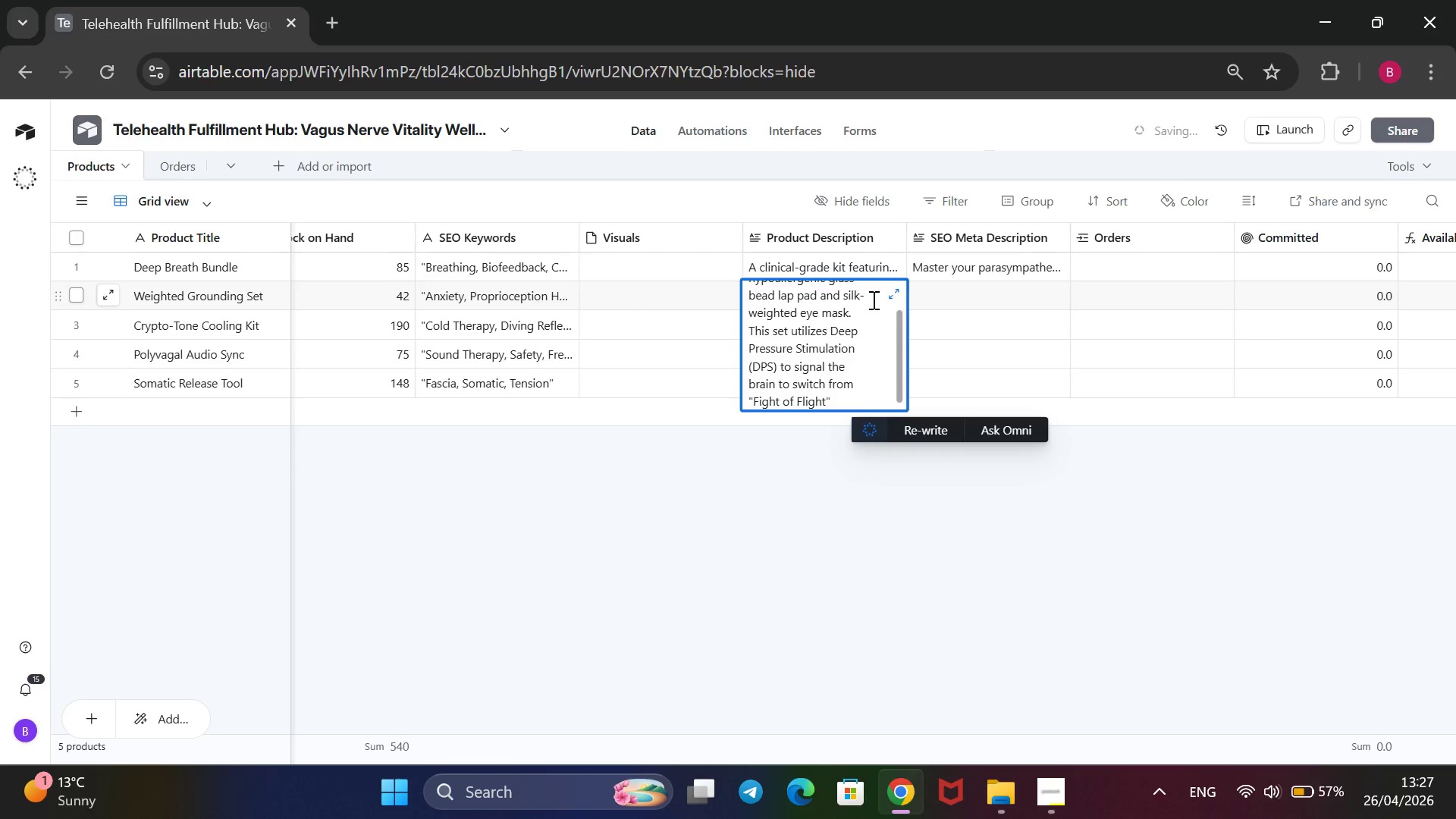 
hold_key(key=ArrowDown, duration=0.56)
 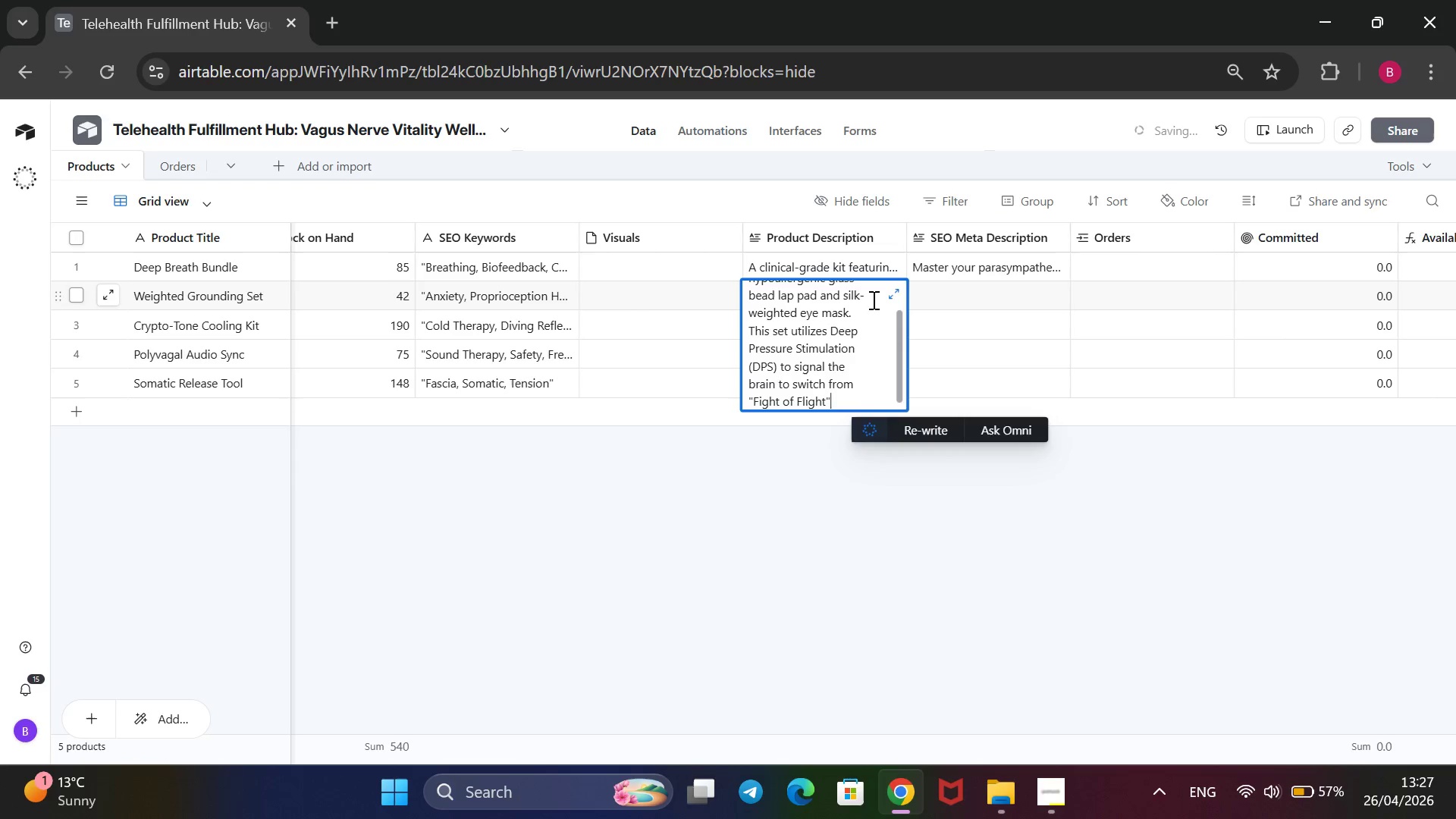 
left_click([872, 300])
 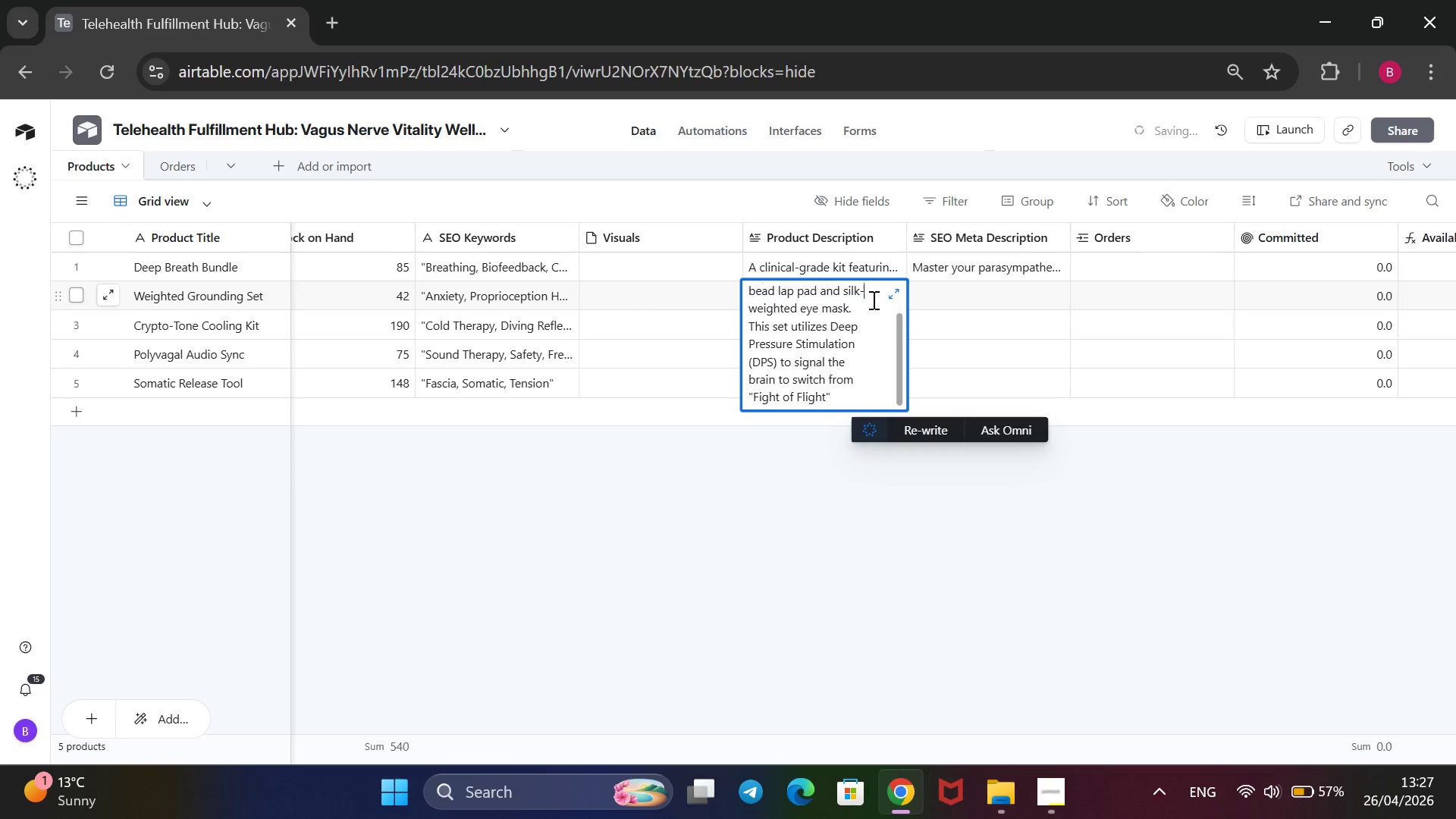 
scroll: coordinate [872, 300], scroll_direction: down, amount: 2.0
 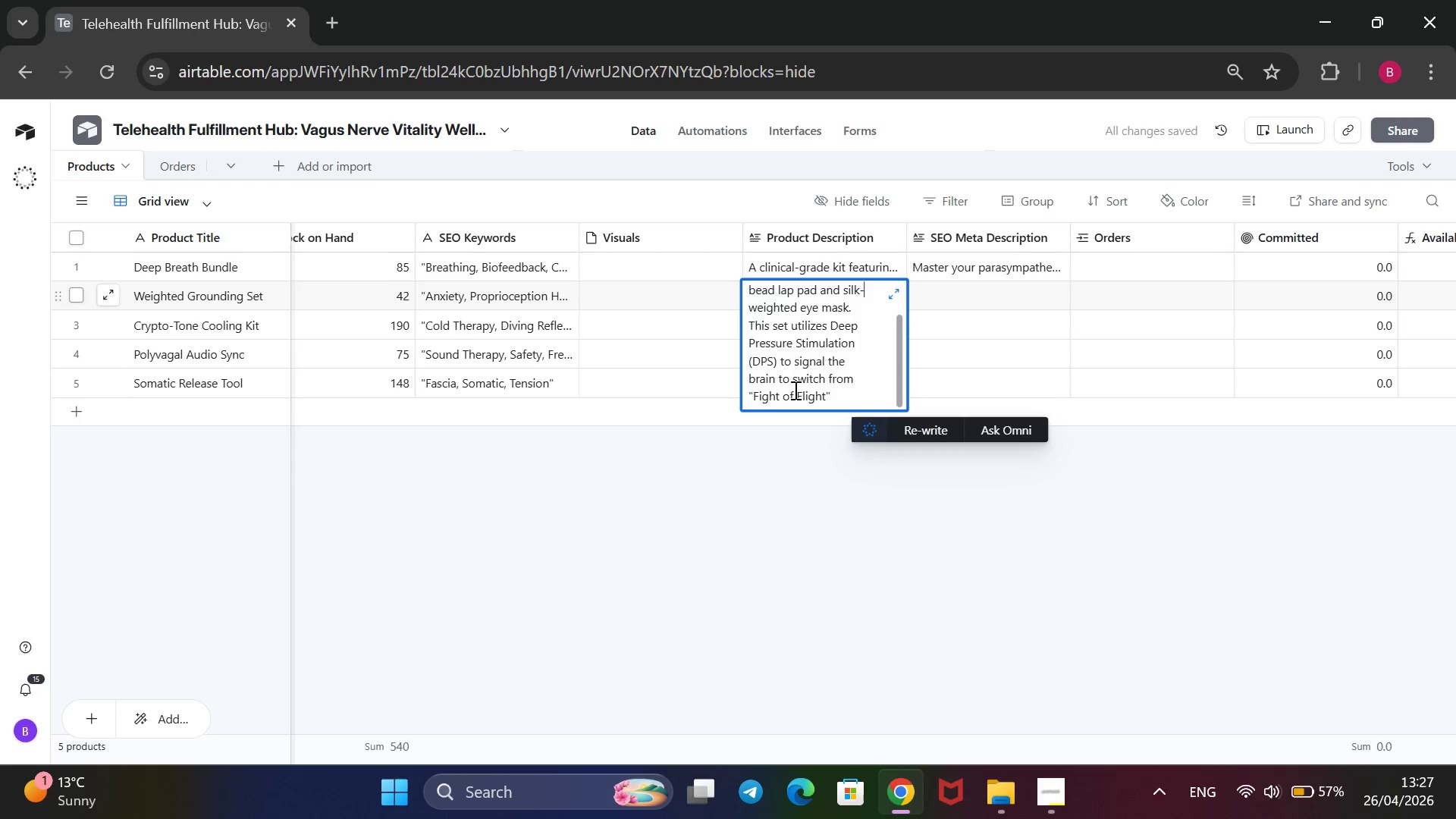 
left_click([792, 390])
 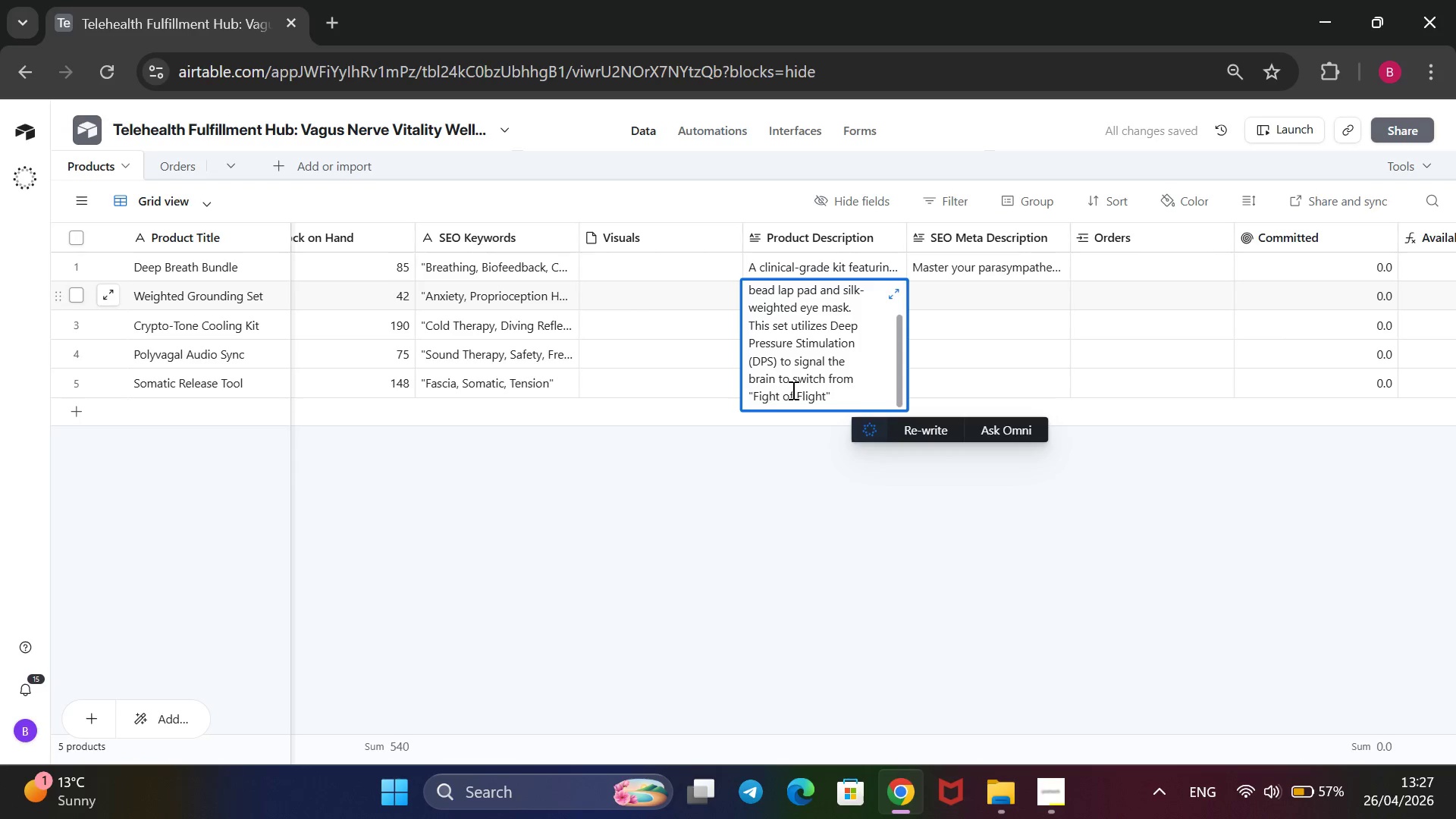 
key(Backspace)
 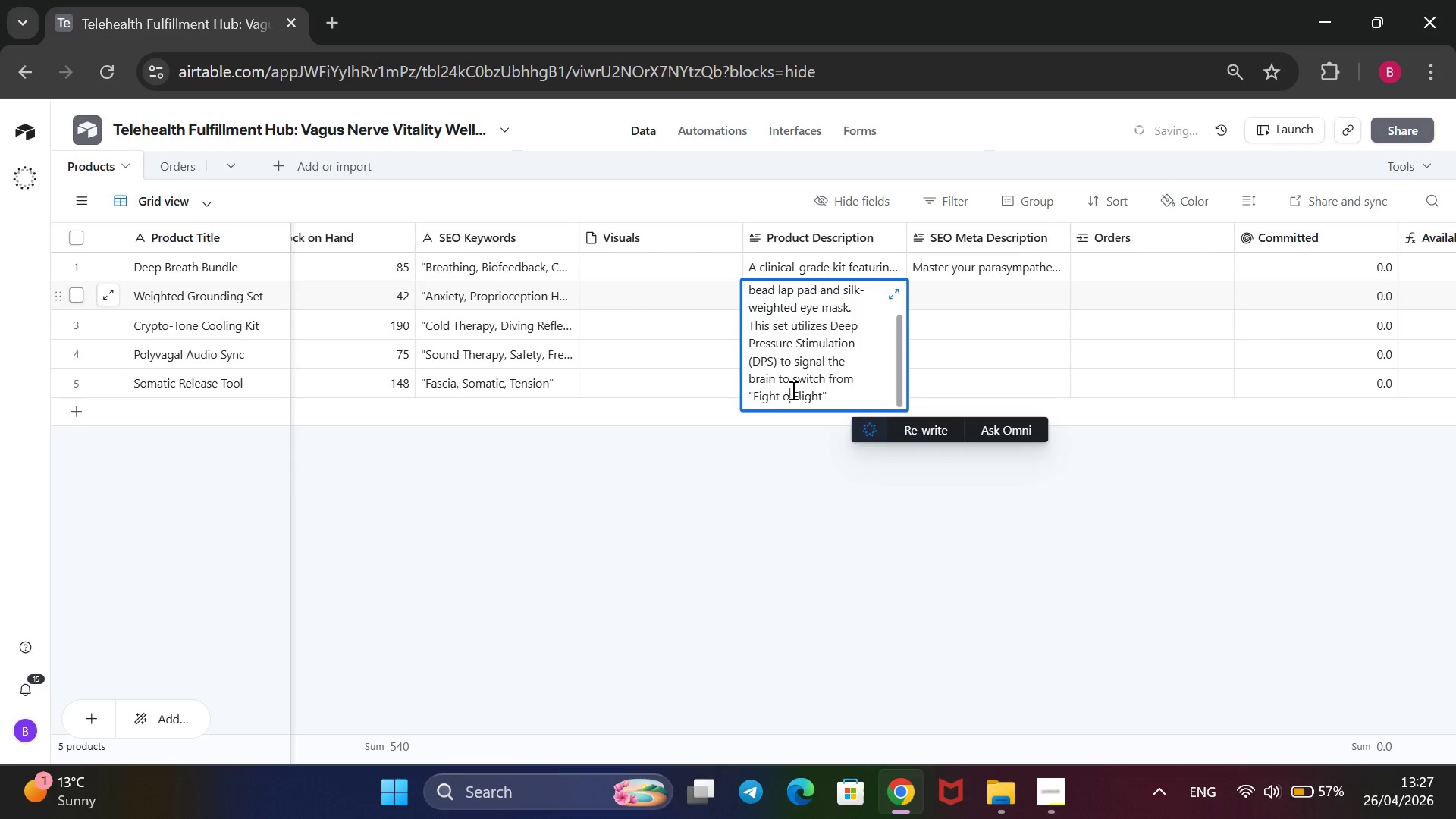 
key(R)
 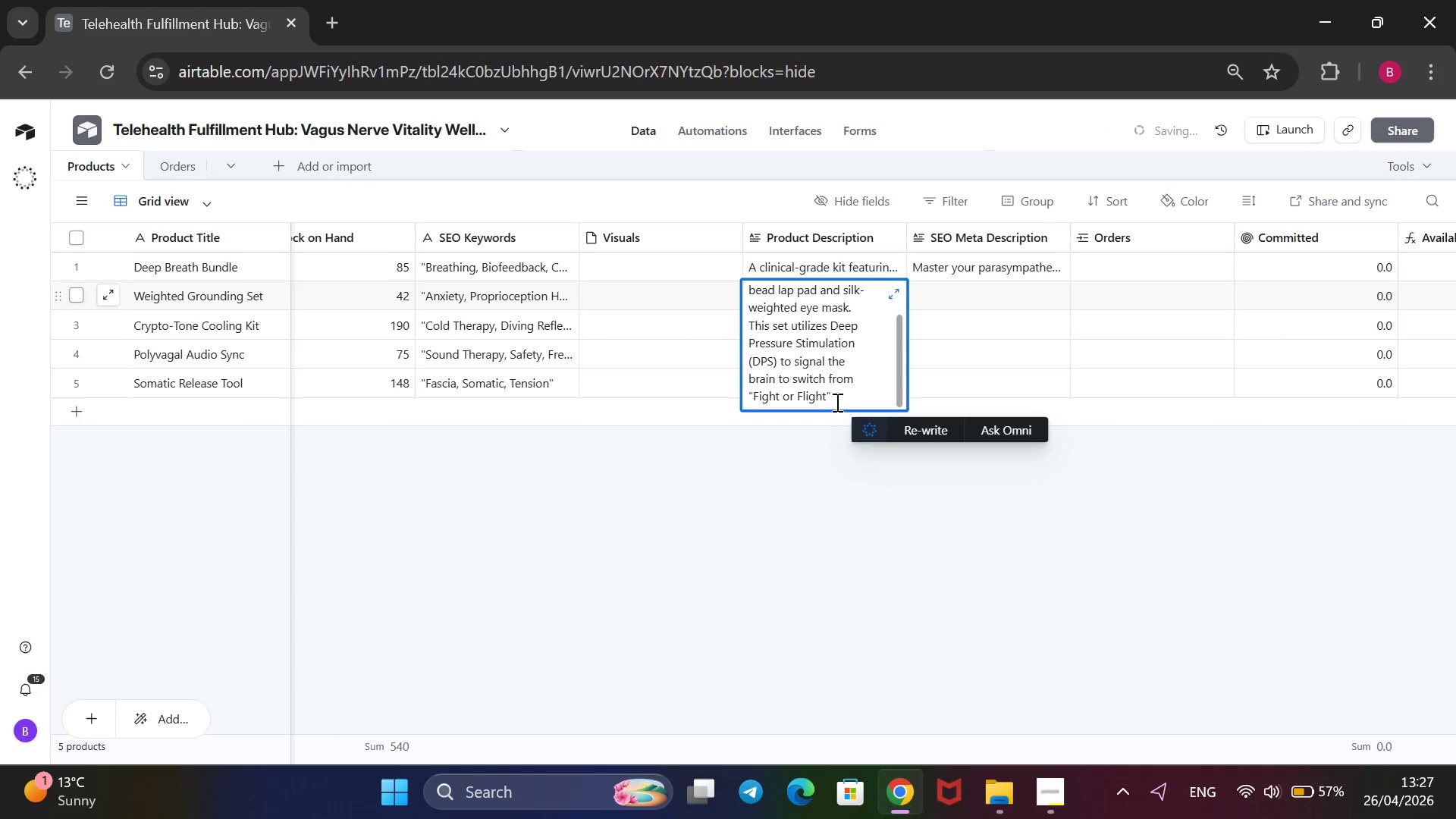 
left_click([836, 402])
 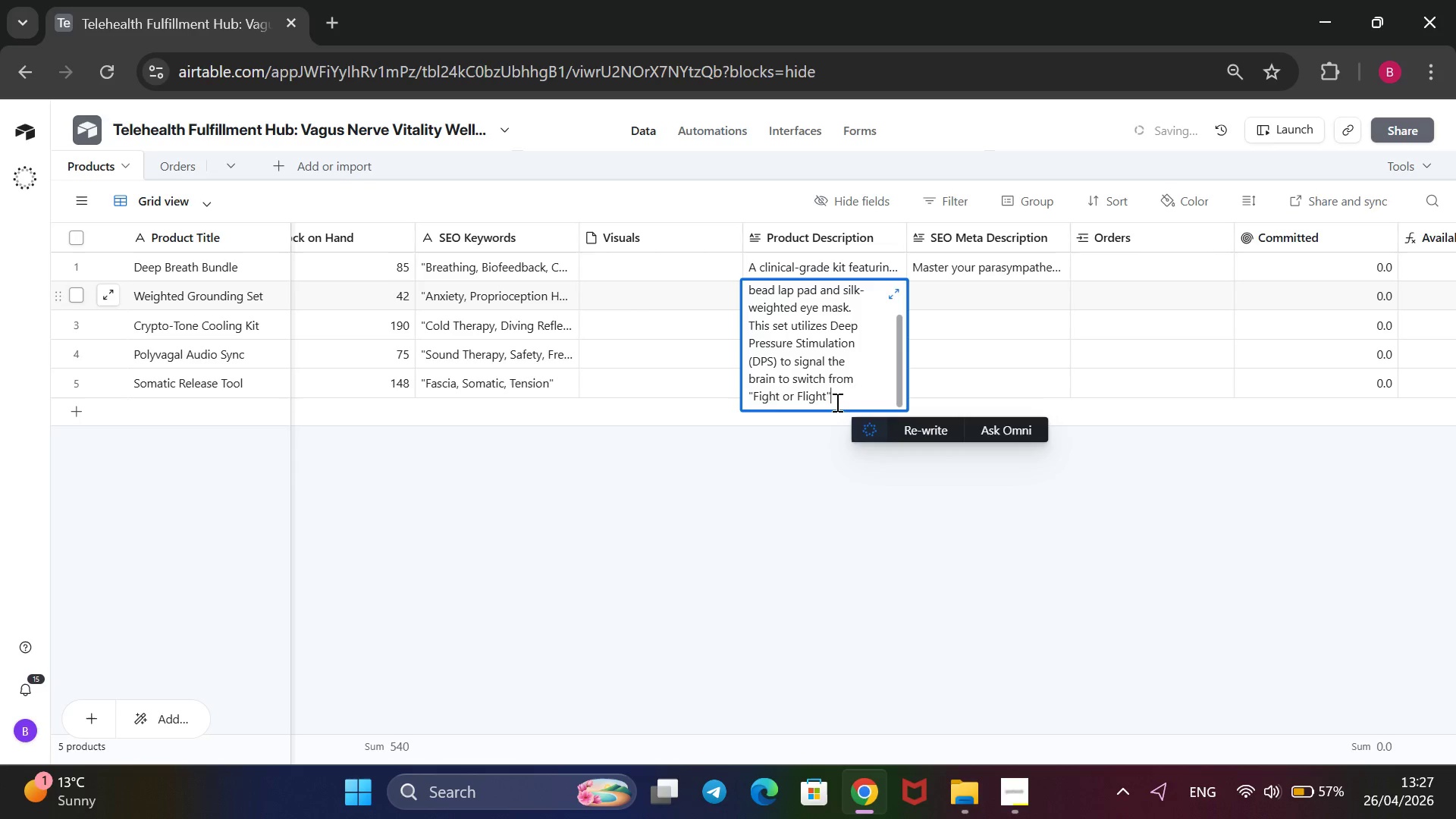 
type( to @@)
 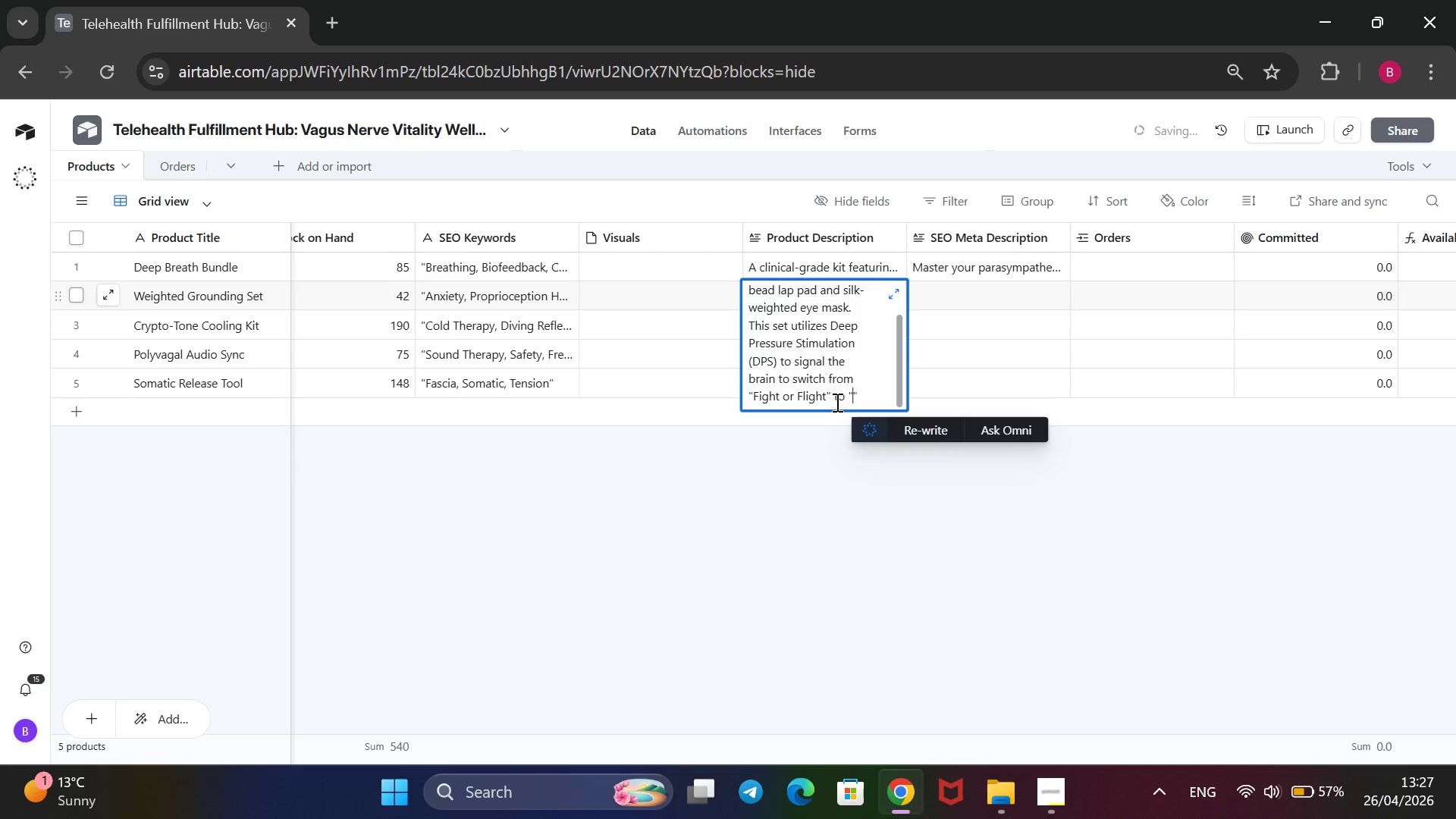 
 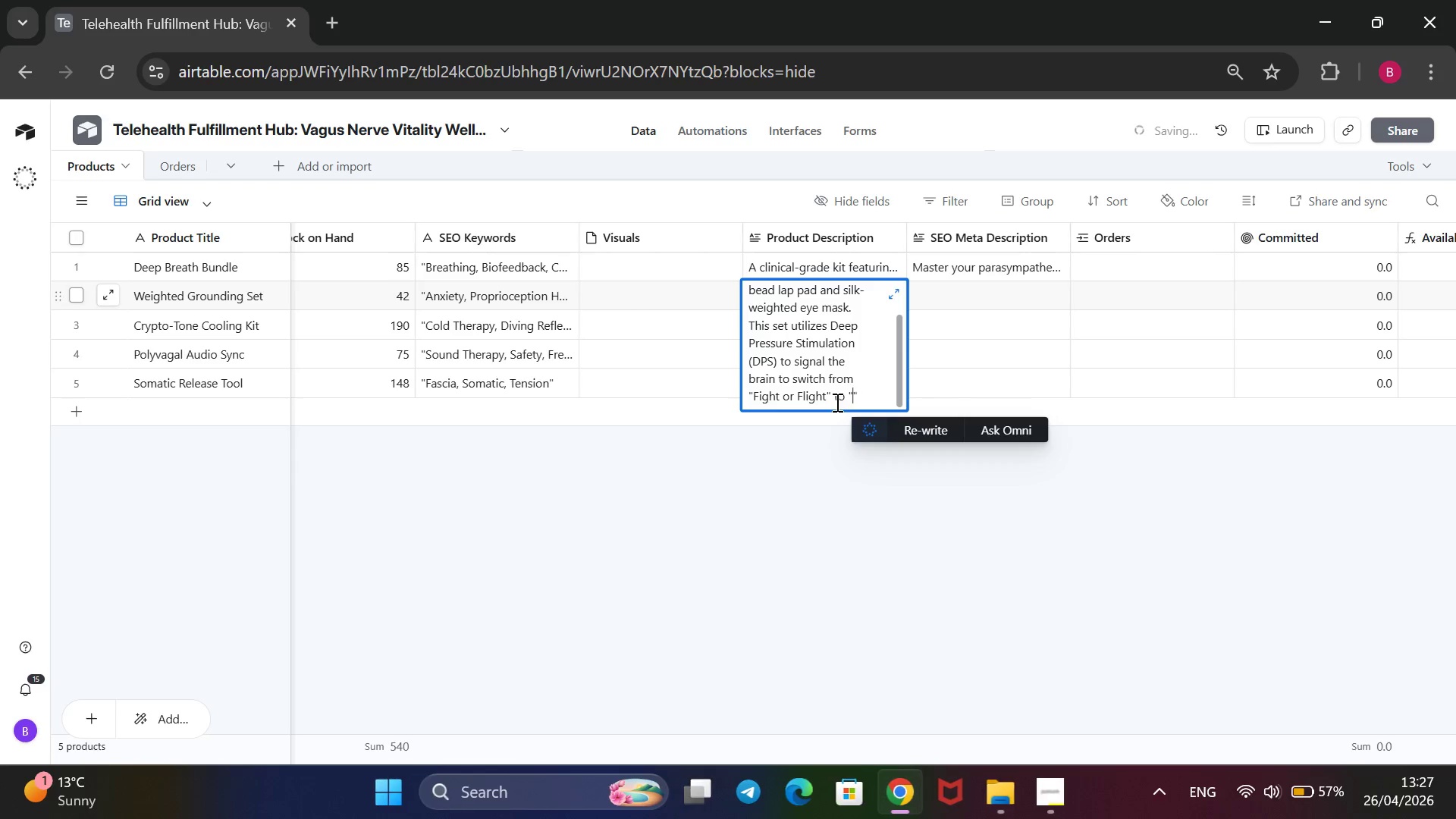 
key(ArrowLeft)
 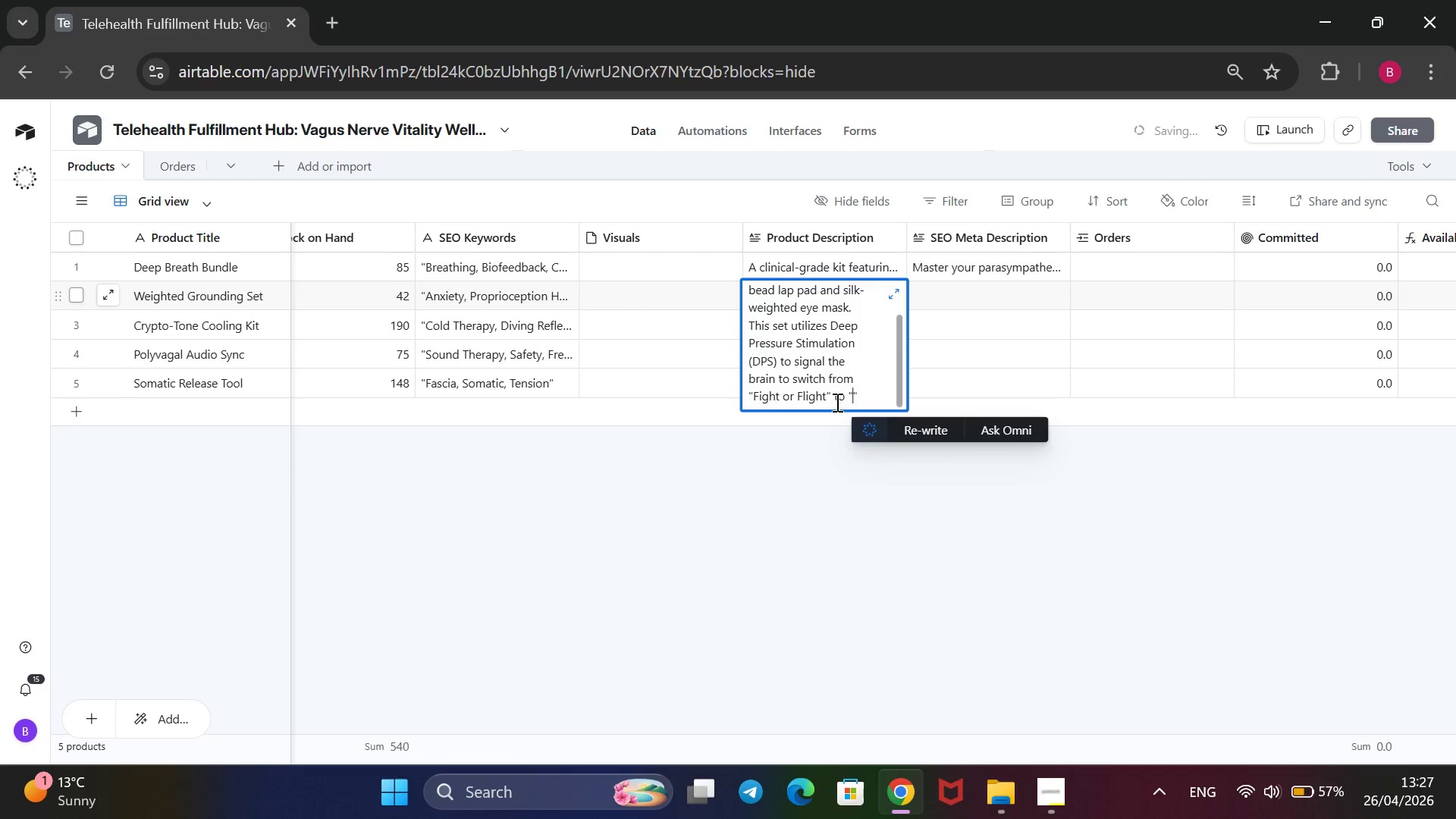 
type(Reset and Digest)
 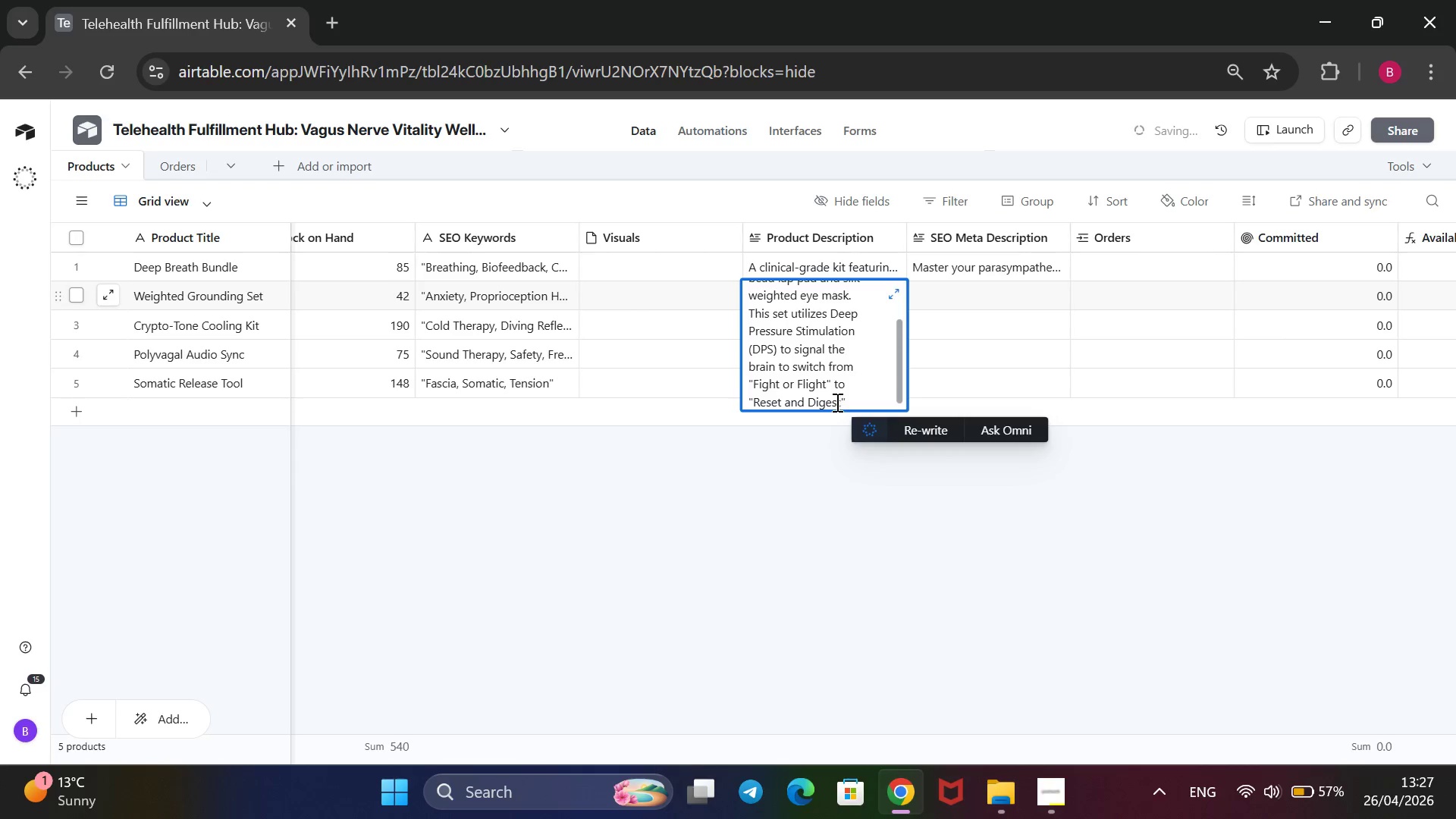 
key(ArrowRight)
 